 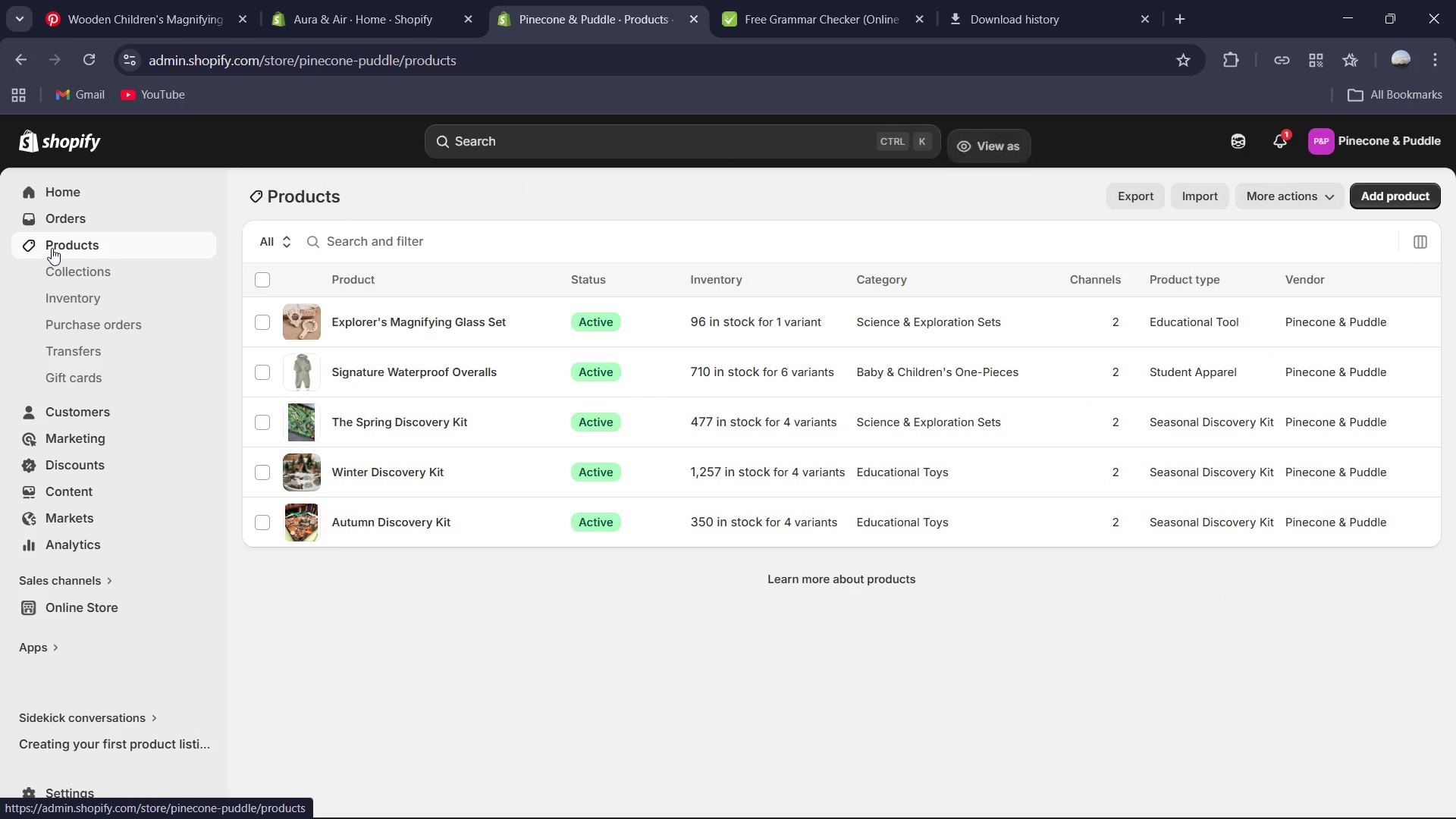 
left_click([352, 519])
 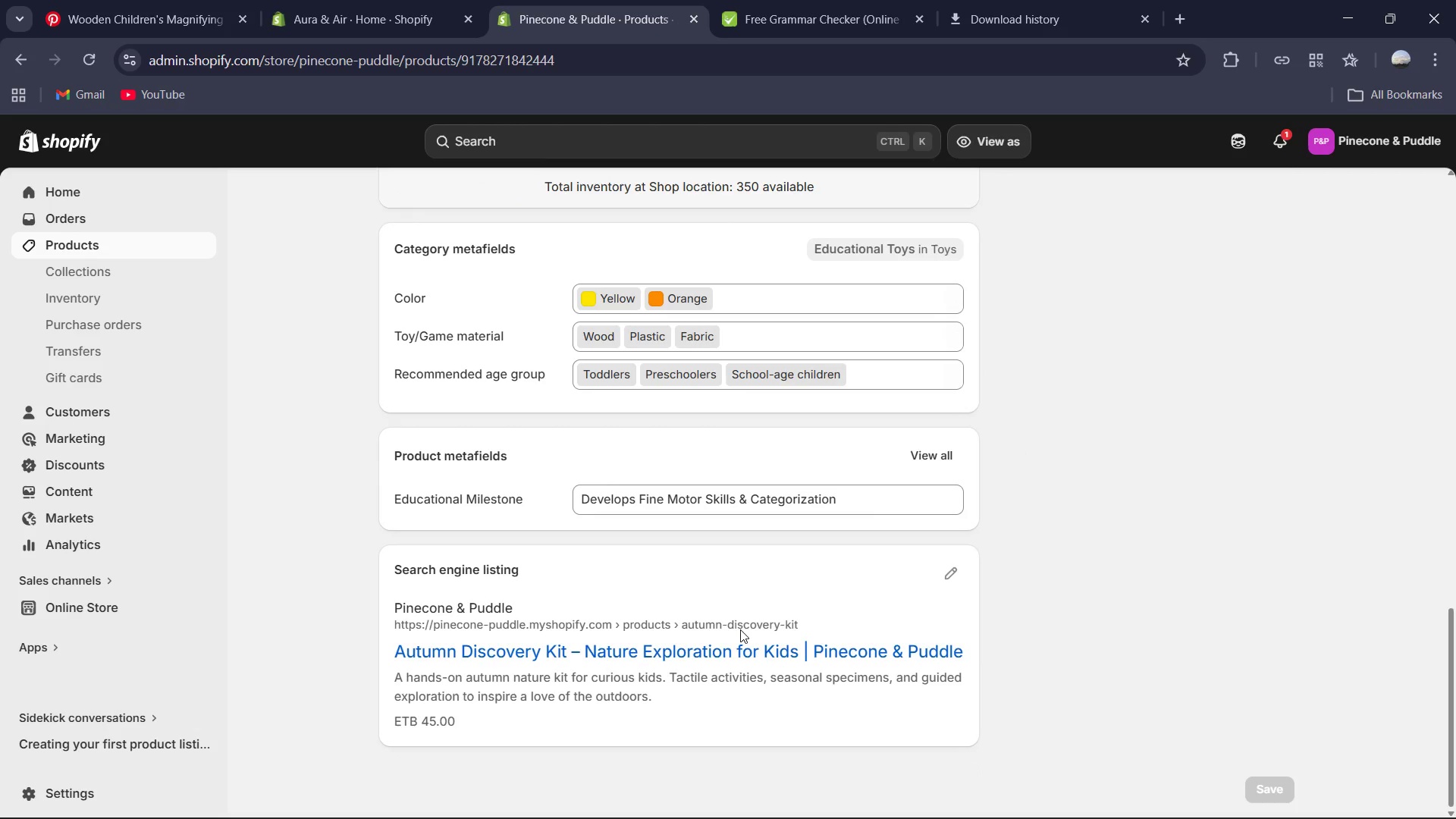 
wait(6.81)
 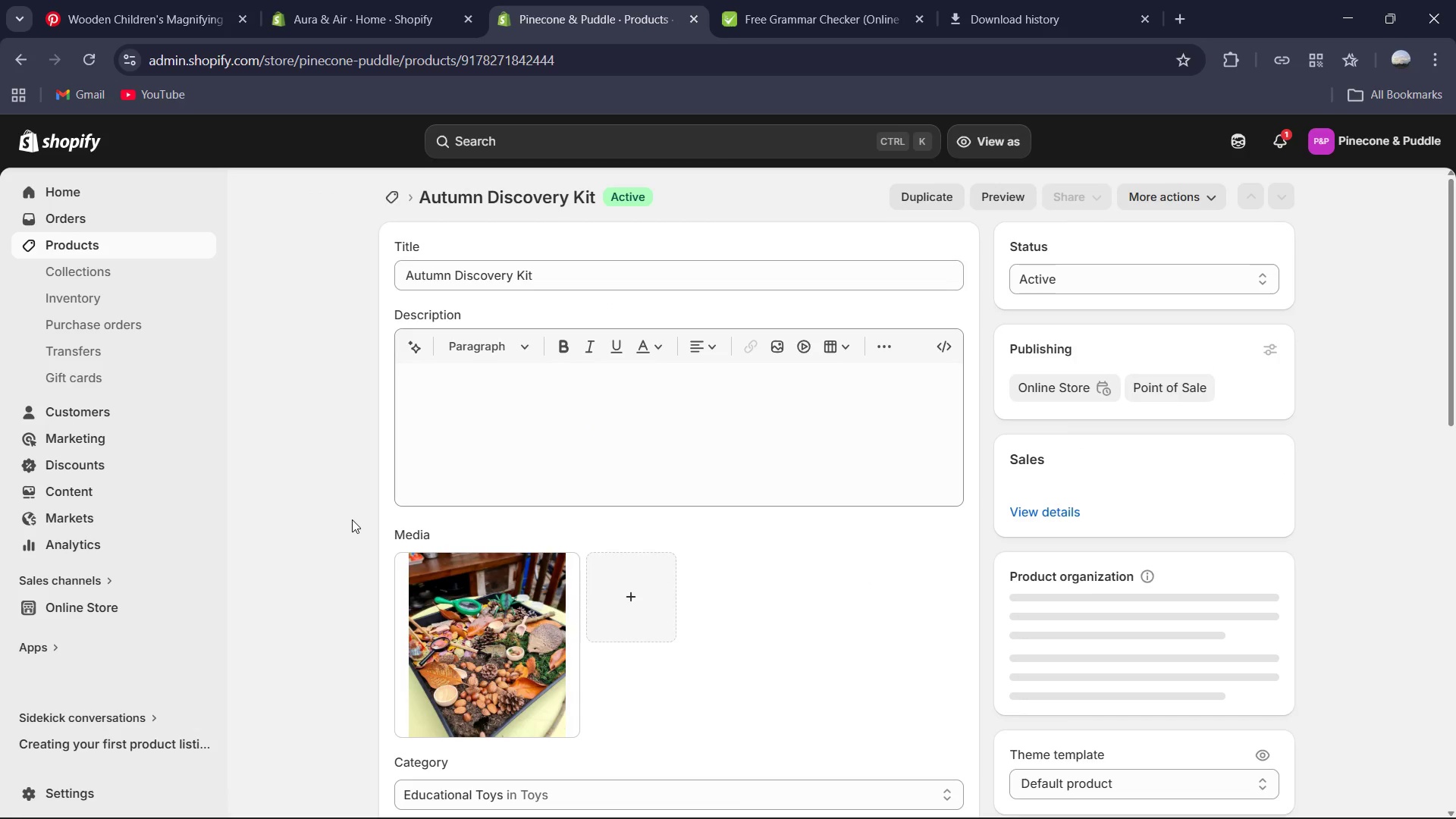 
left_click([958, 563])
 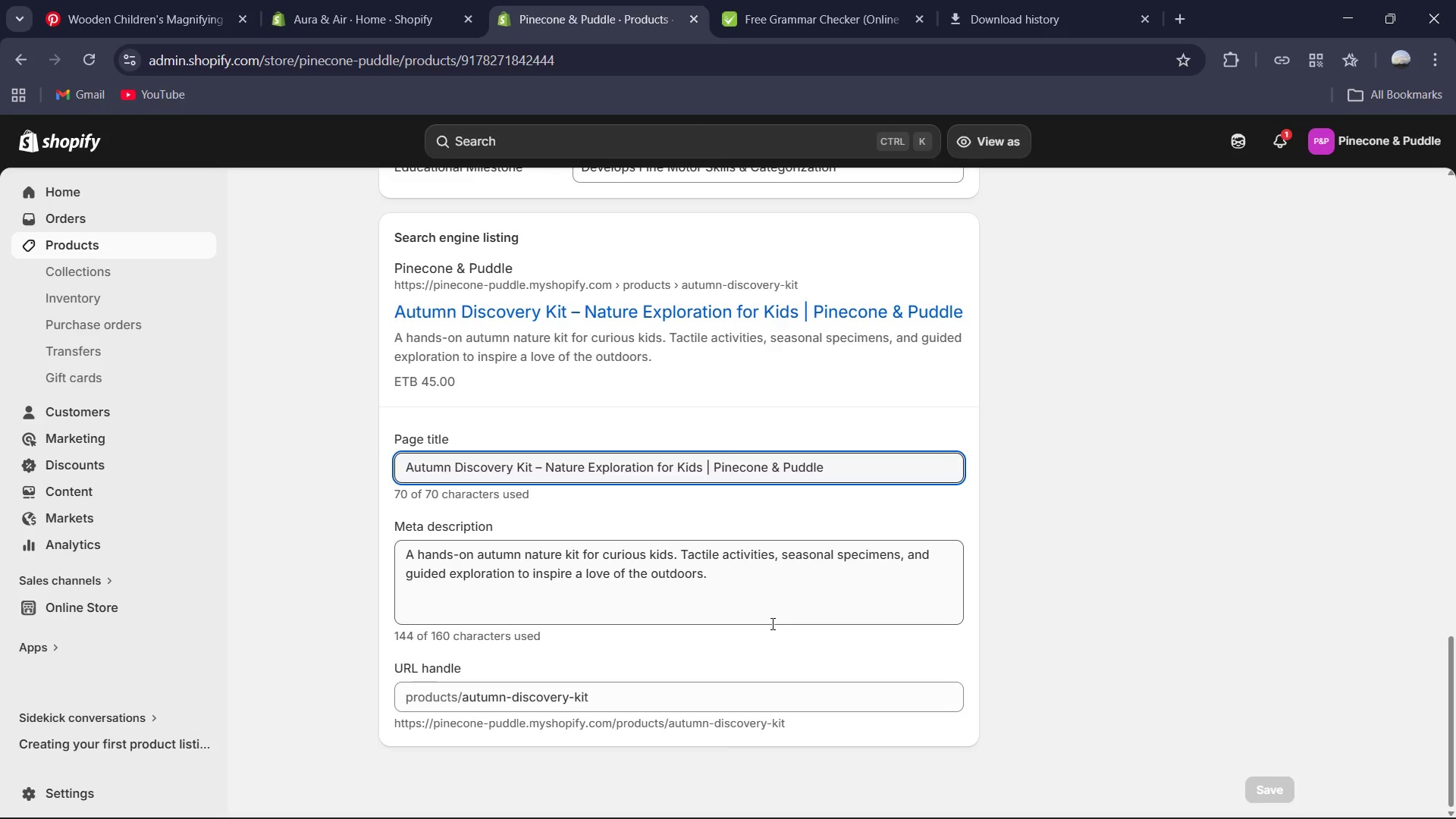 
left_click([770, 617])
 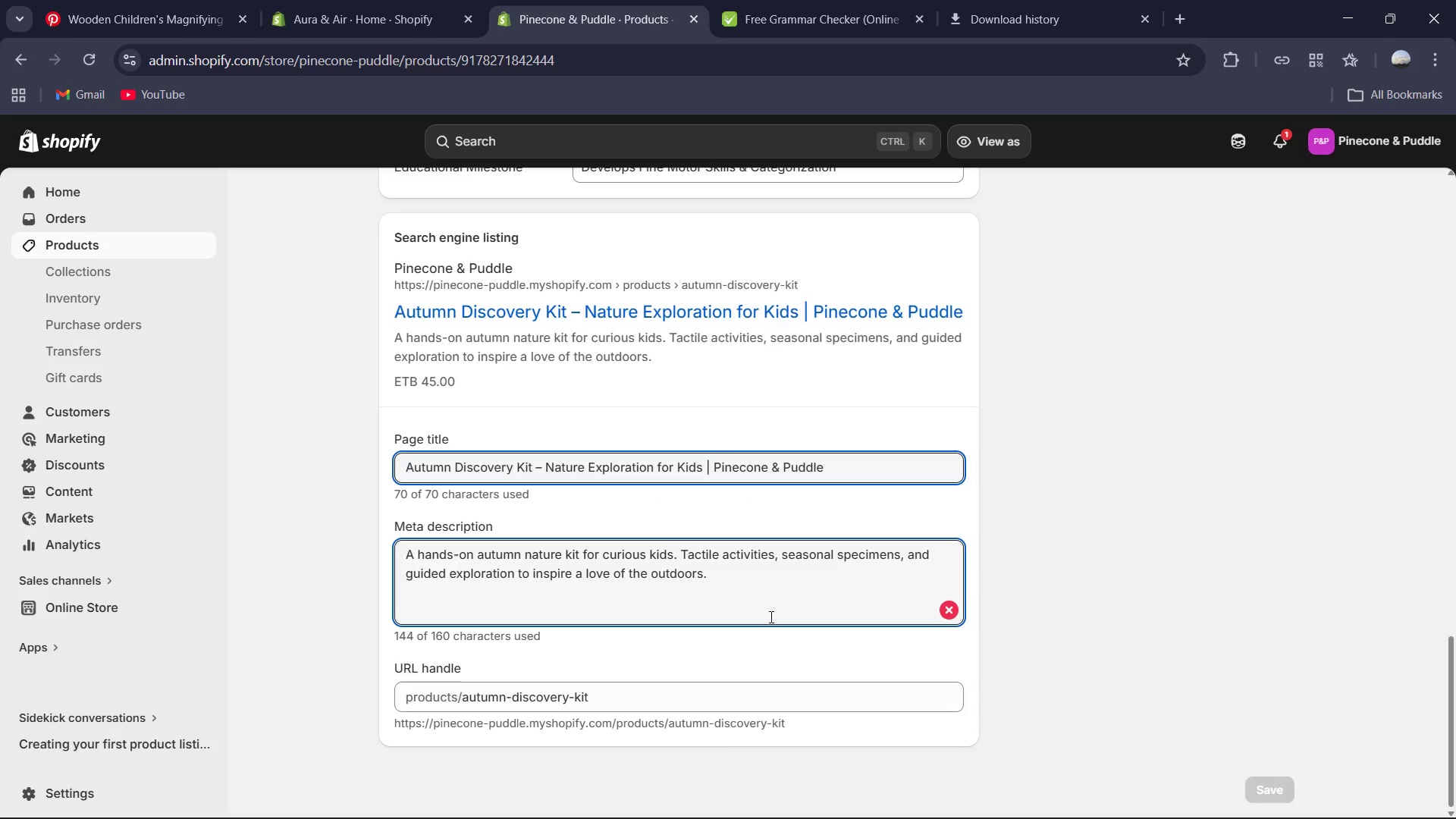 
key(Control+A)
 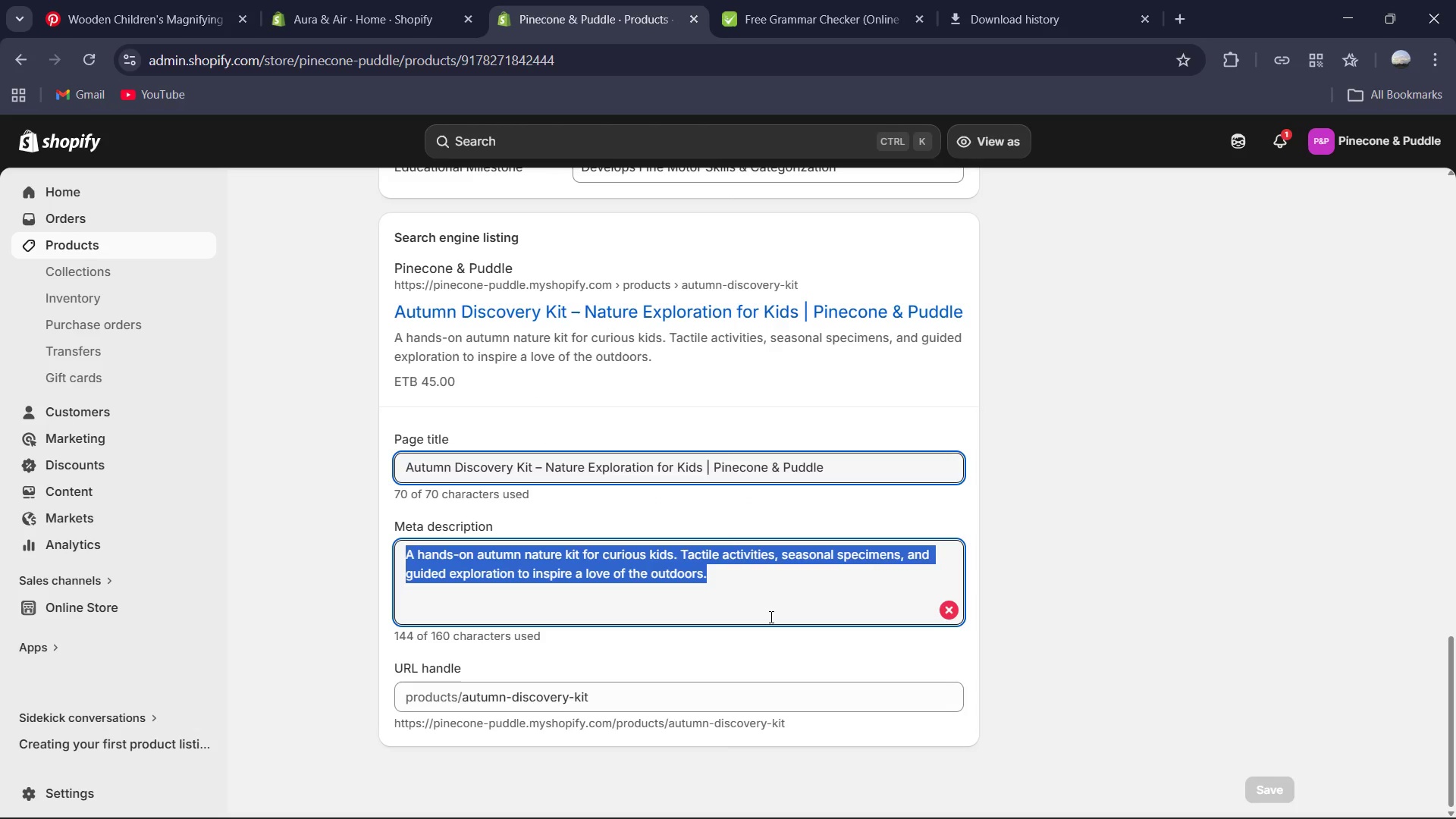 
type(Nurture curiosity with our Autumn sensory kit. Includes wooden tools and natural elements for seasonal nature-based learning at home. Eco-friendly & plastic free)
 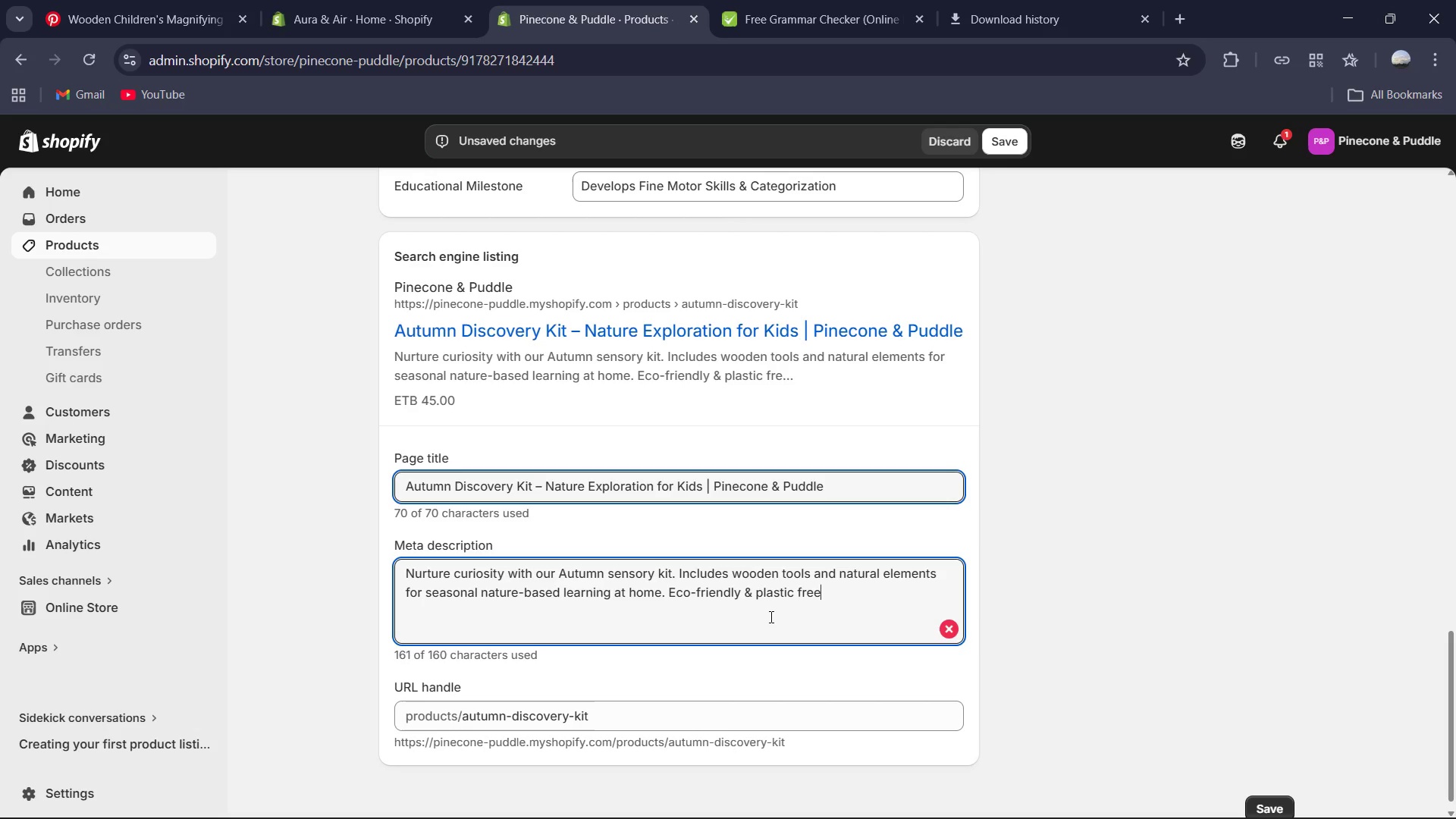 
key(Period)
 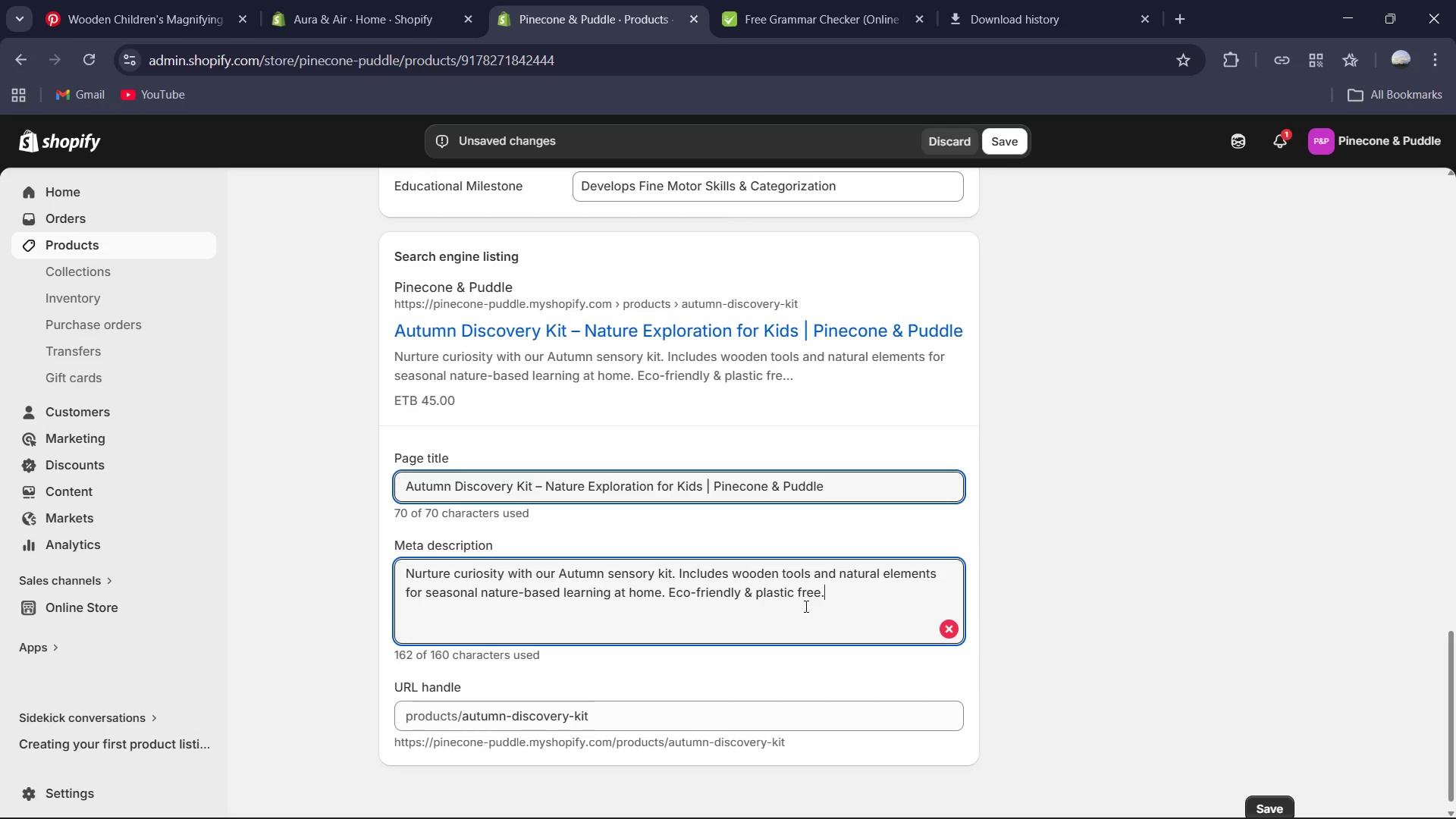 
key(Control+A)
 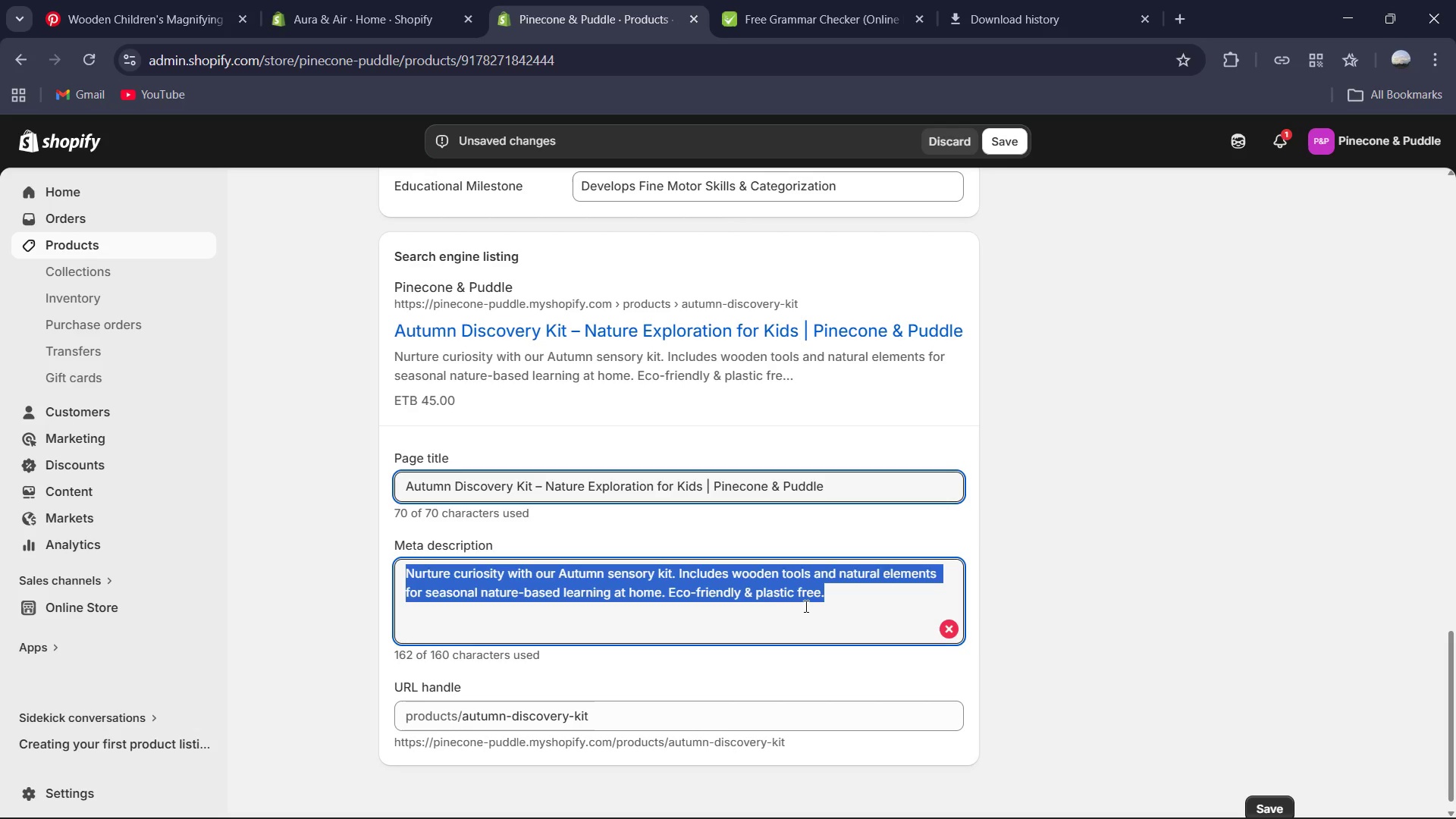 
key(Control+C)
 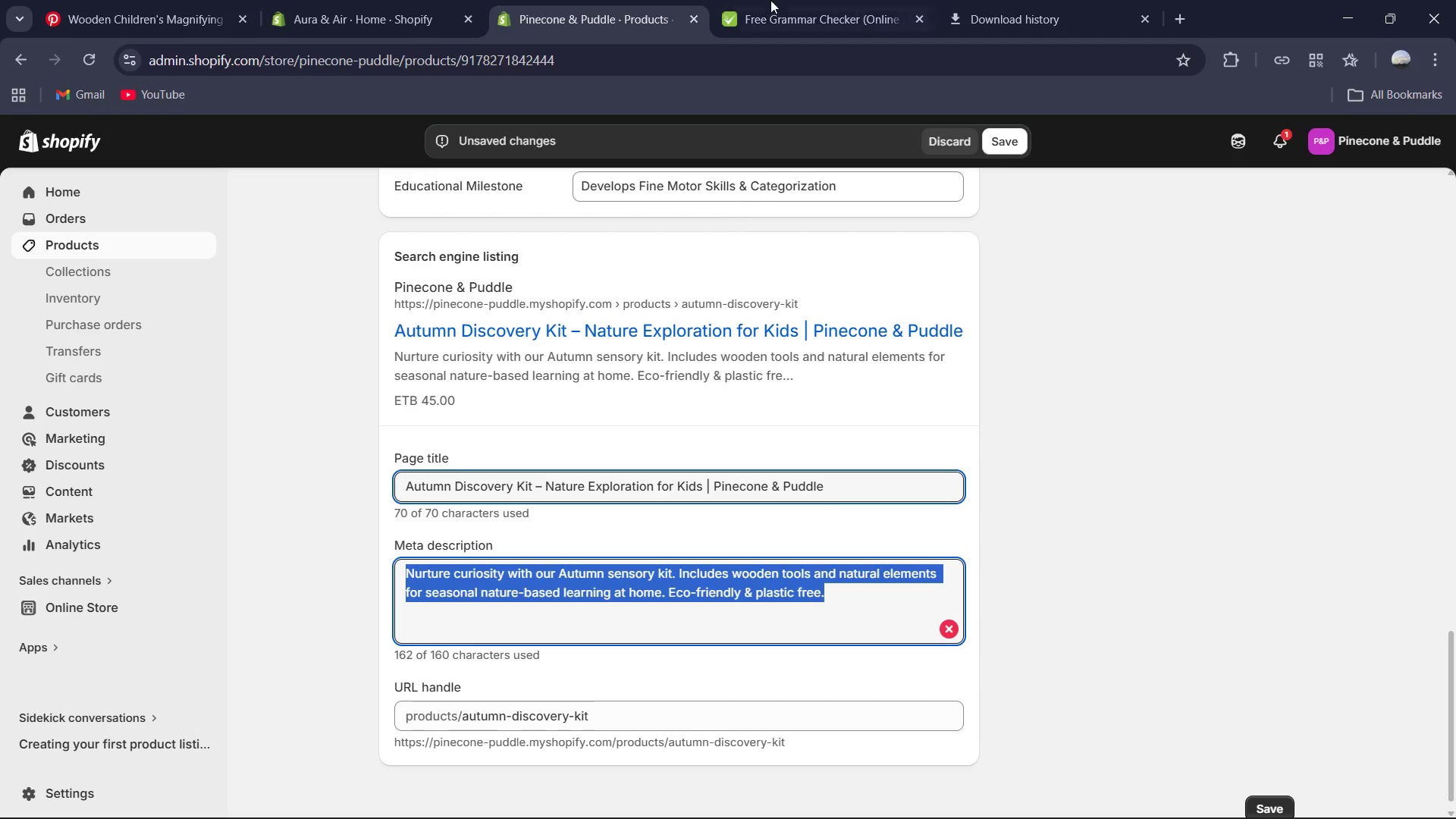 
left_click([818, 1])
 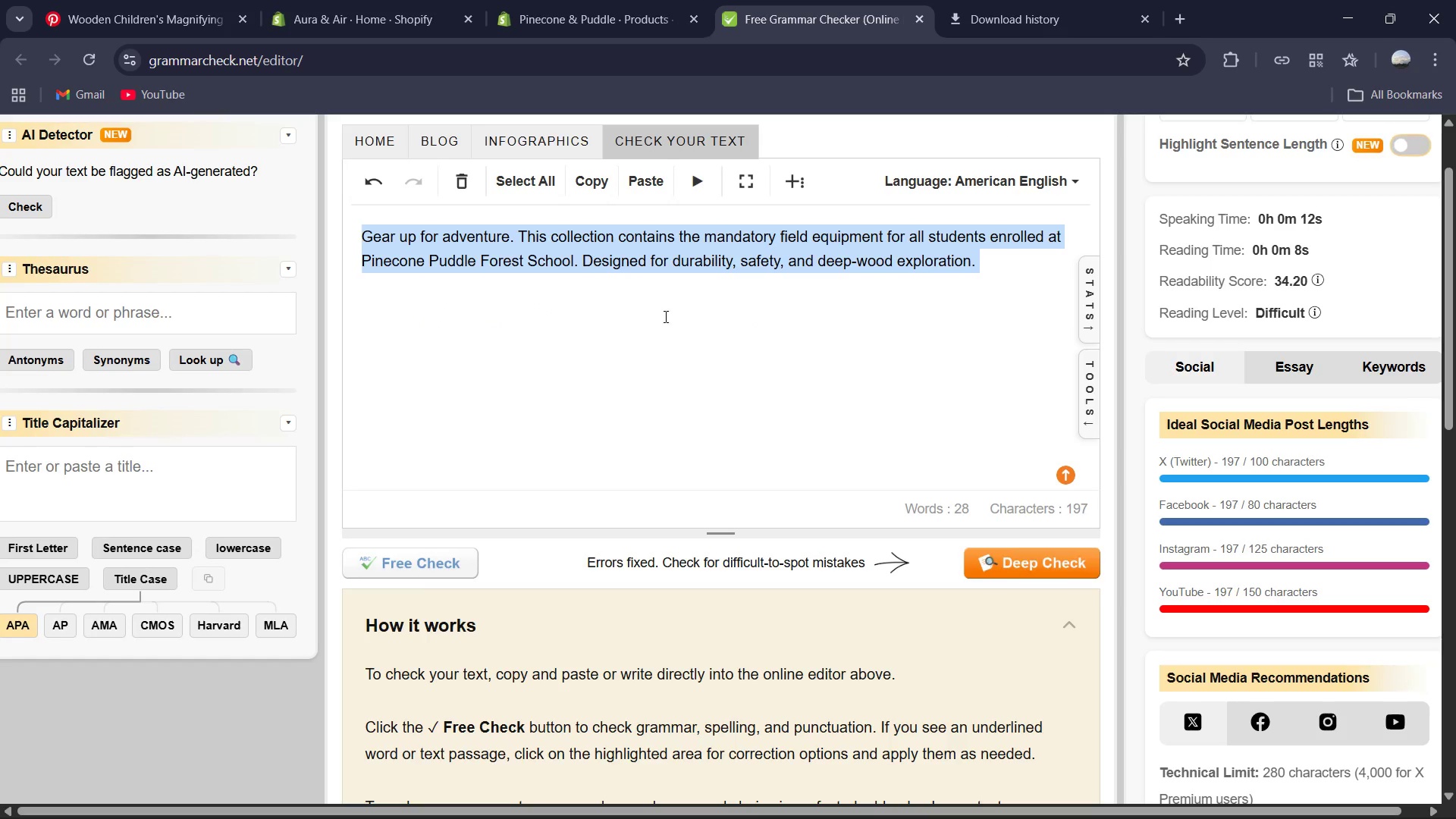 
key(Control+V)
 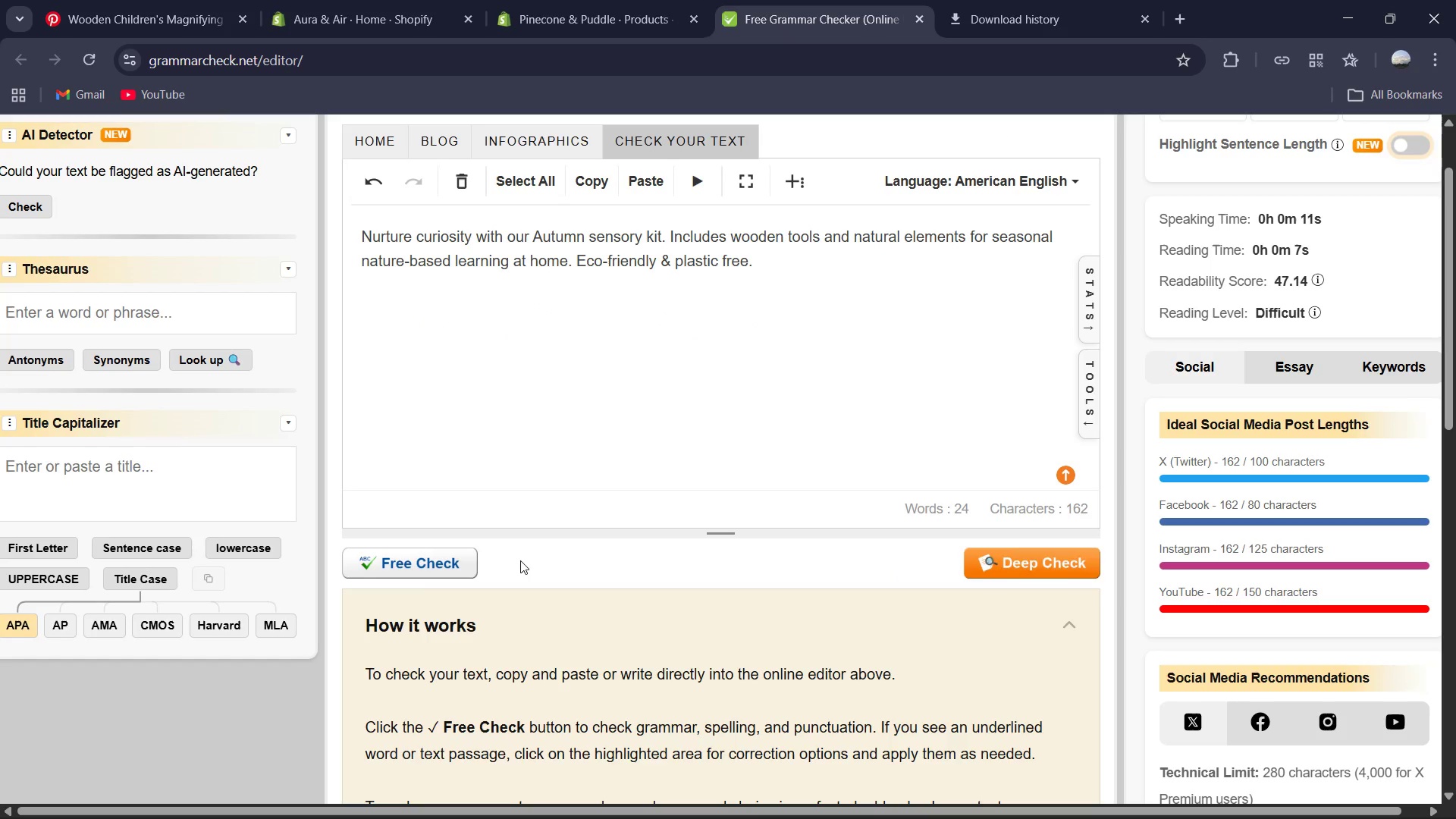 
left_click([461, 560])
 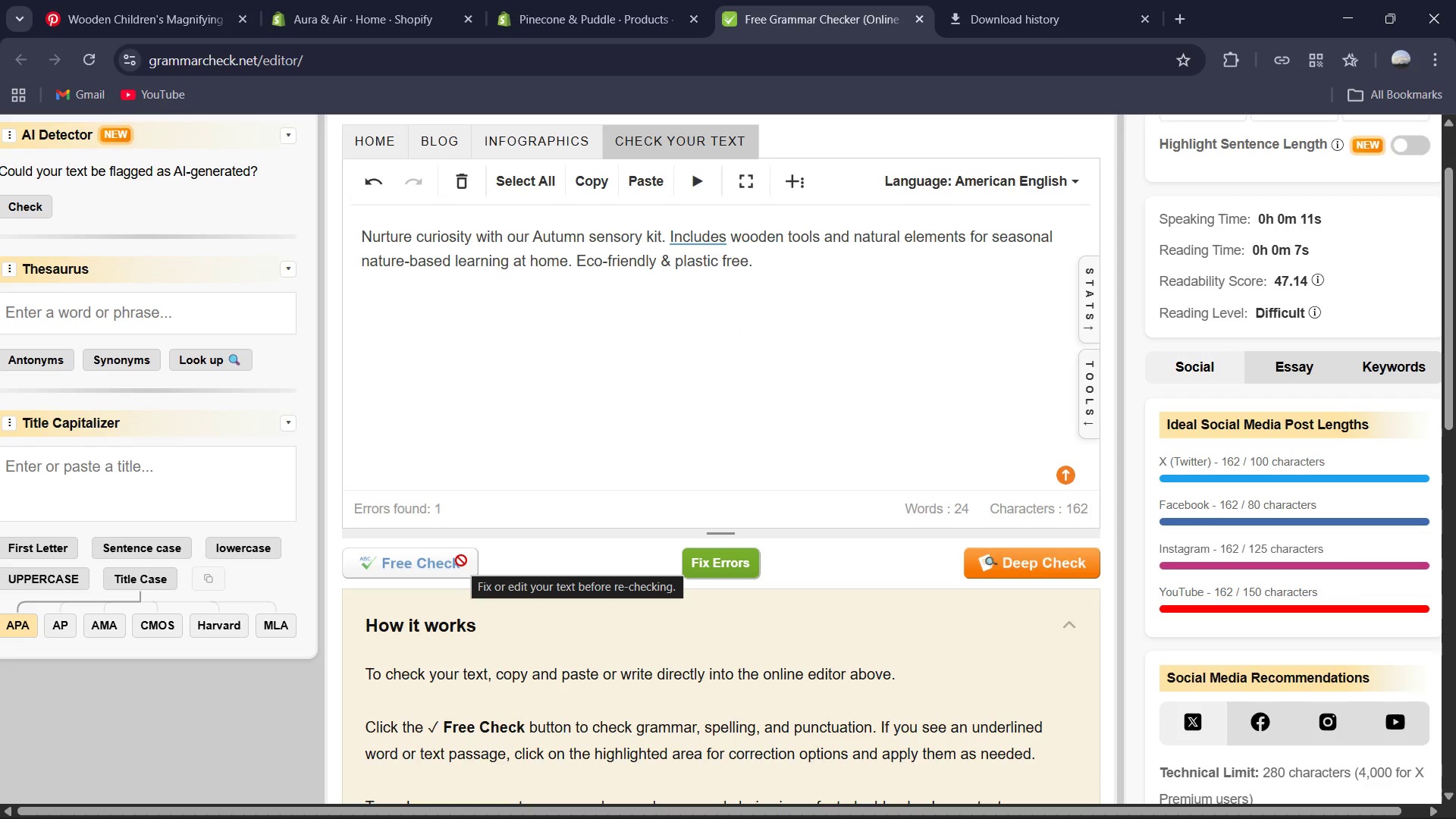 
wait(5.76)
 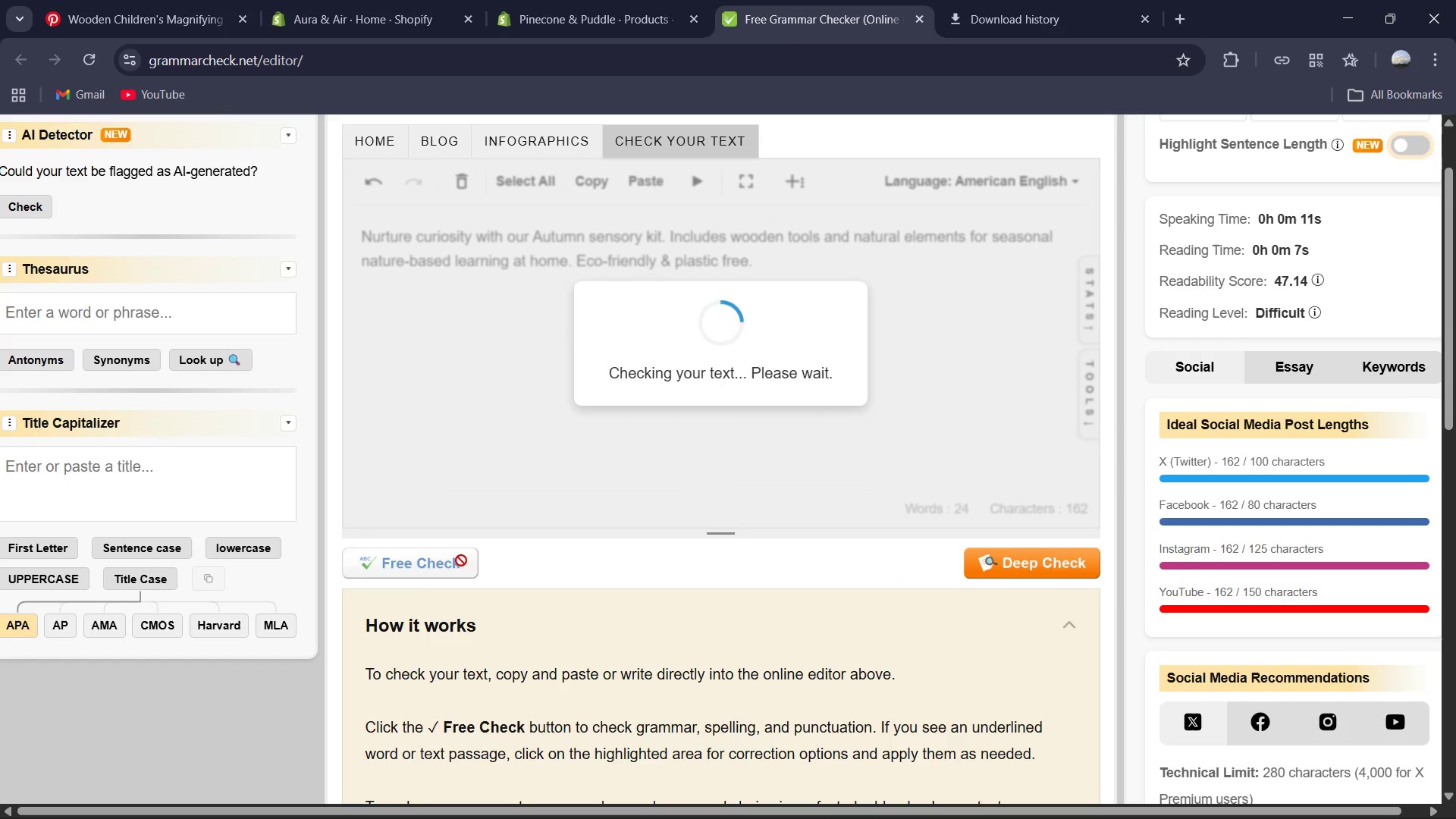 
left_click([713, 557])
 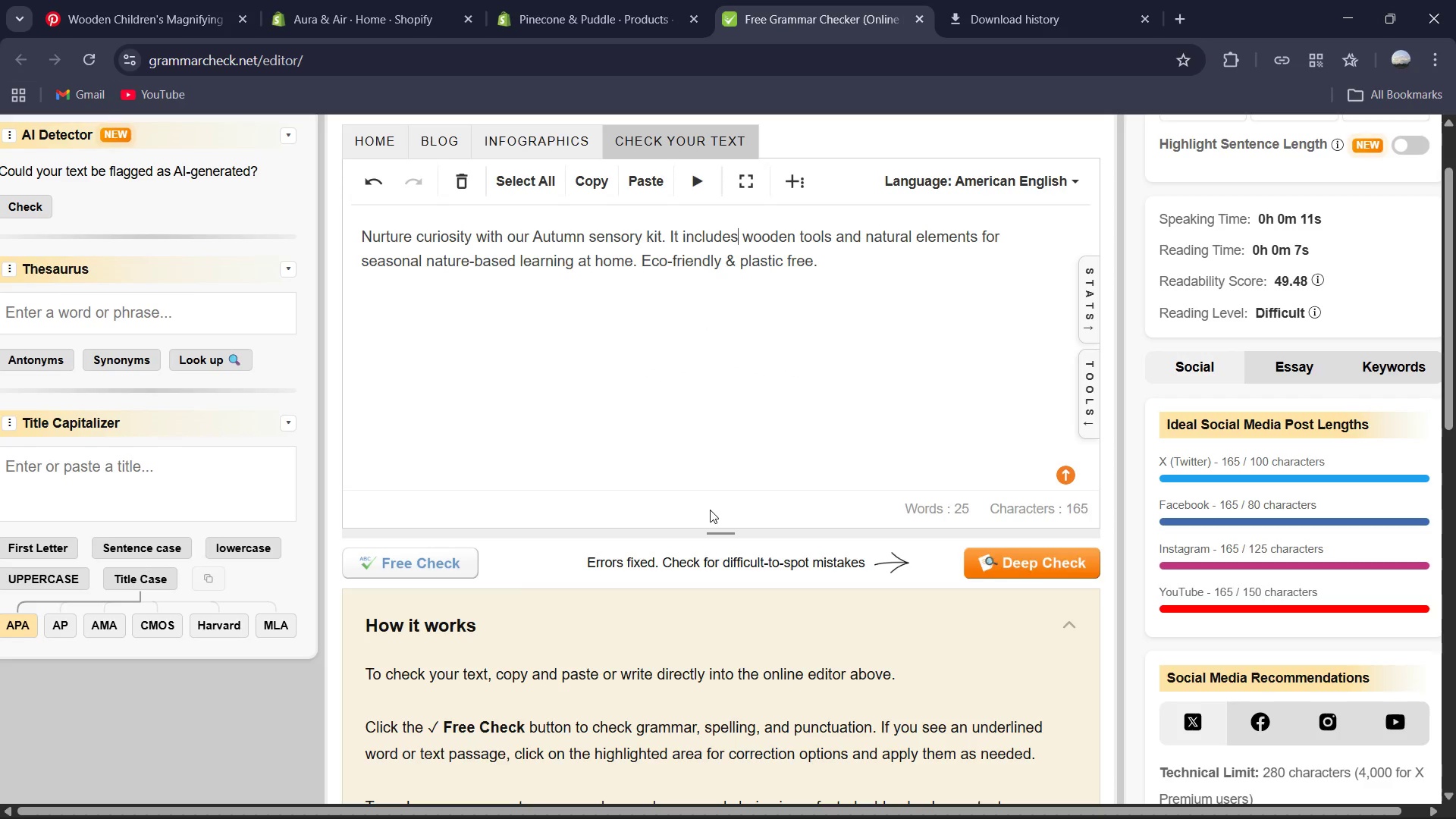 
left_click([853, 260])
 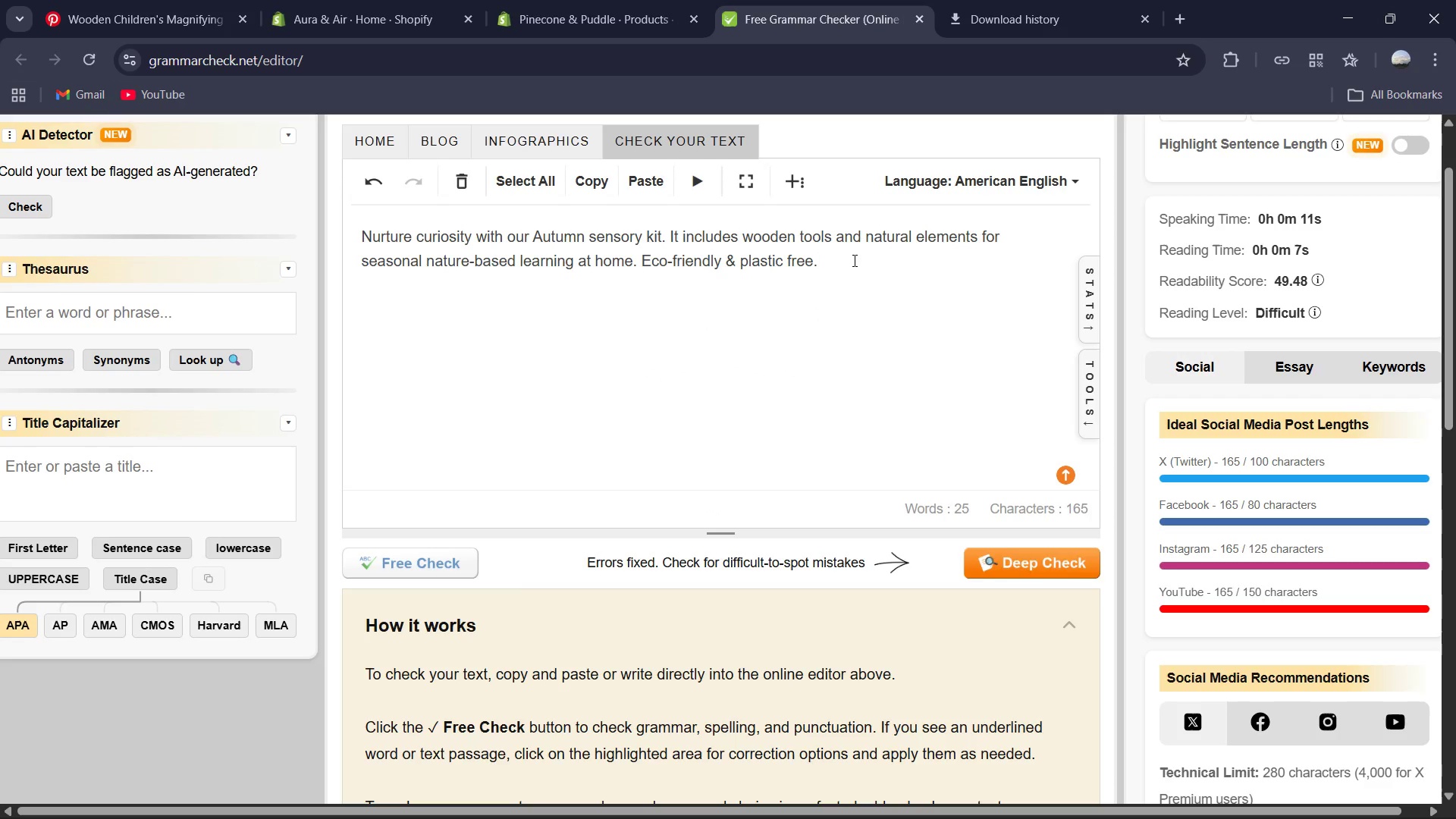 
key(Control+A)
 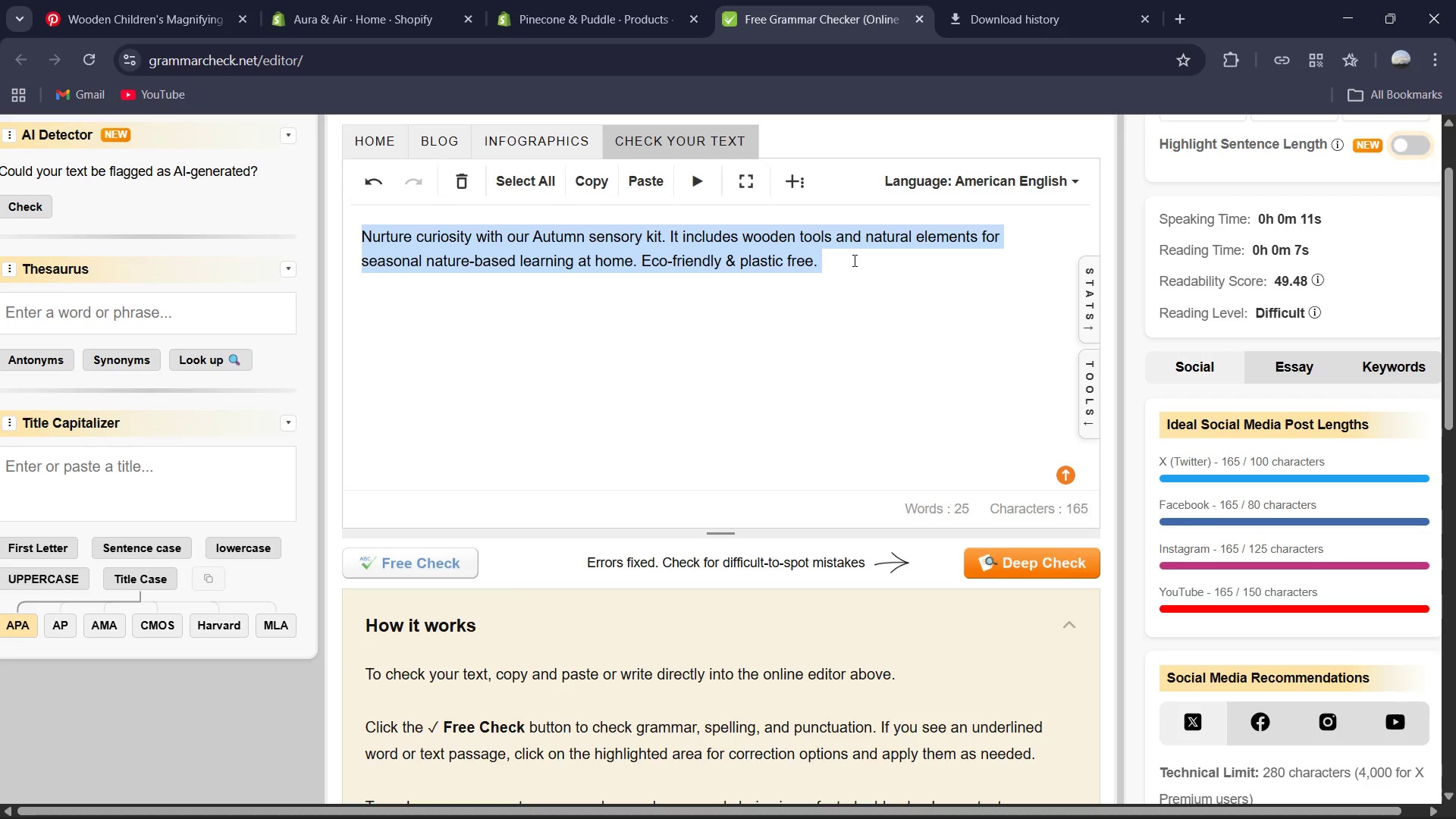 
key(Control+C)
 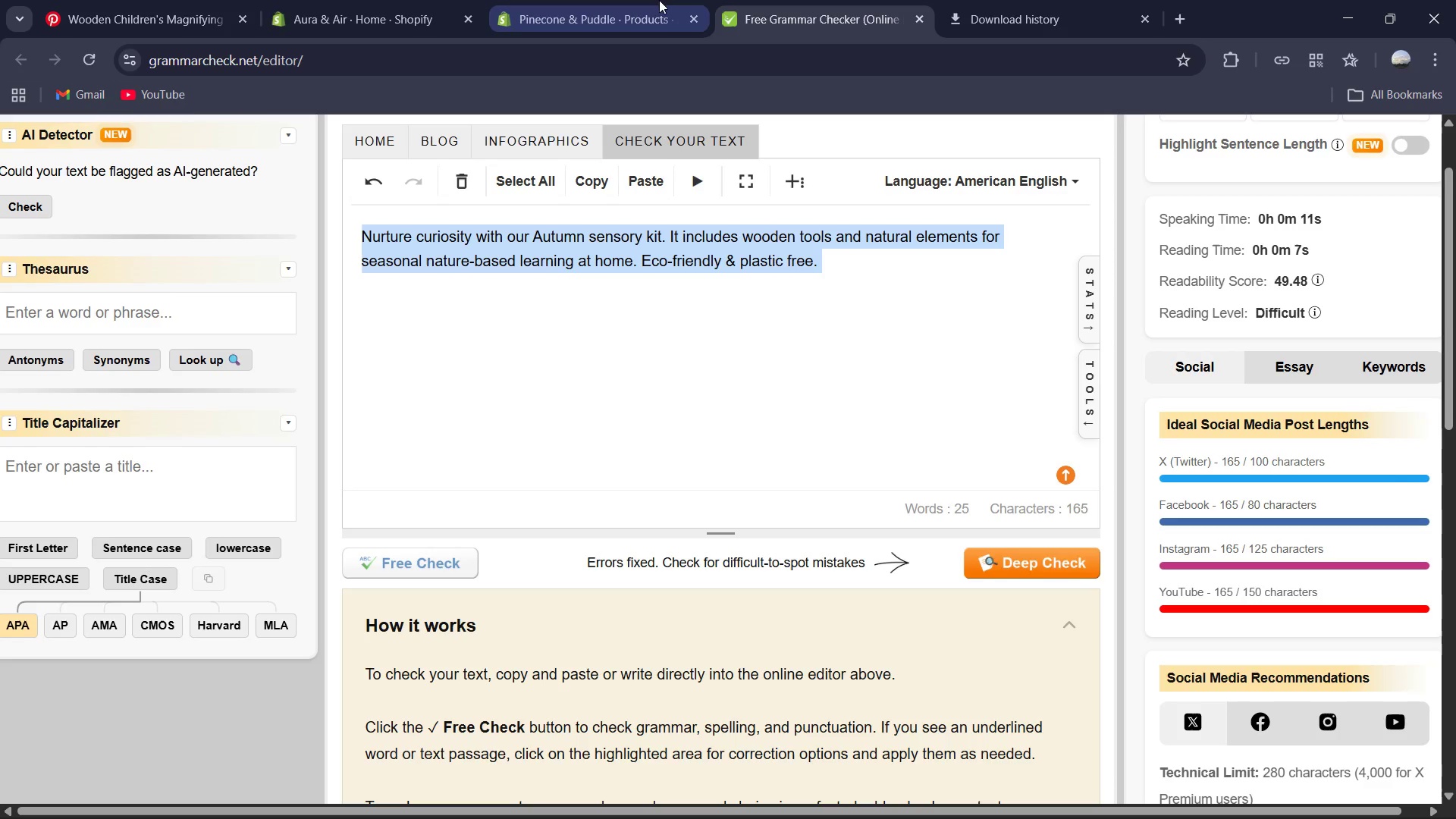 
left_click([655, 0])
 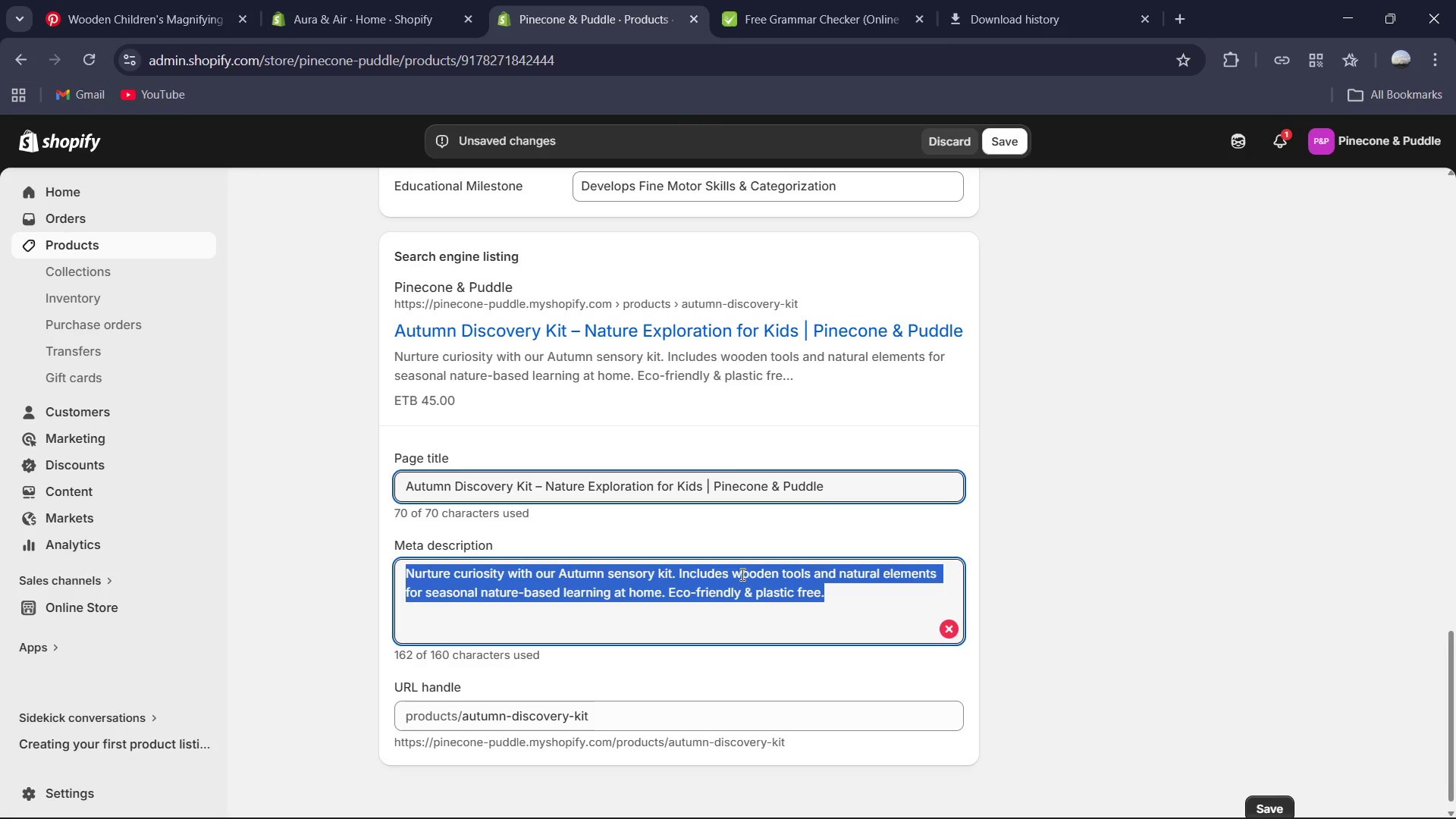 
key(Control+V)
 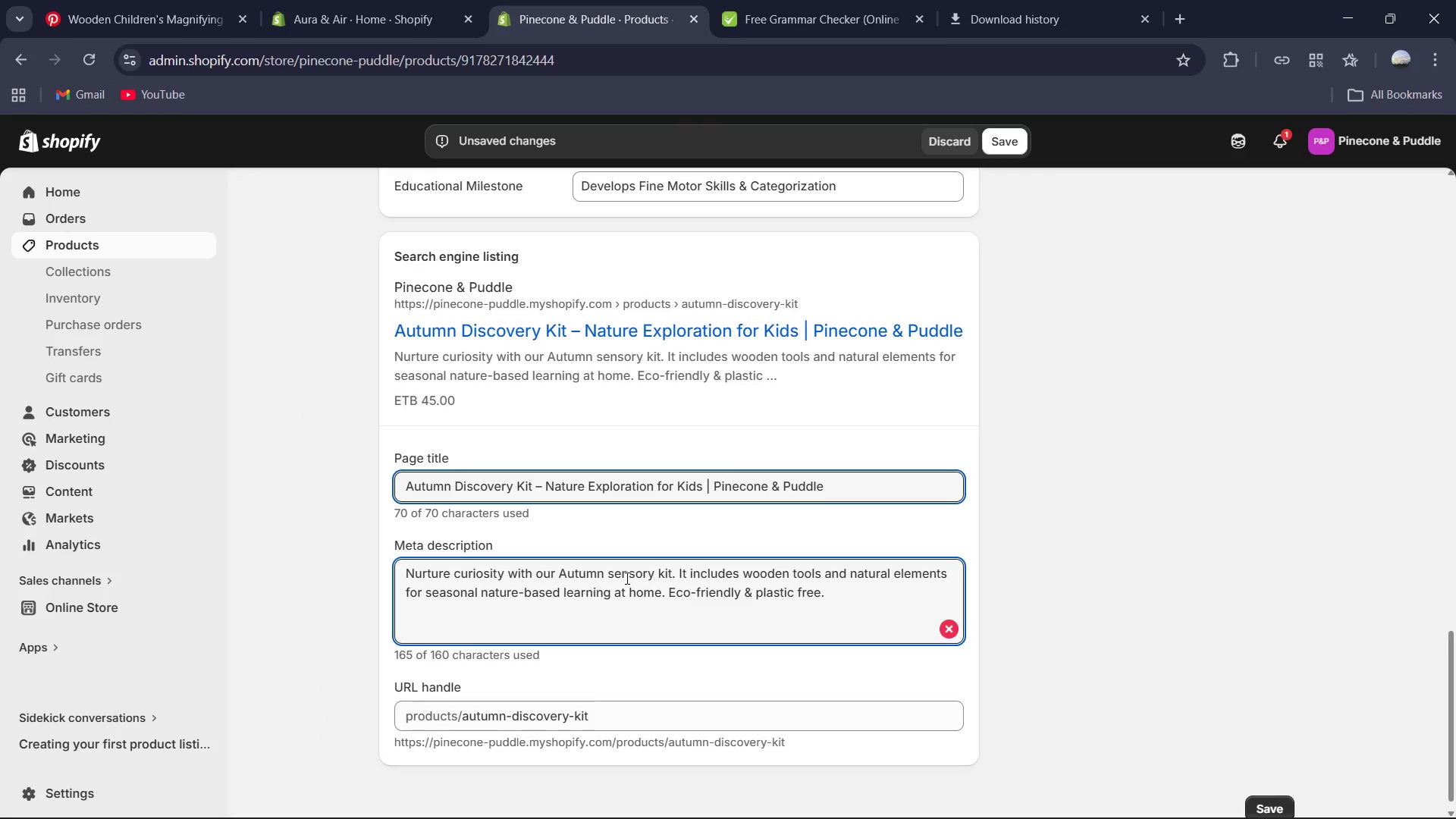 
wait(12.05)
 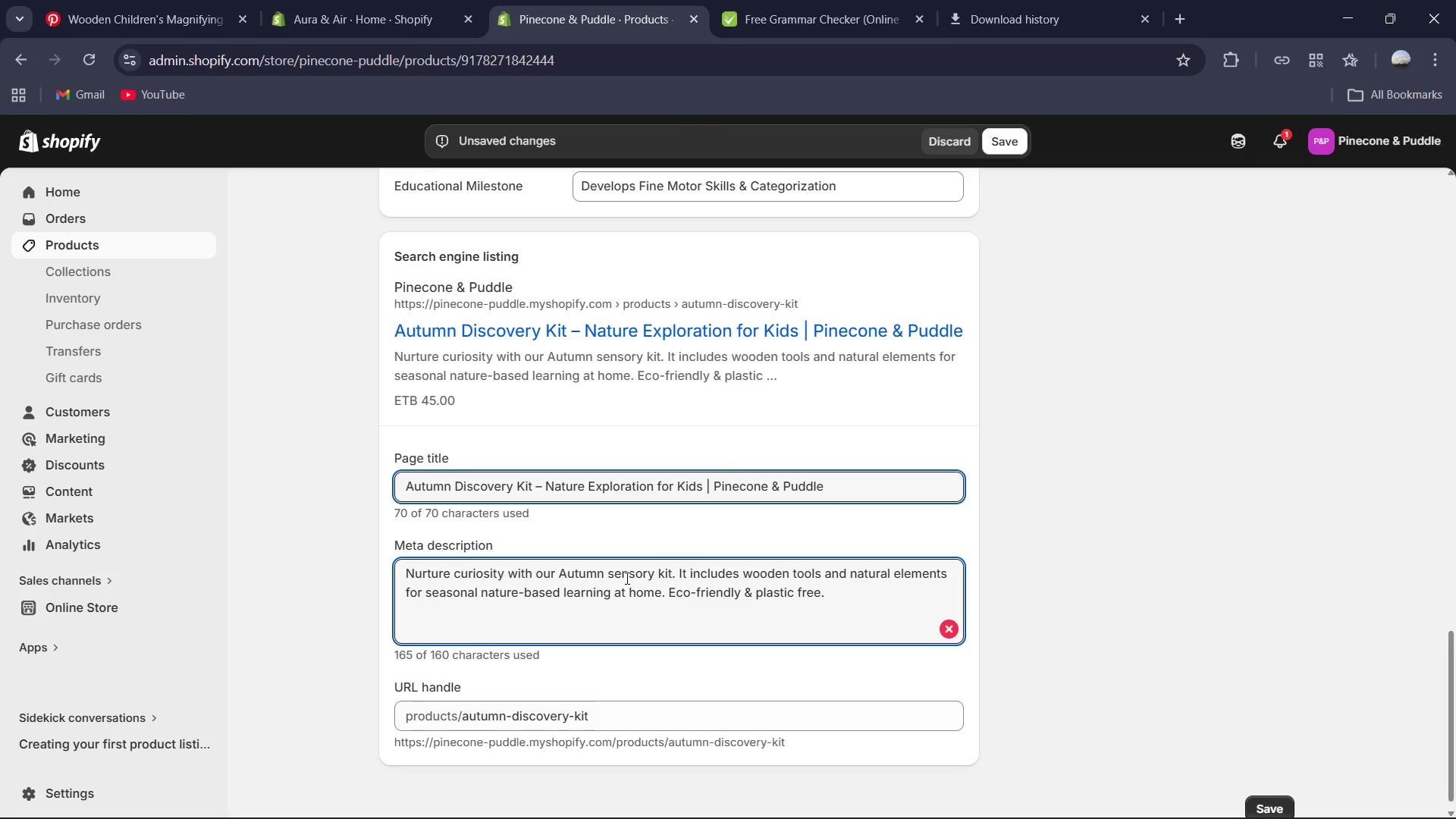 
left_click([689, 576])
 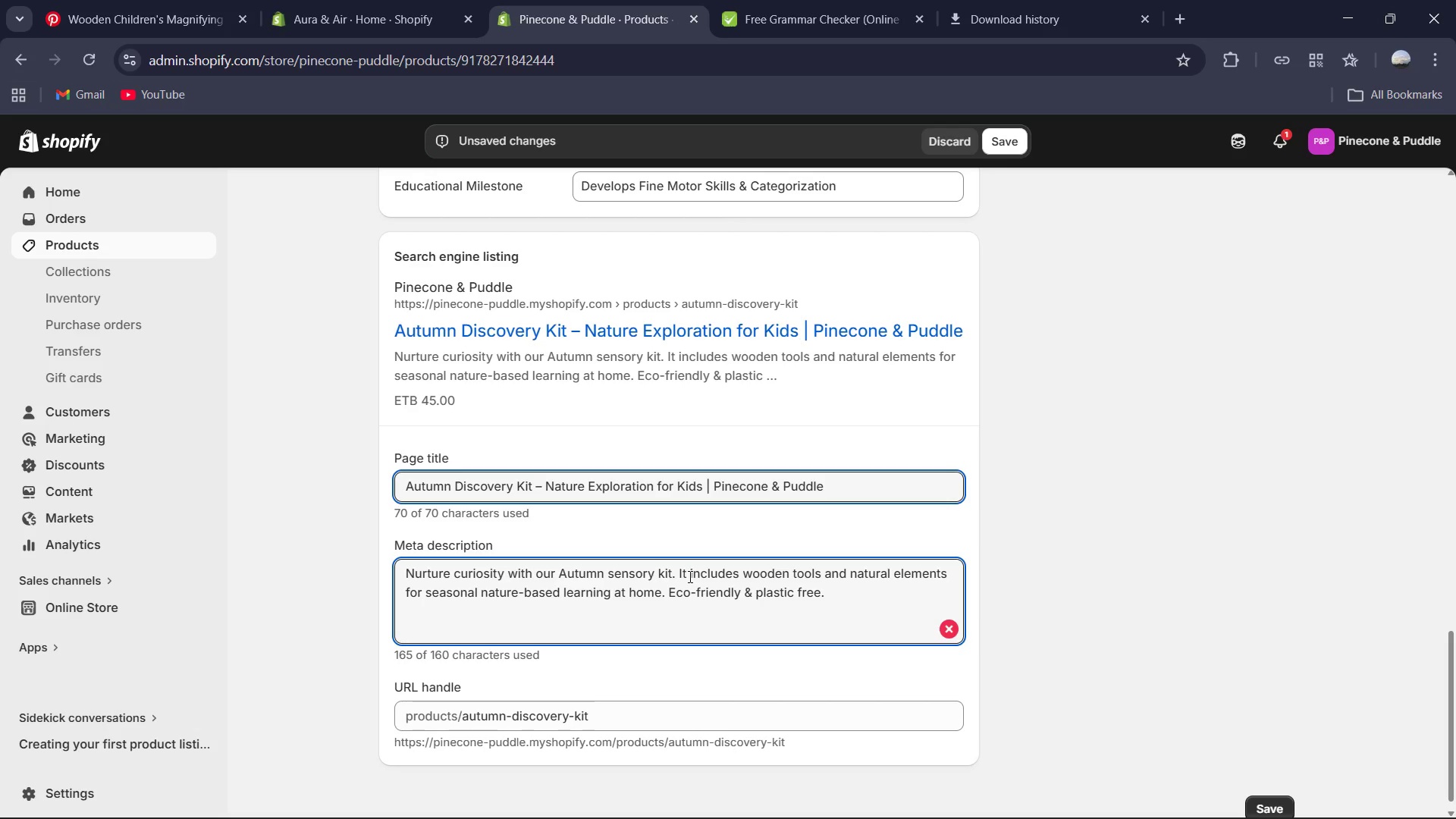 
key(ArrowRight)
 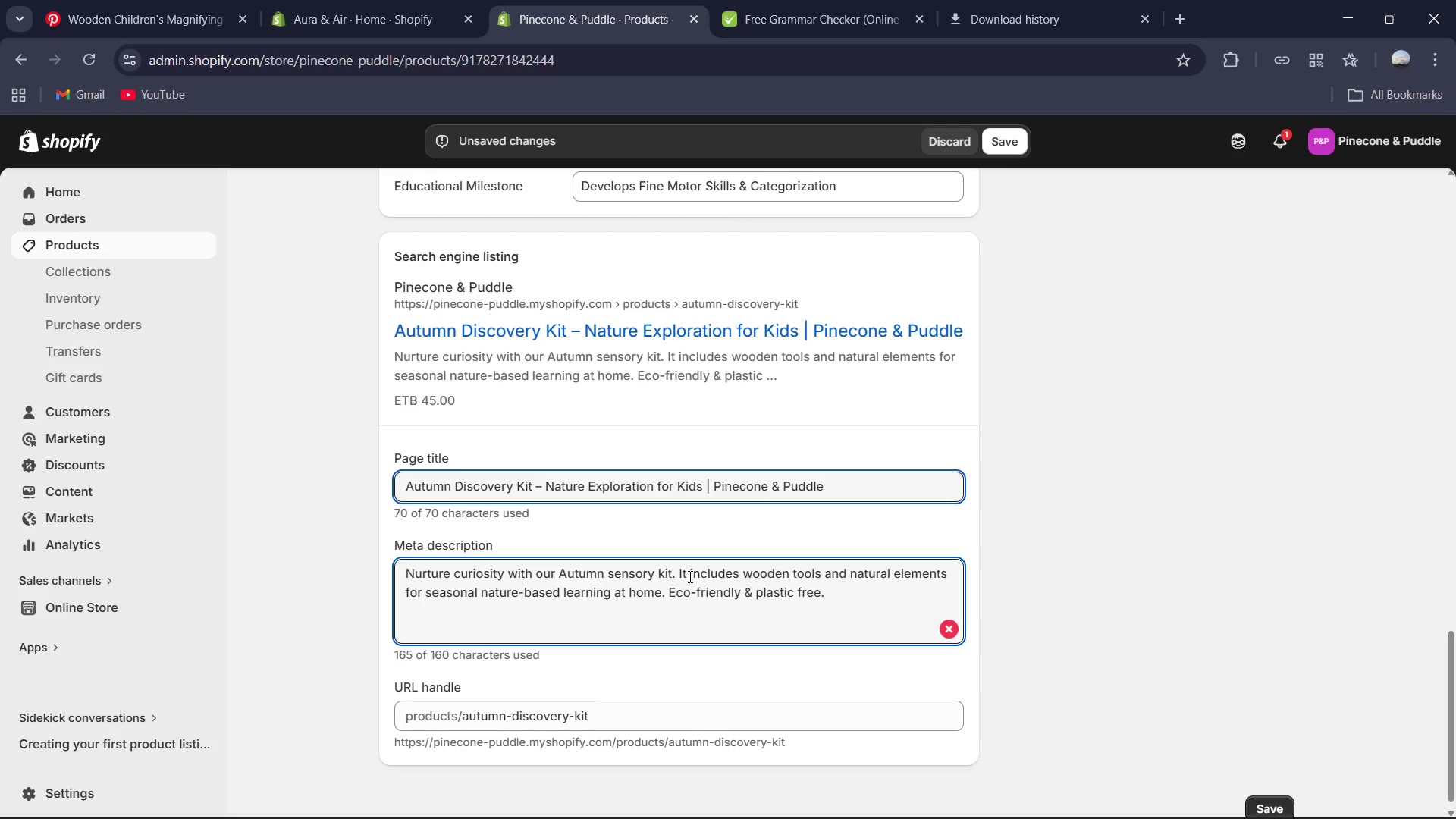 
key(Backspace)
 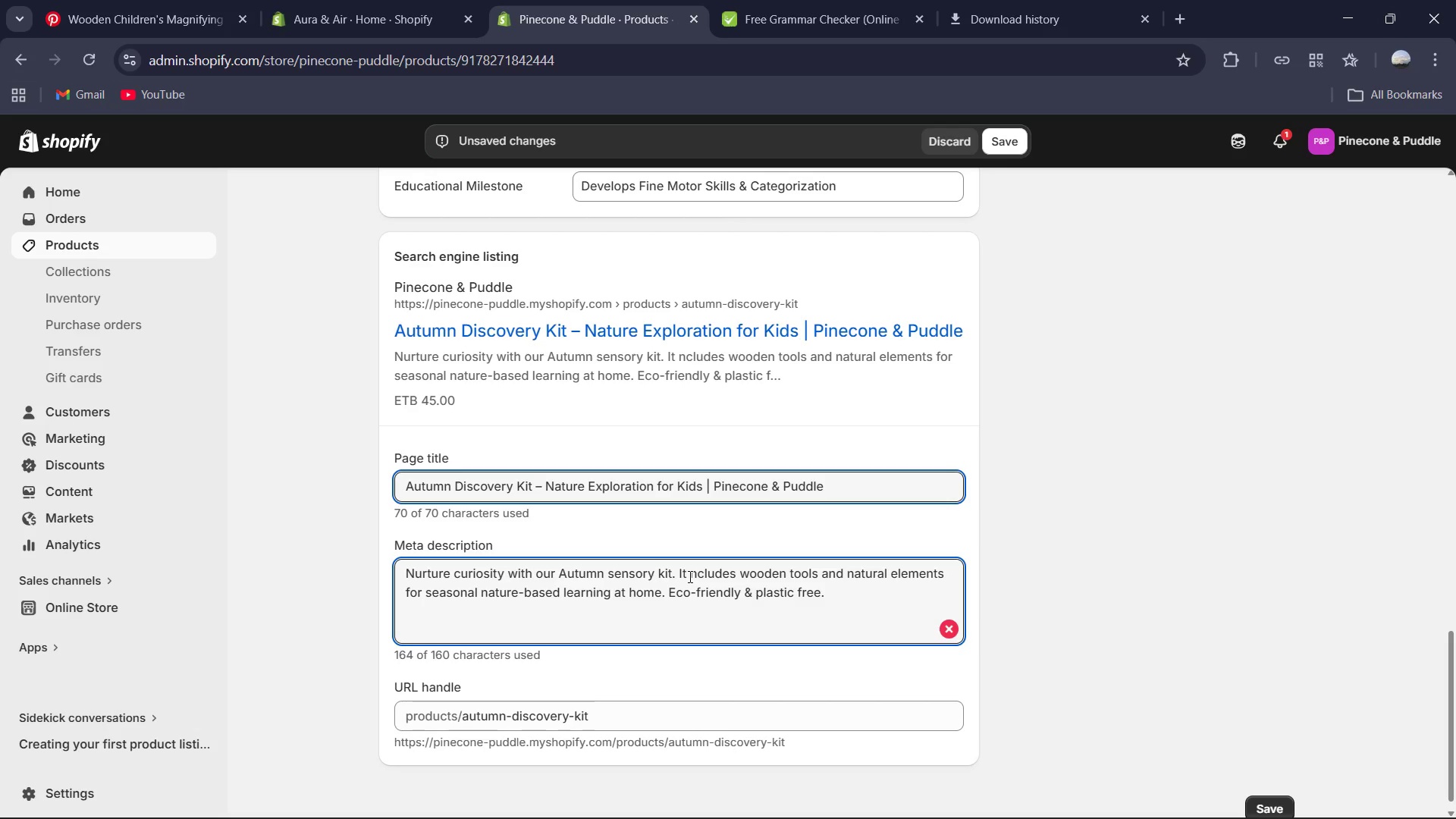 
key(Backspace)
 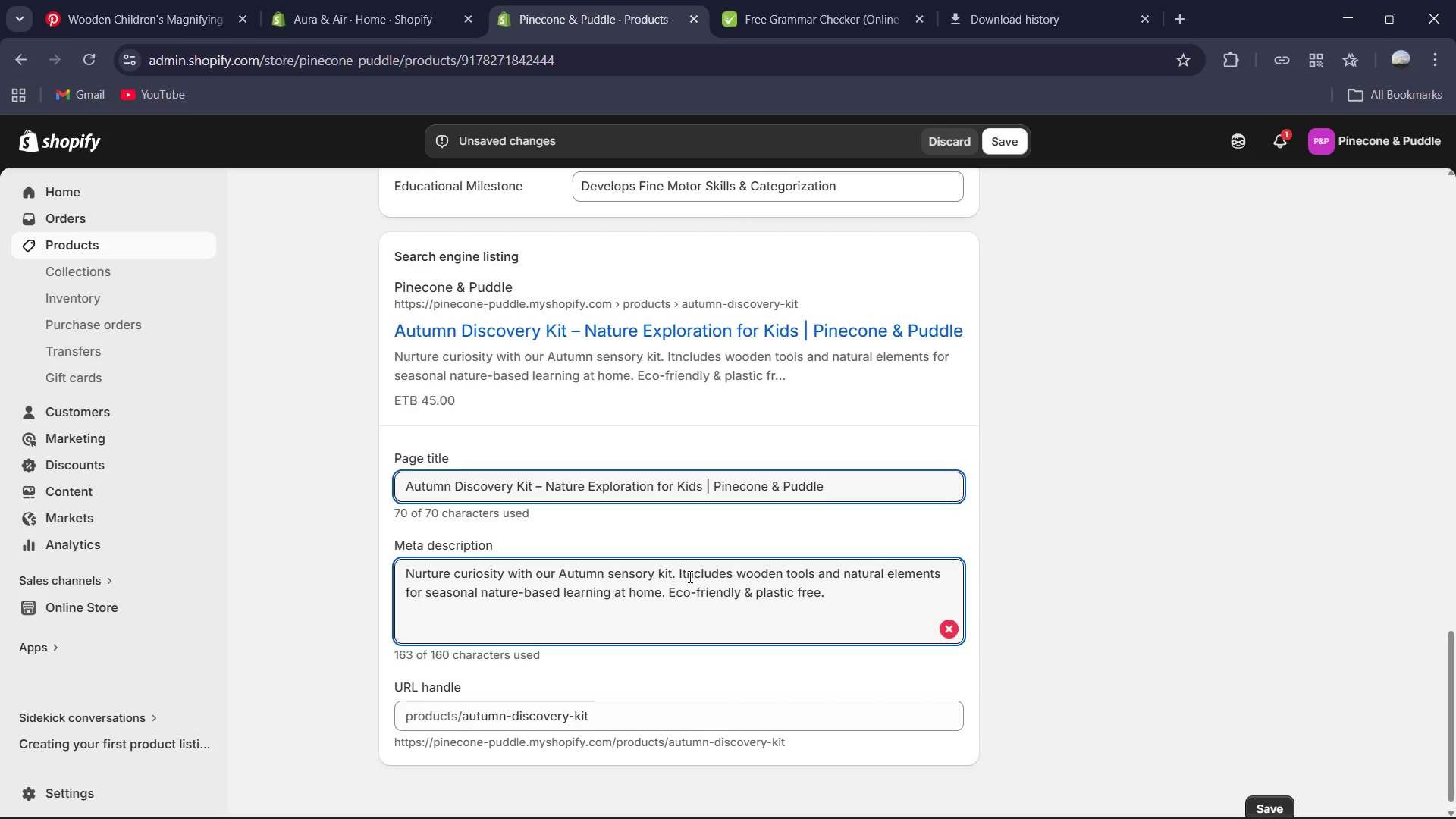 
key(Backspace)
 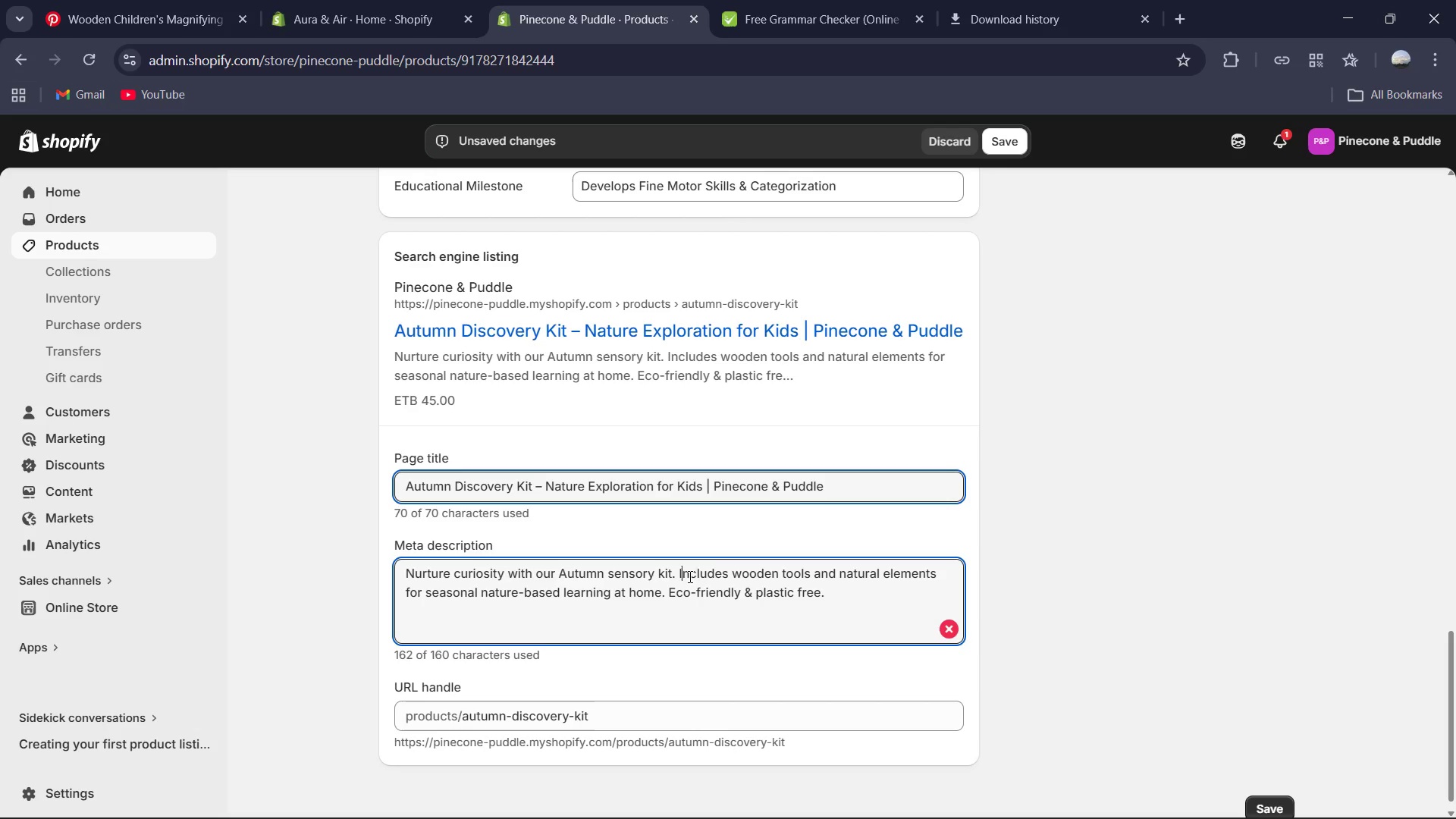 
key(Backspace)
 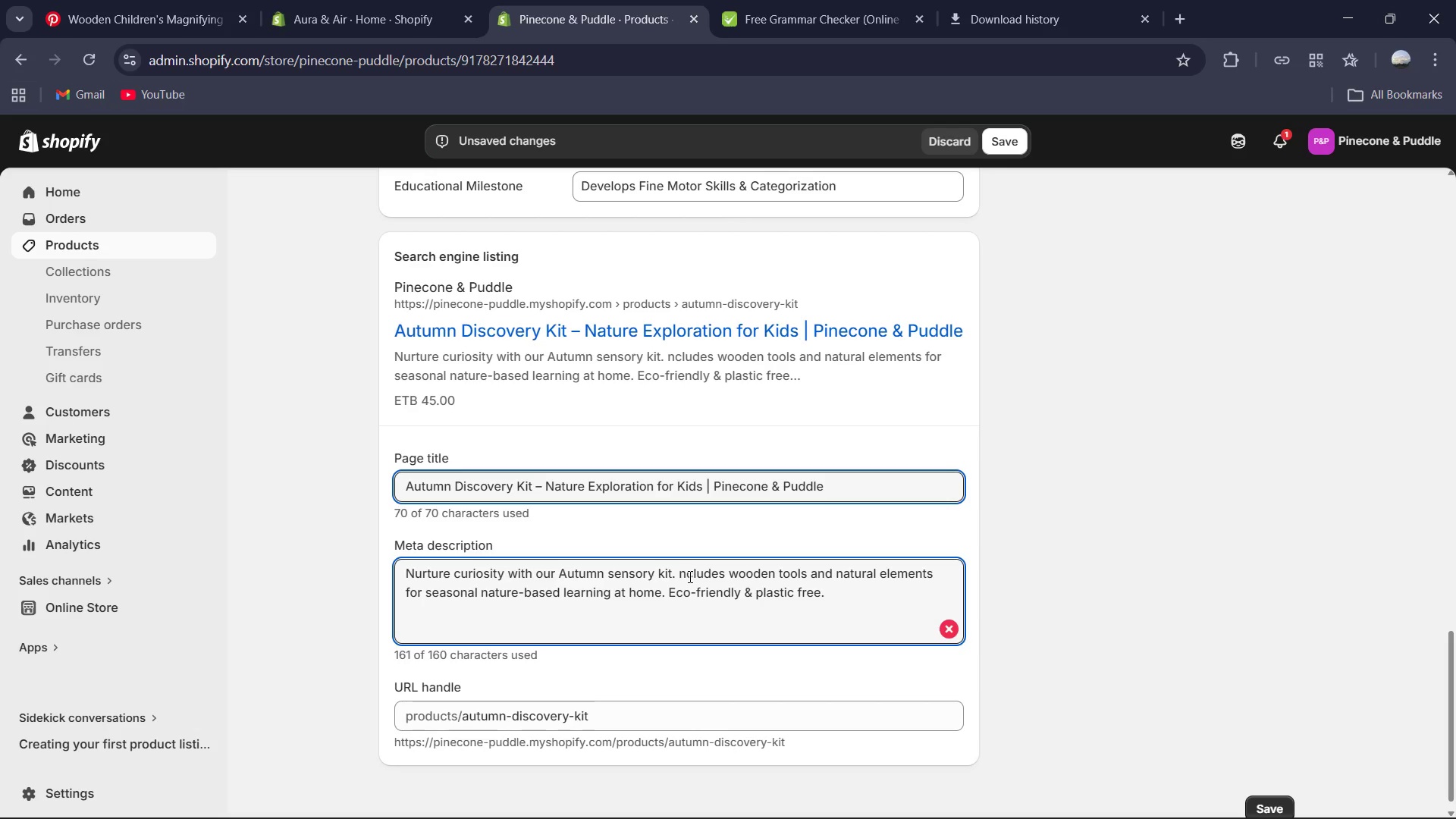 
key(Shift+I)
 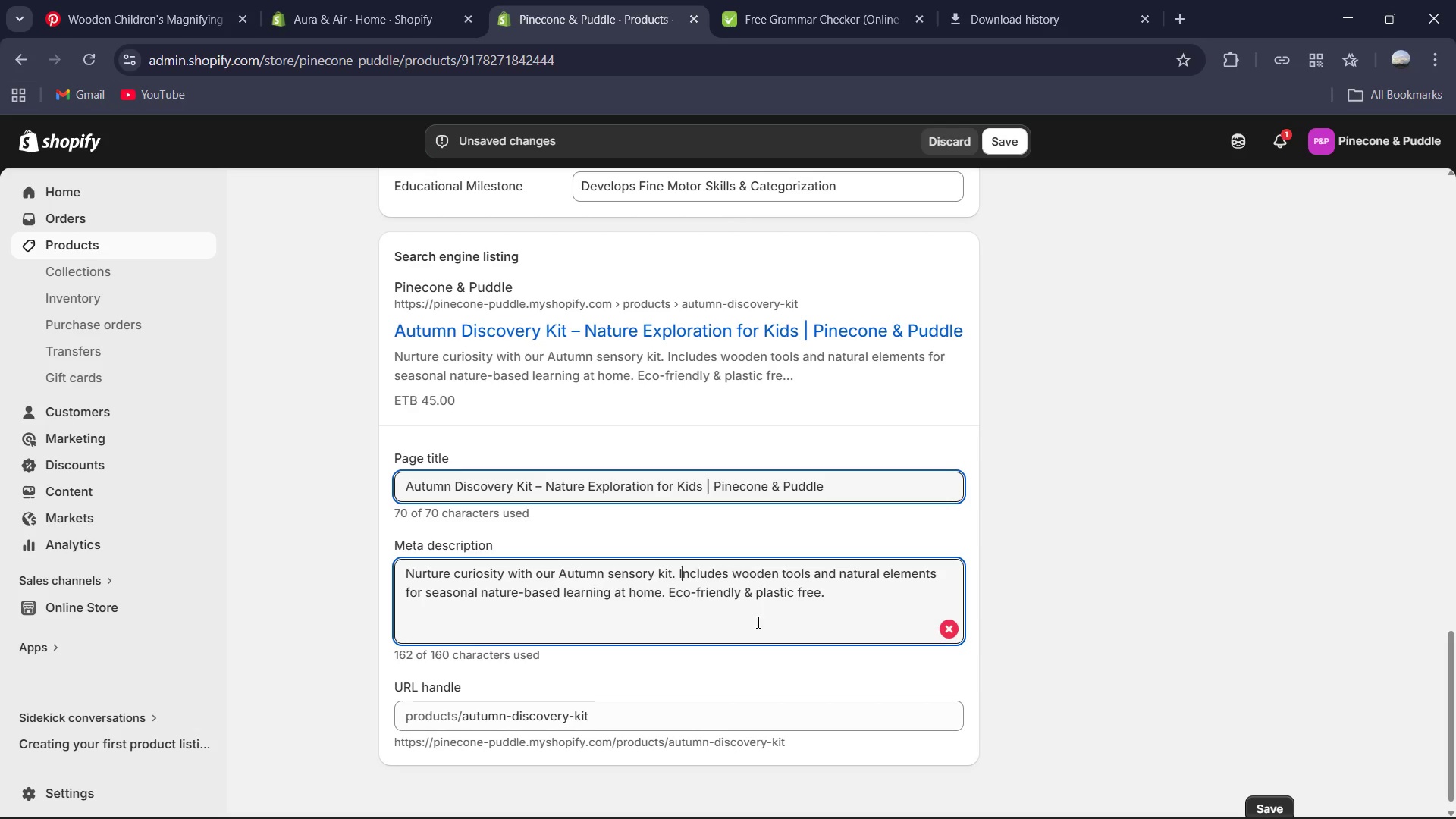 
wait(24.58)
 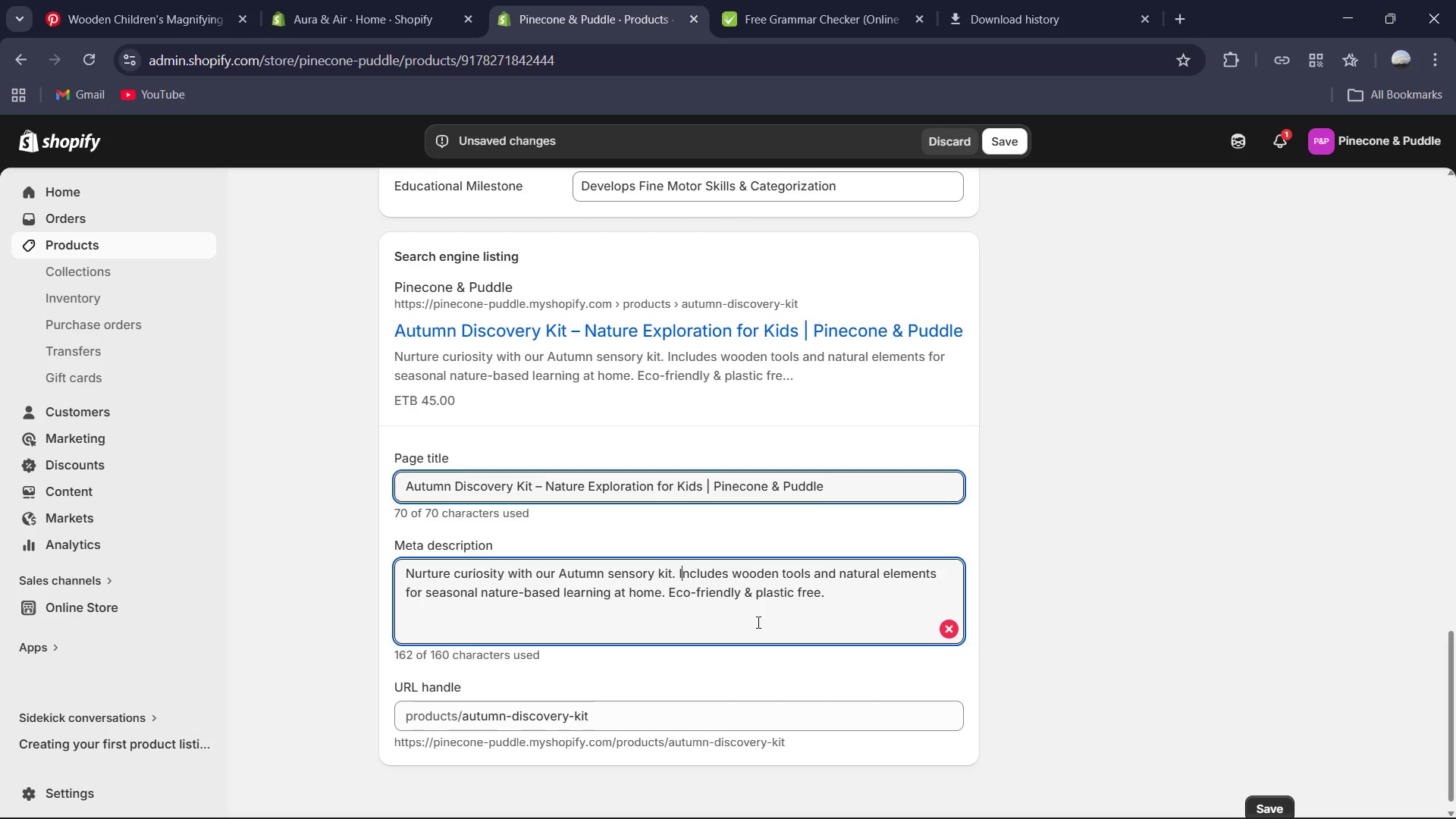 
left_click([752, 594])
 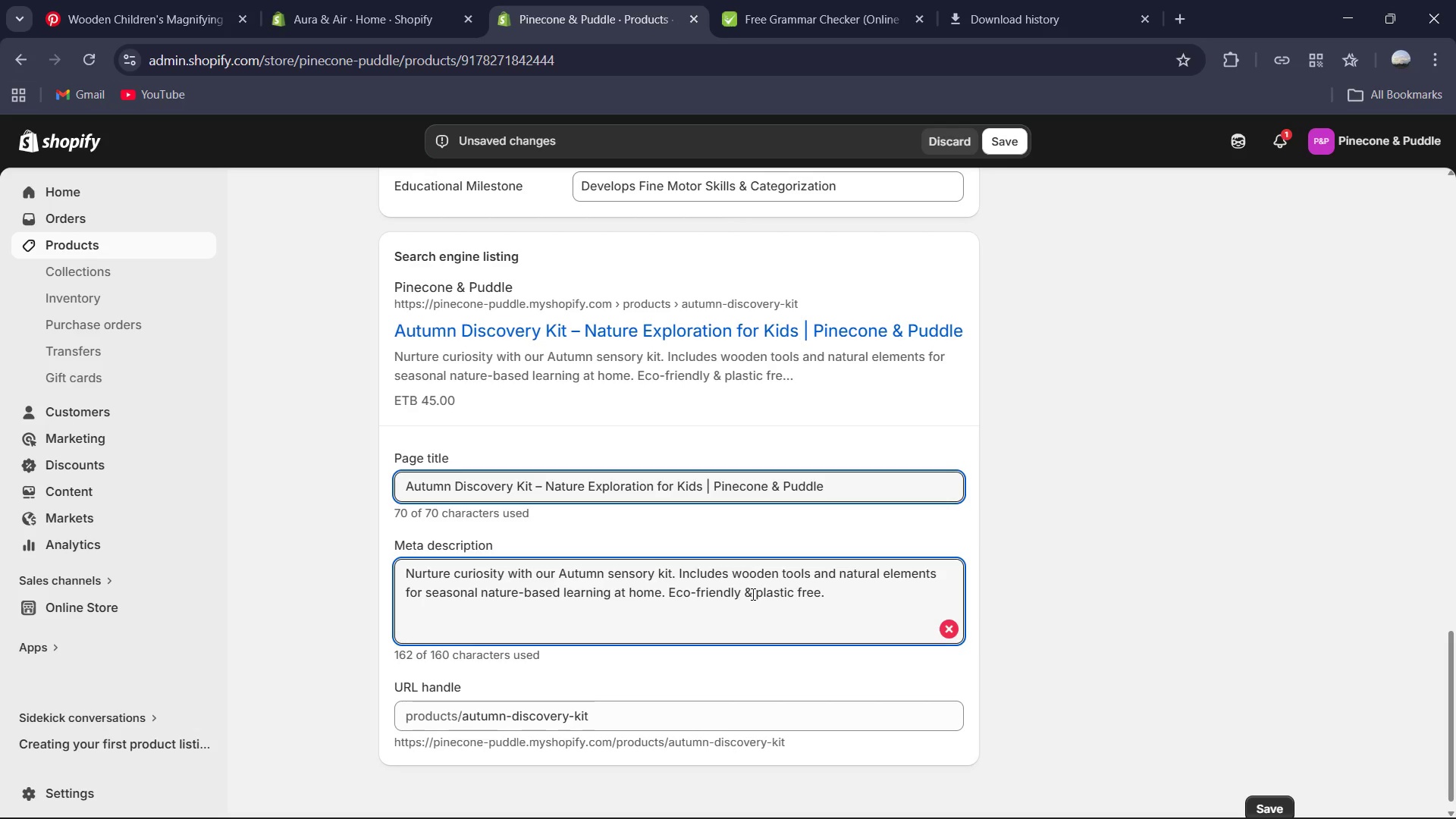 
key(ArrowRight)
 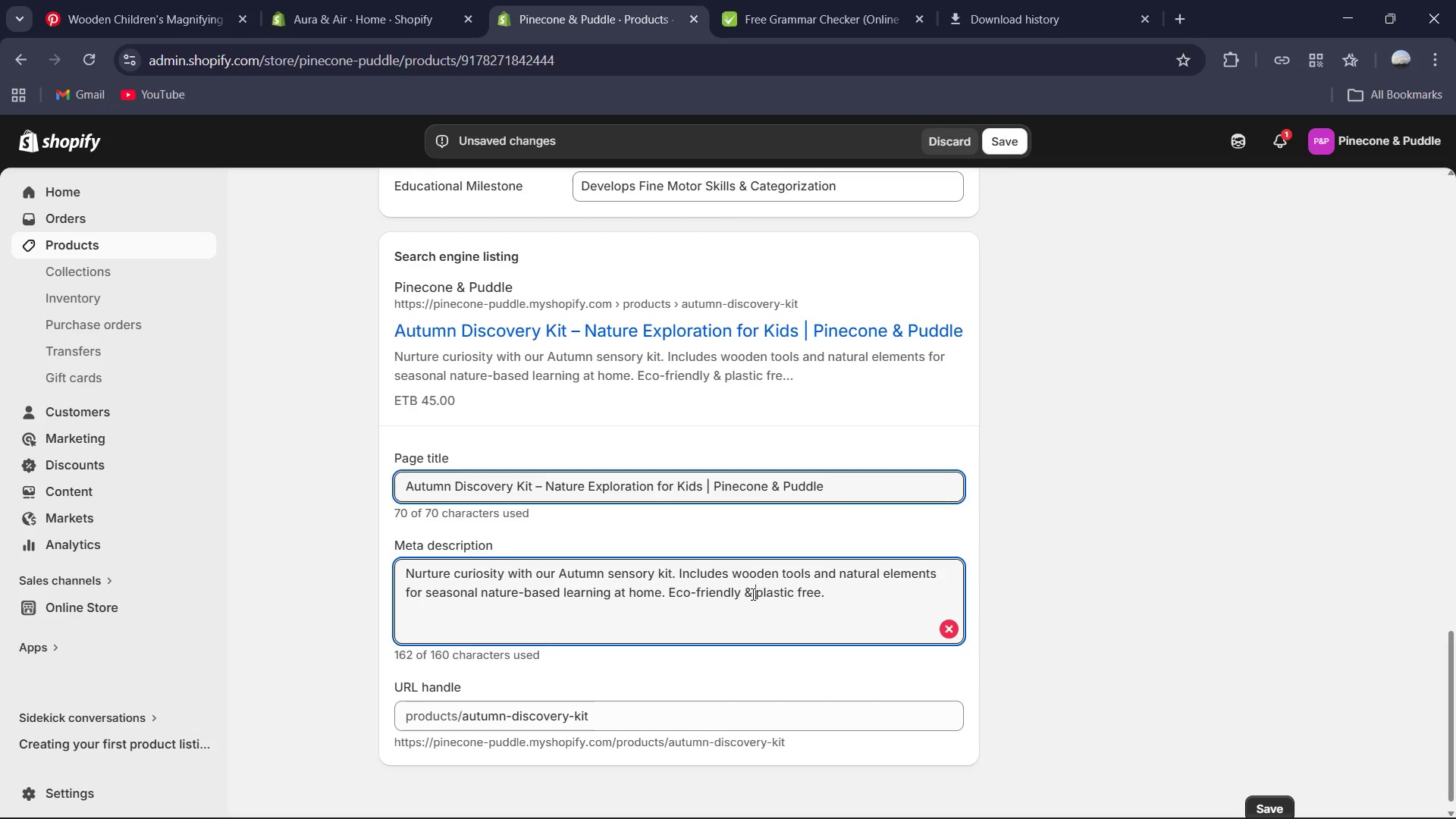 
key(Backspace)
 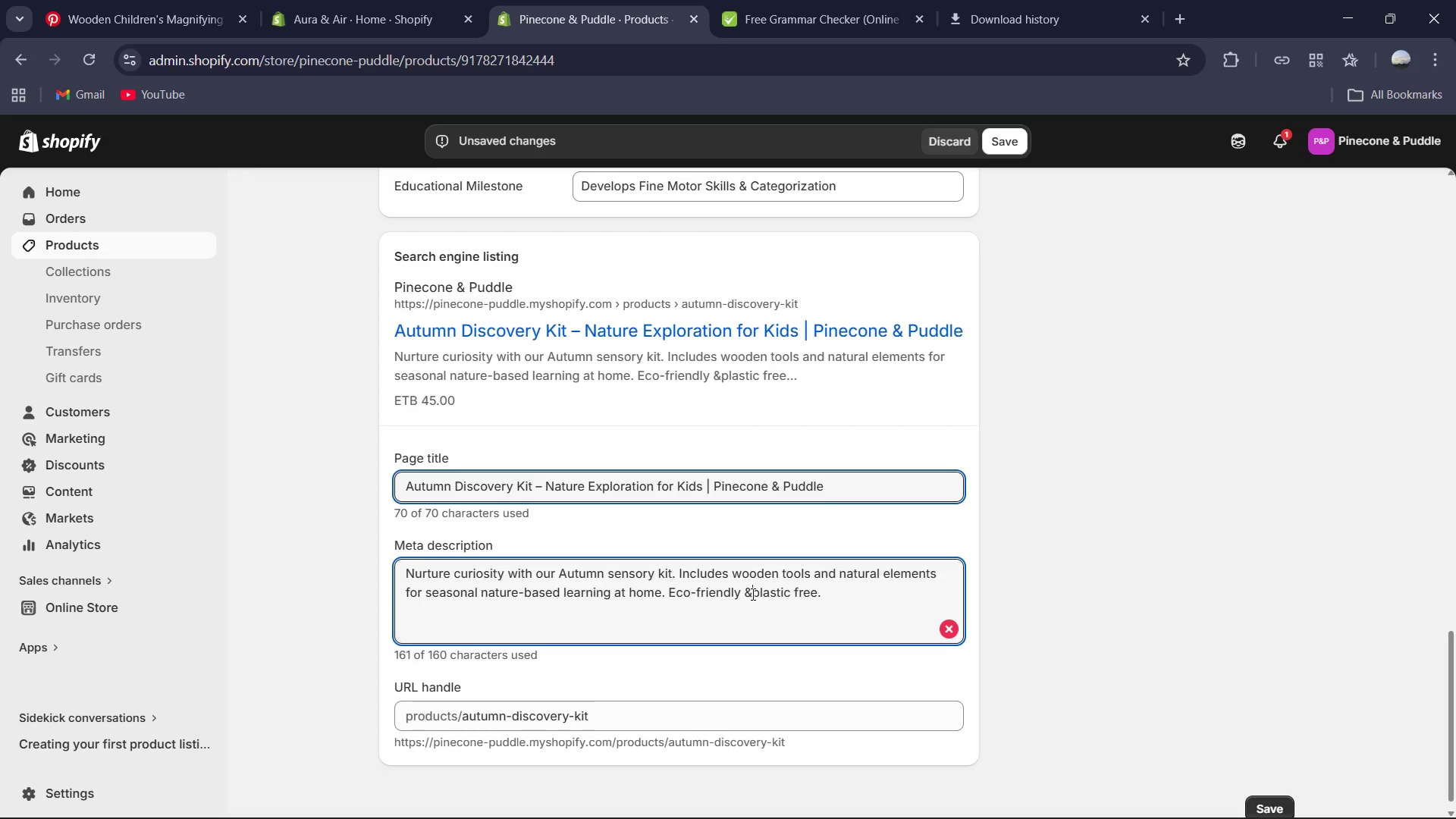 
key(Backspace)
 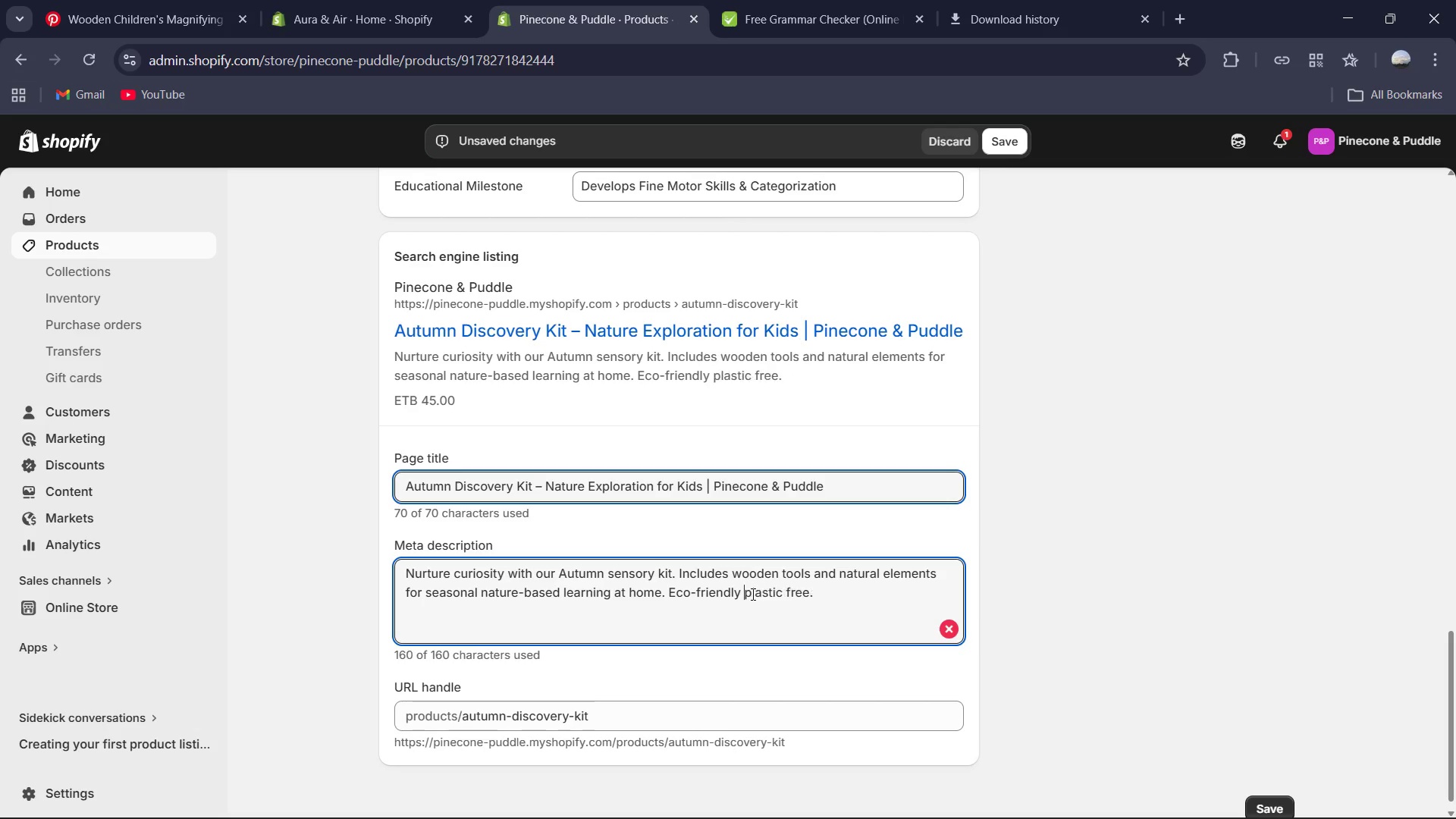 
key(Backspace)
 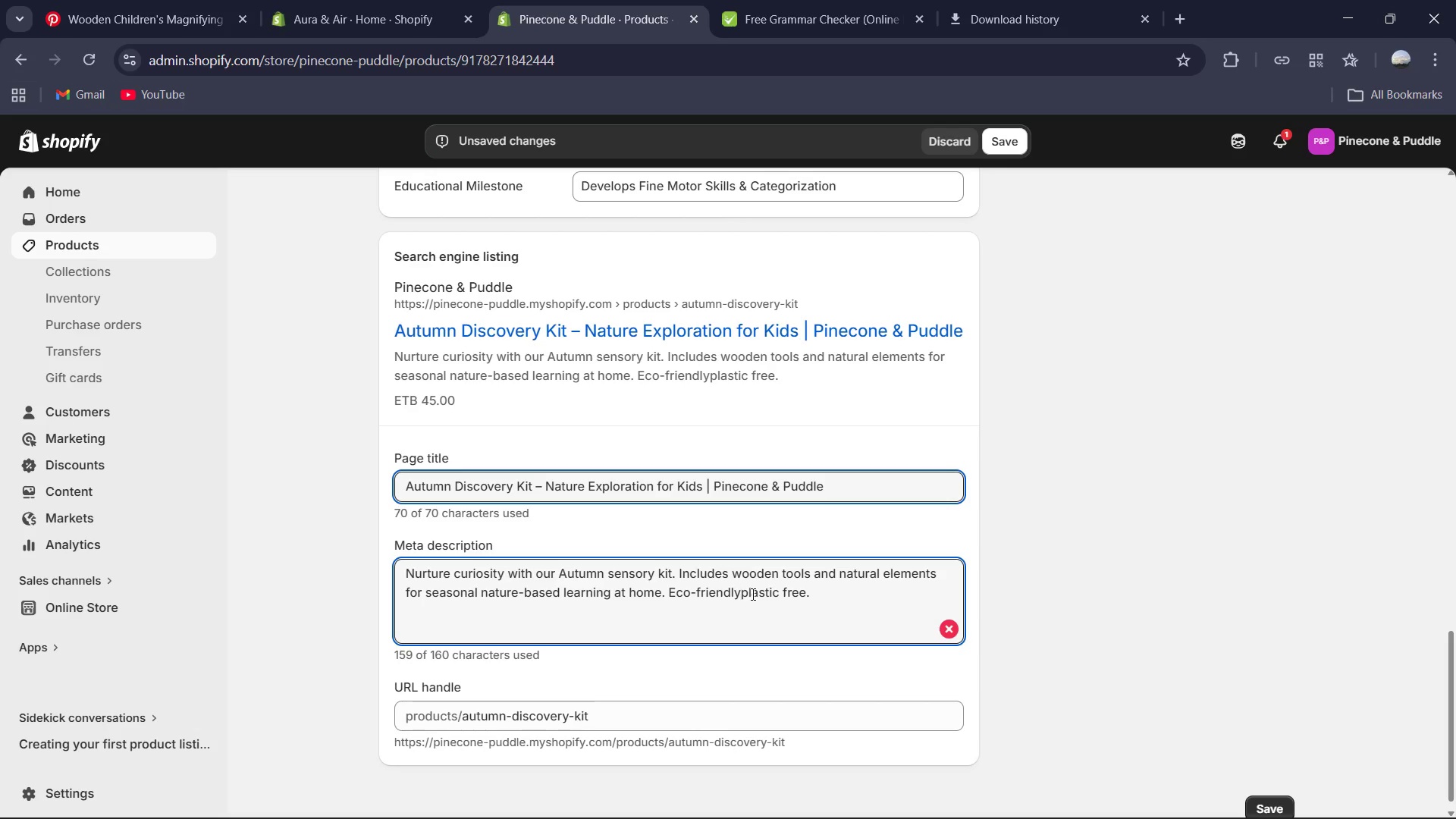 
key(Comma)
 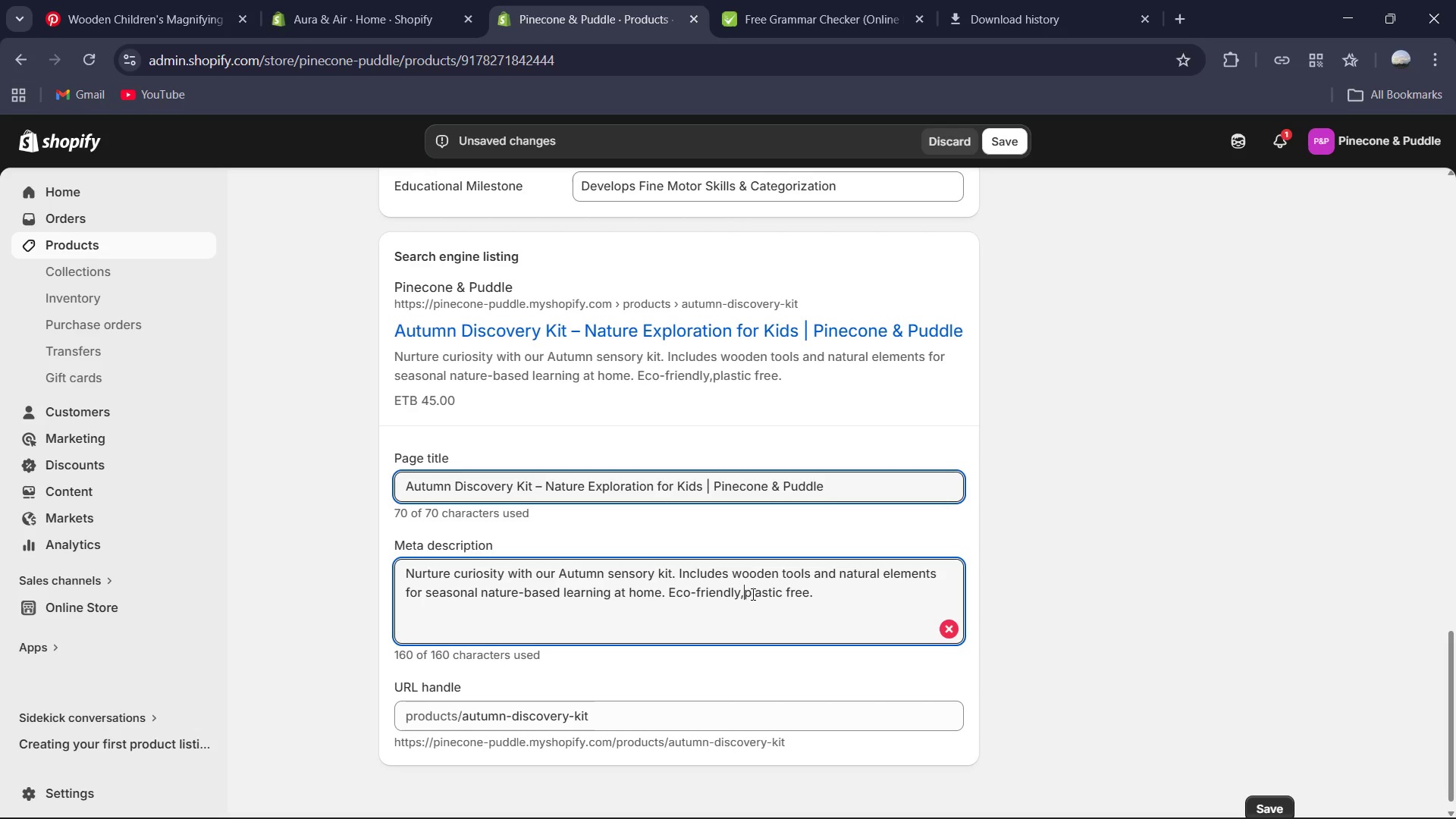 
key(Space)
 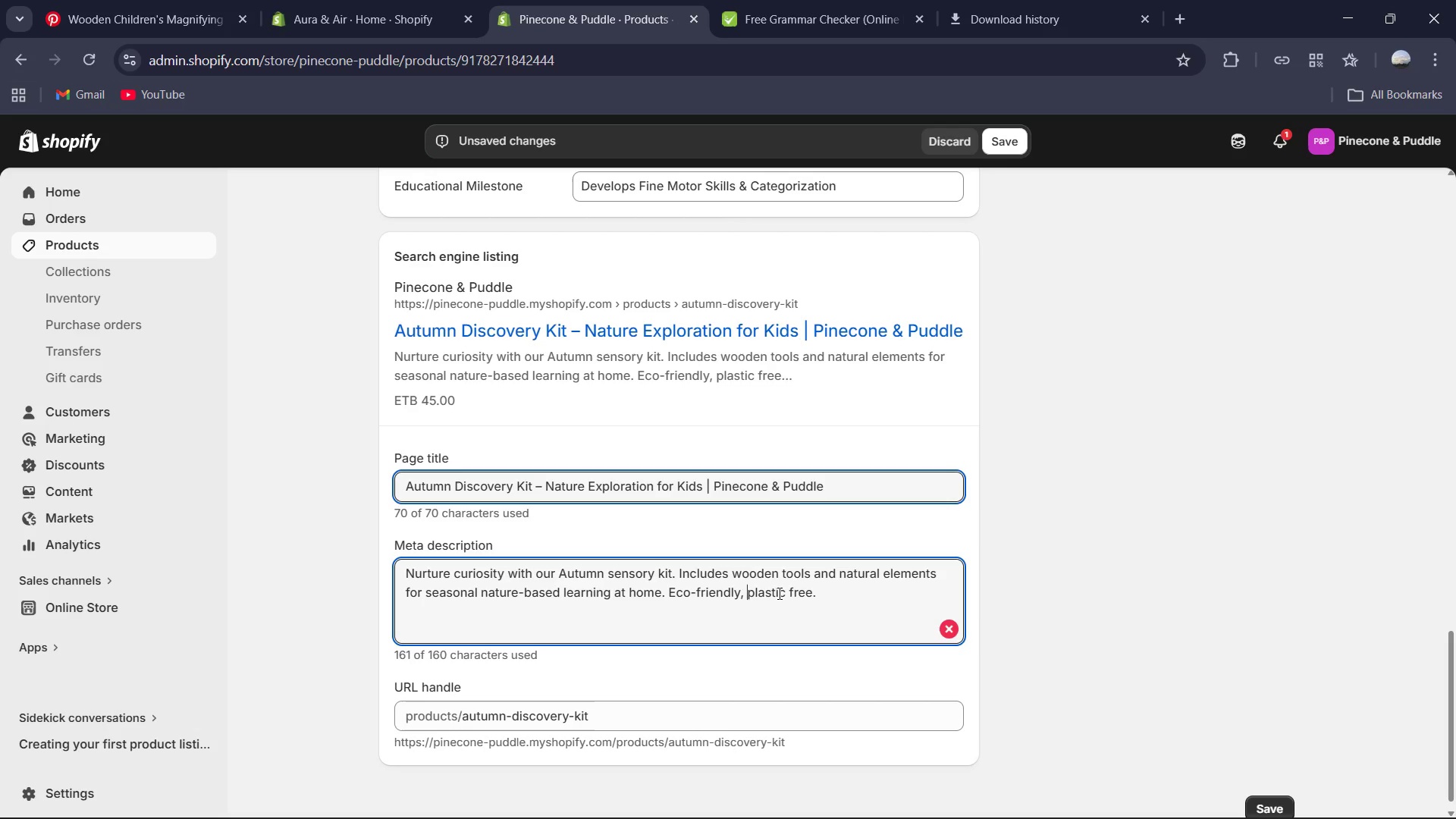 
wait(7.72)
 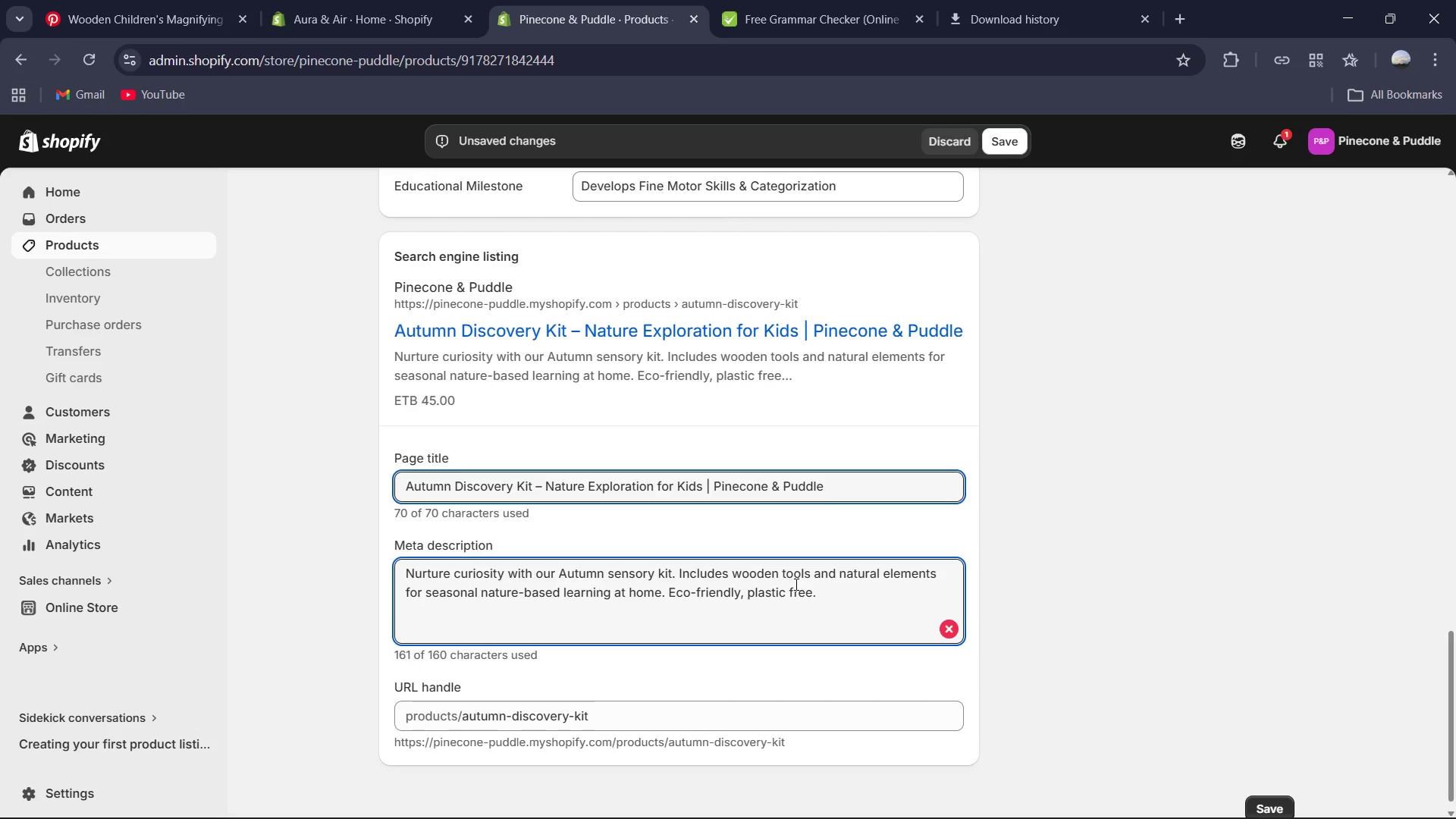 
left_click([814, 588])
 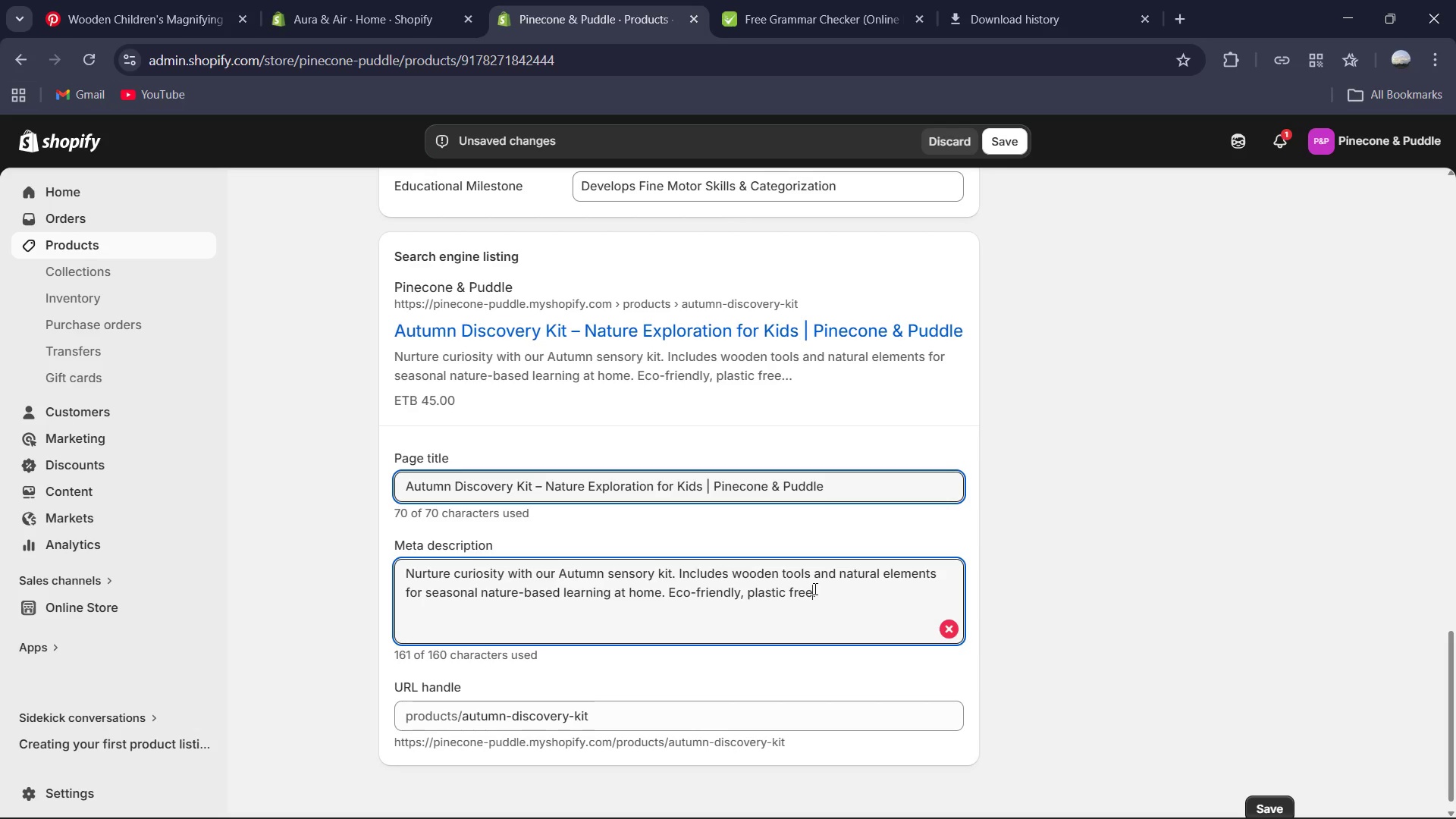 
key(Backspace)
 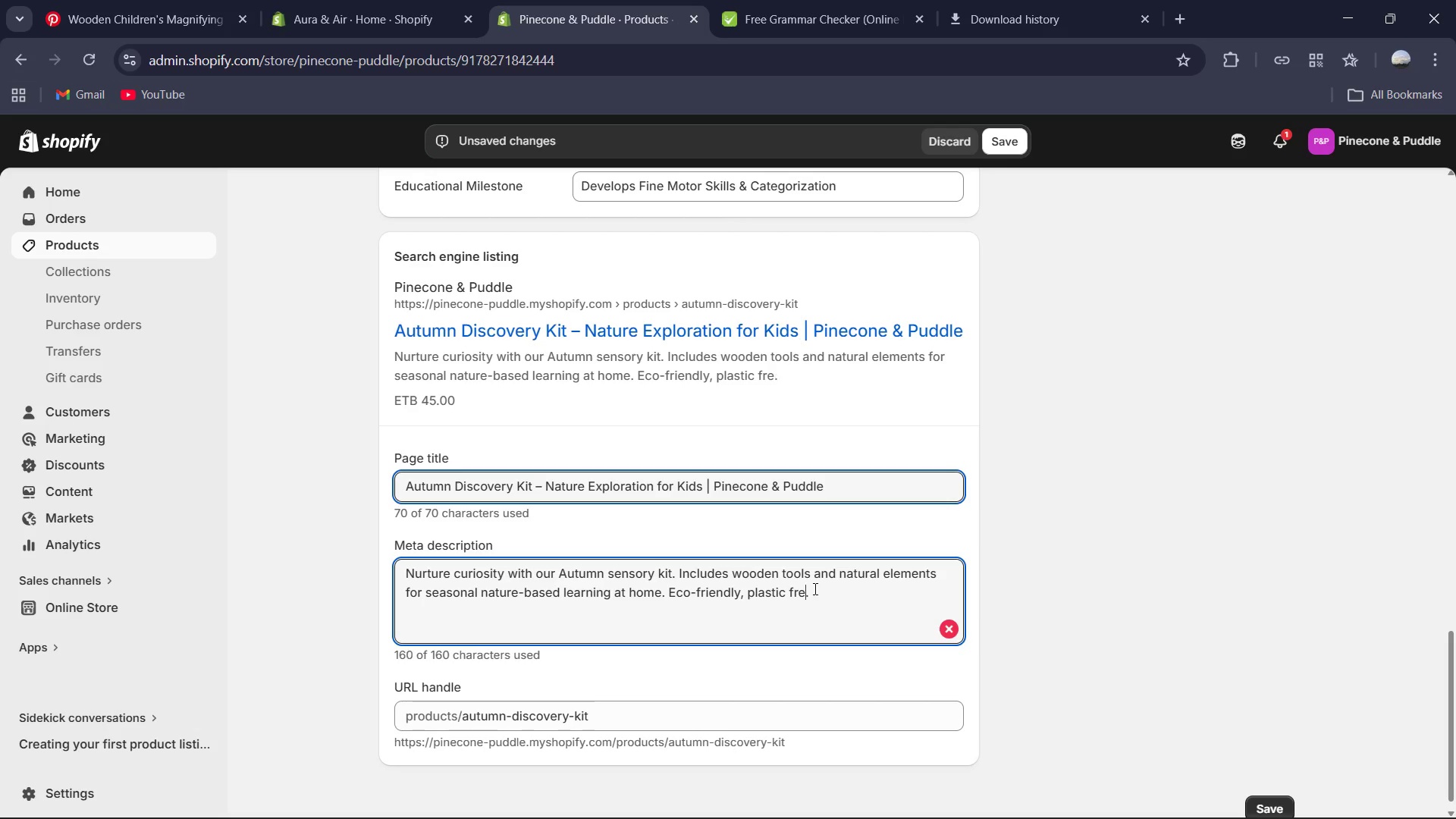 
key(Backspace)
 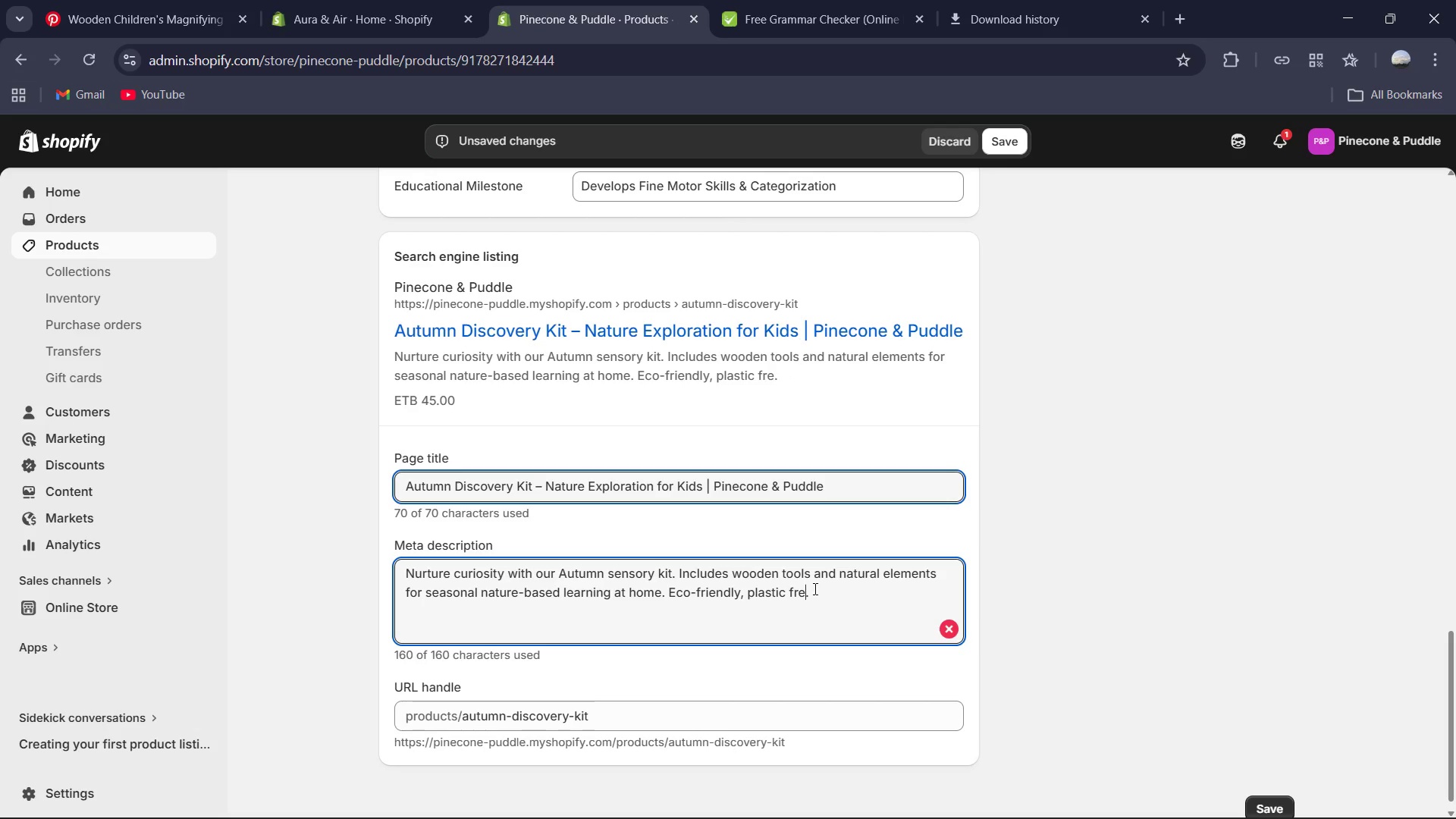 
key(Backspace)
 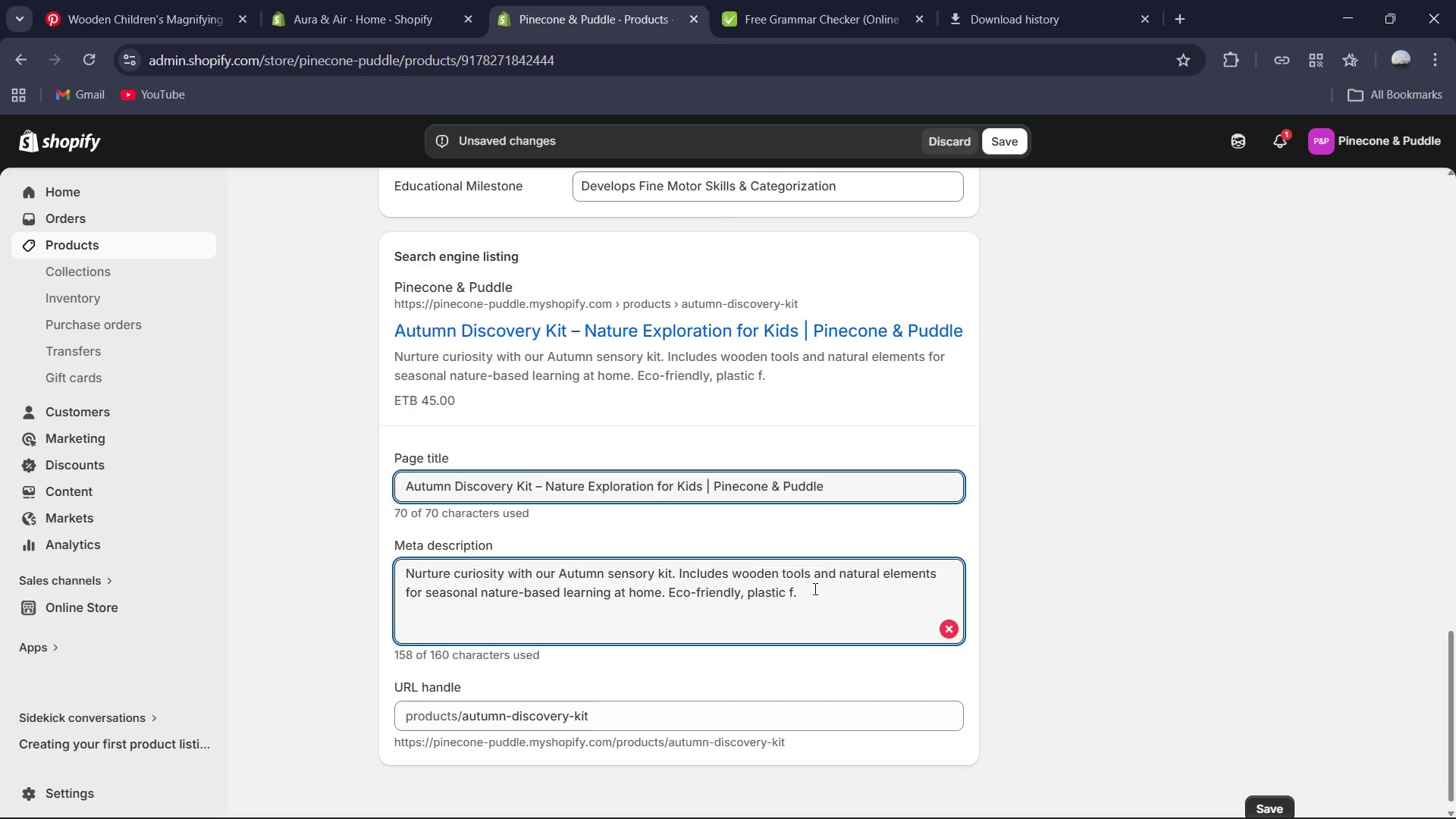 
key(ArrowRight)
 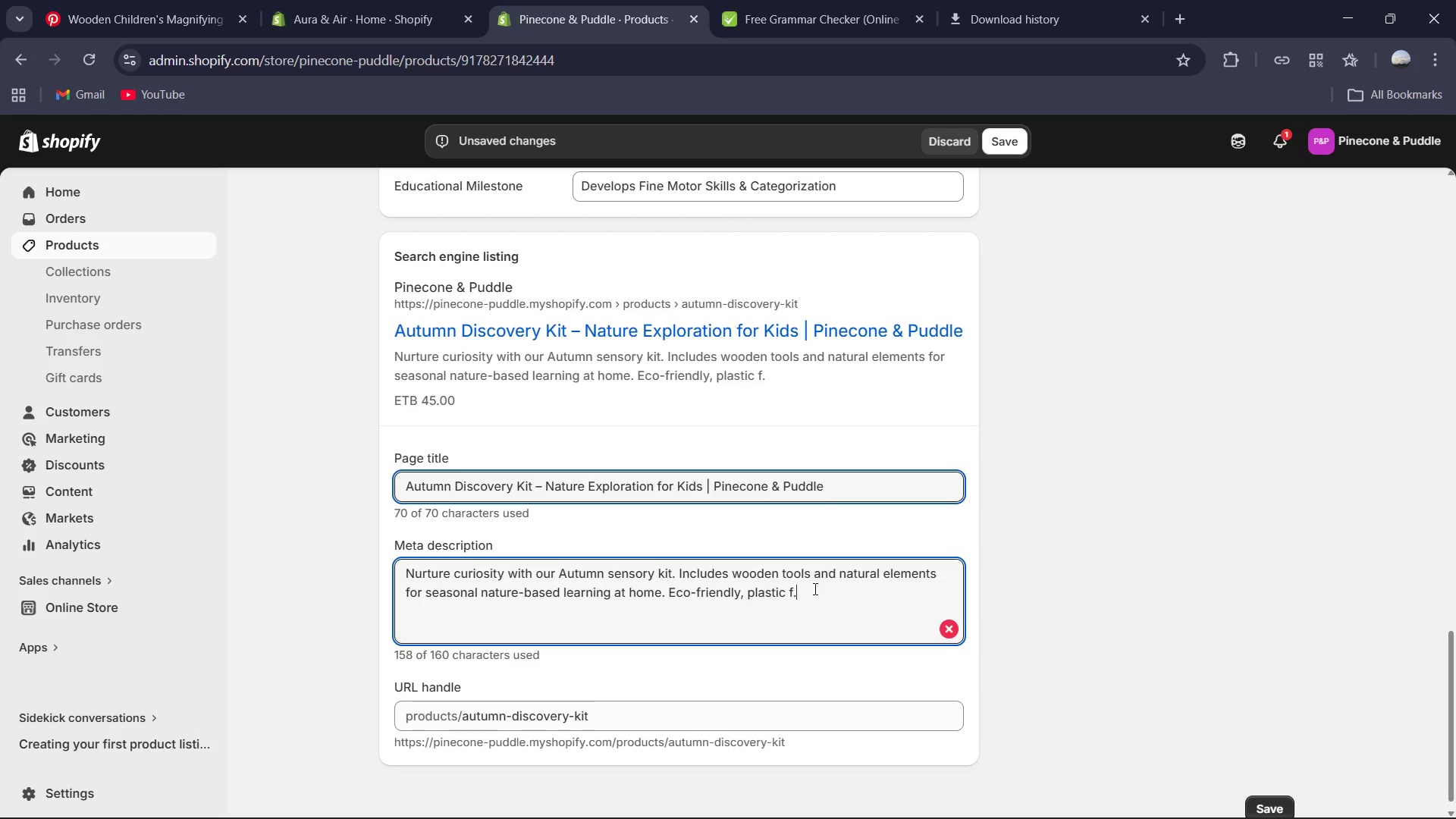 
key(Backspace)
key(Backspace)
key(Backspace)
key(Backspace)
key(Backspace)
key(Backspace)
key(Backspace)
key(Backspace)
key(Backspace)
key(Backspace)
key(Backspace)
key(Backspace)
type( product.)
 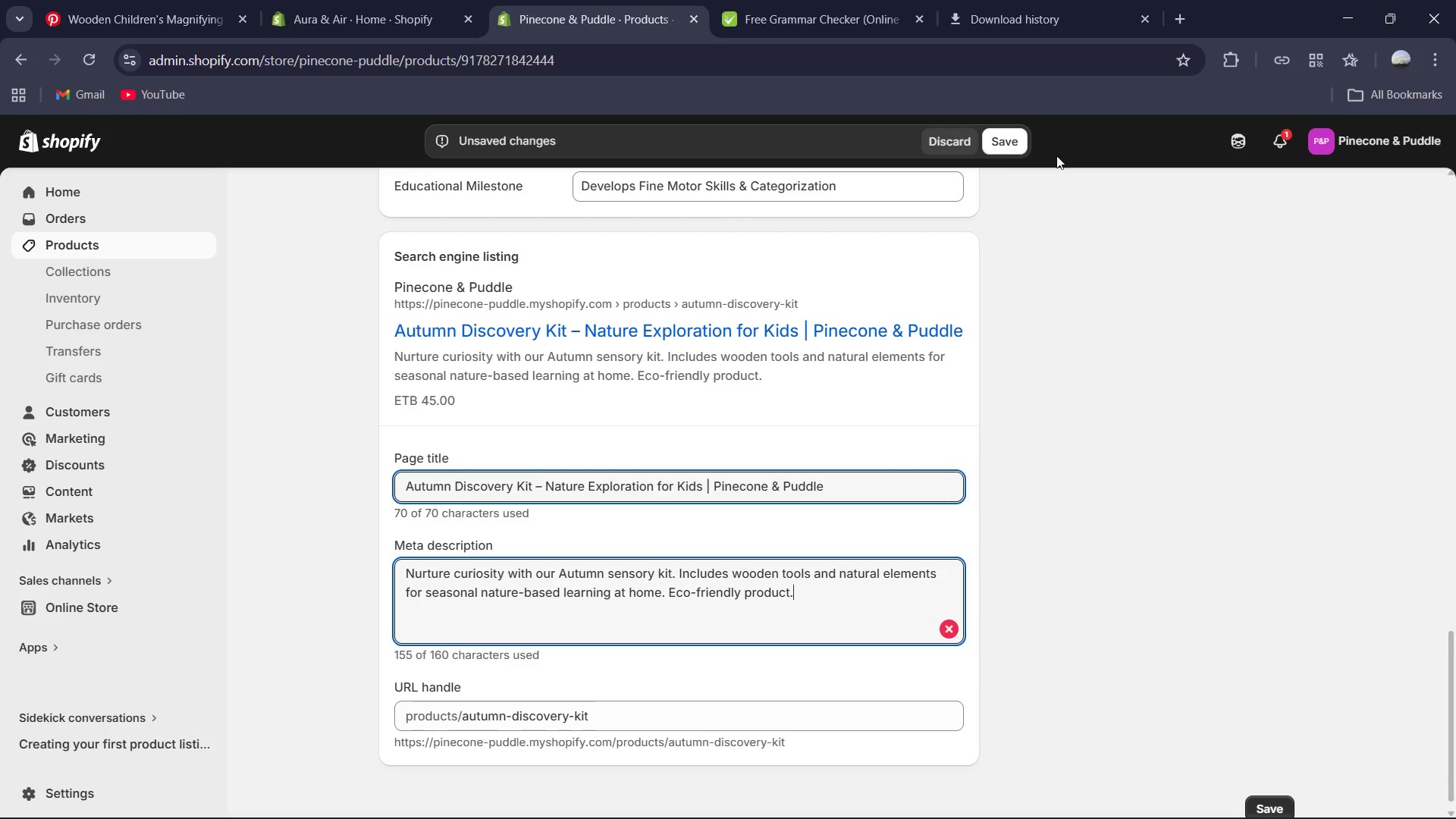 
left_click([1018, 142])
 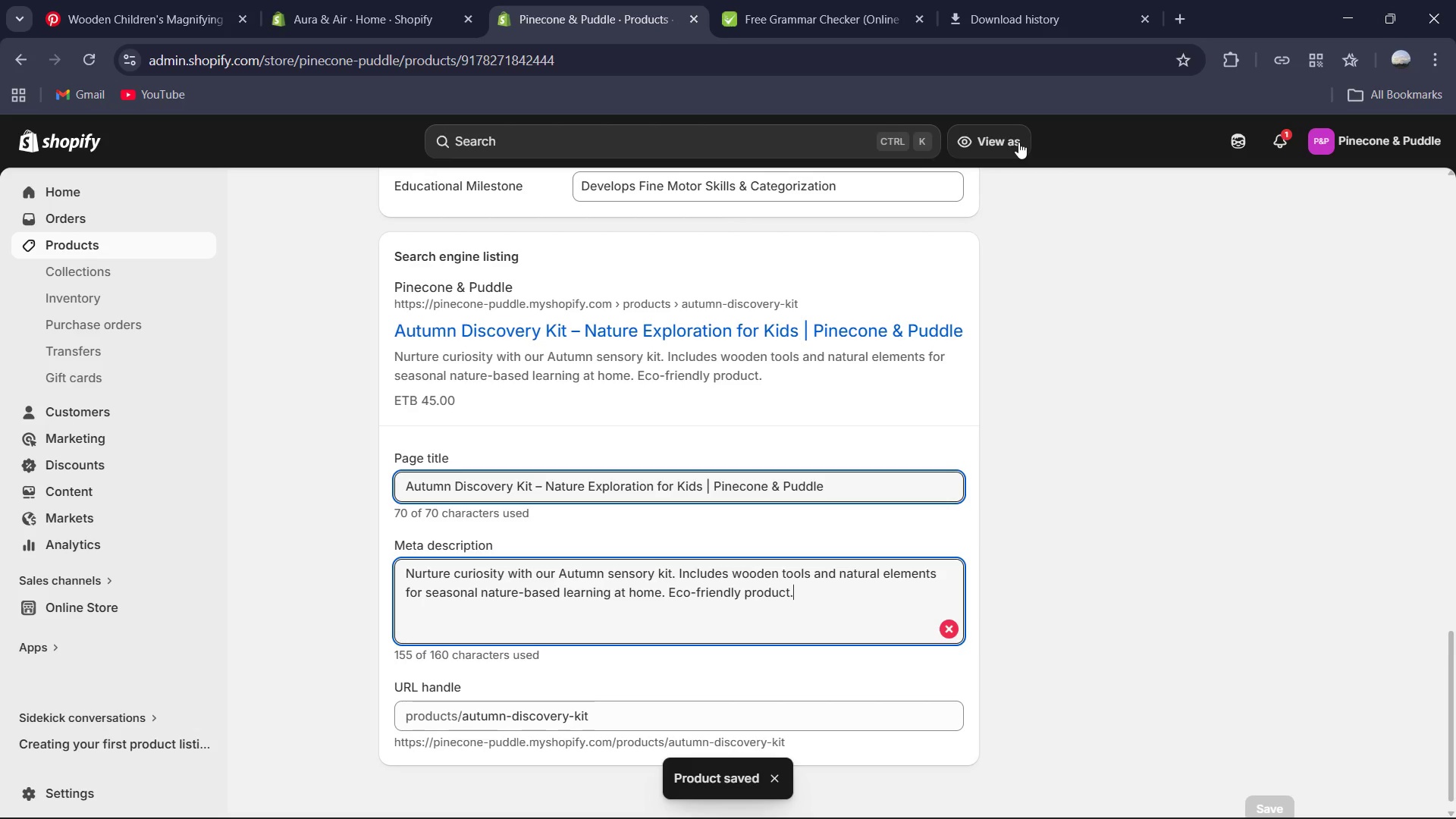 
wait(11.48)
 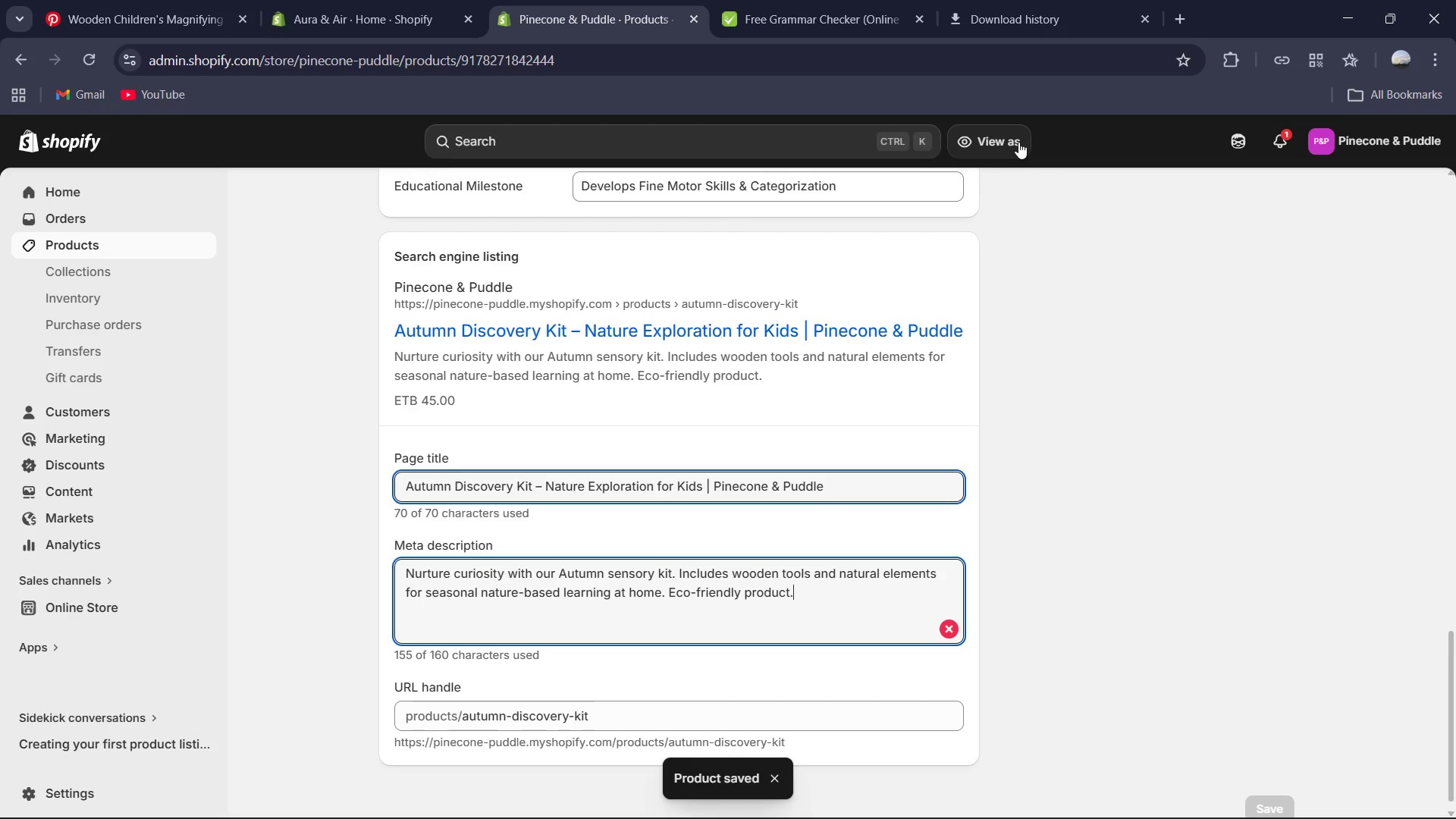 
left_click([397, 207])
 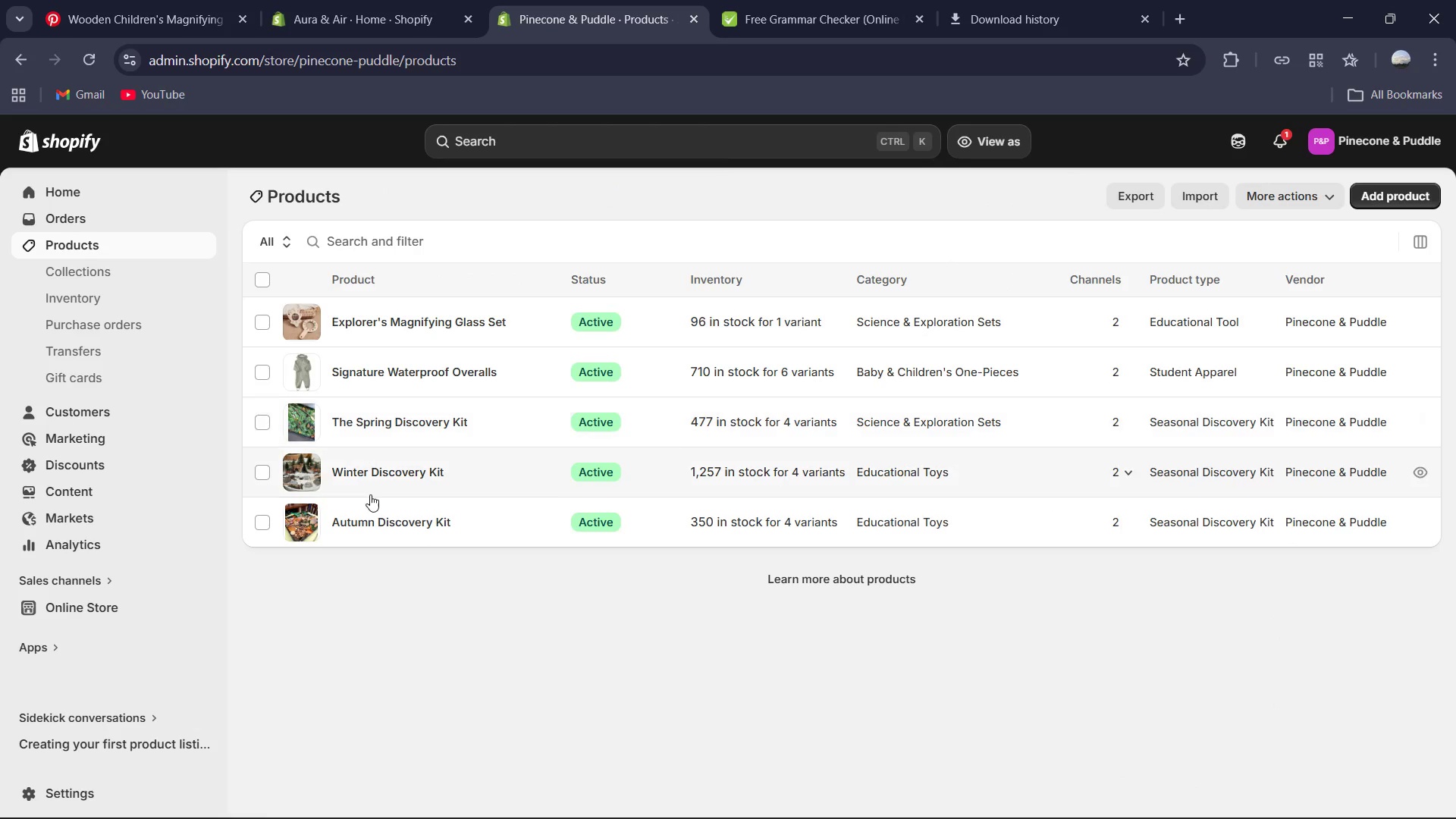 
left_click([370, 475])
 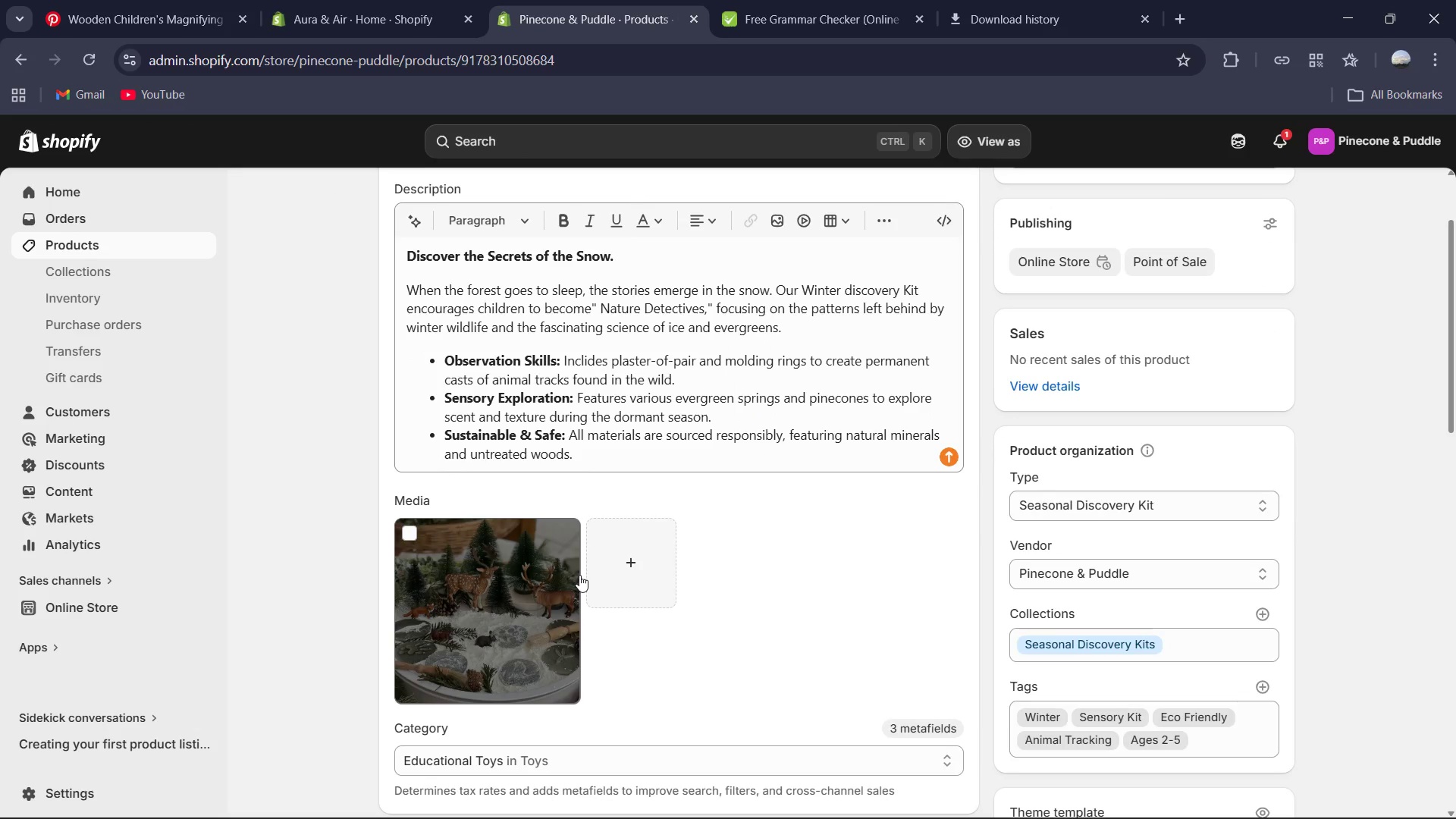 
wait(11.45)
 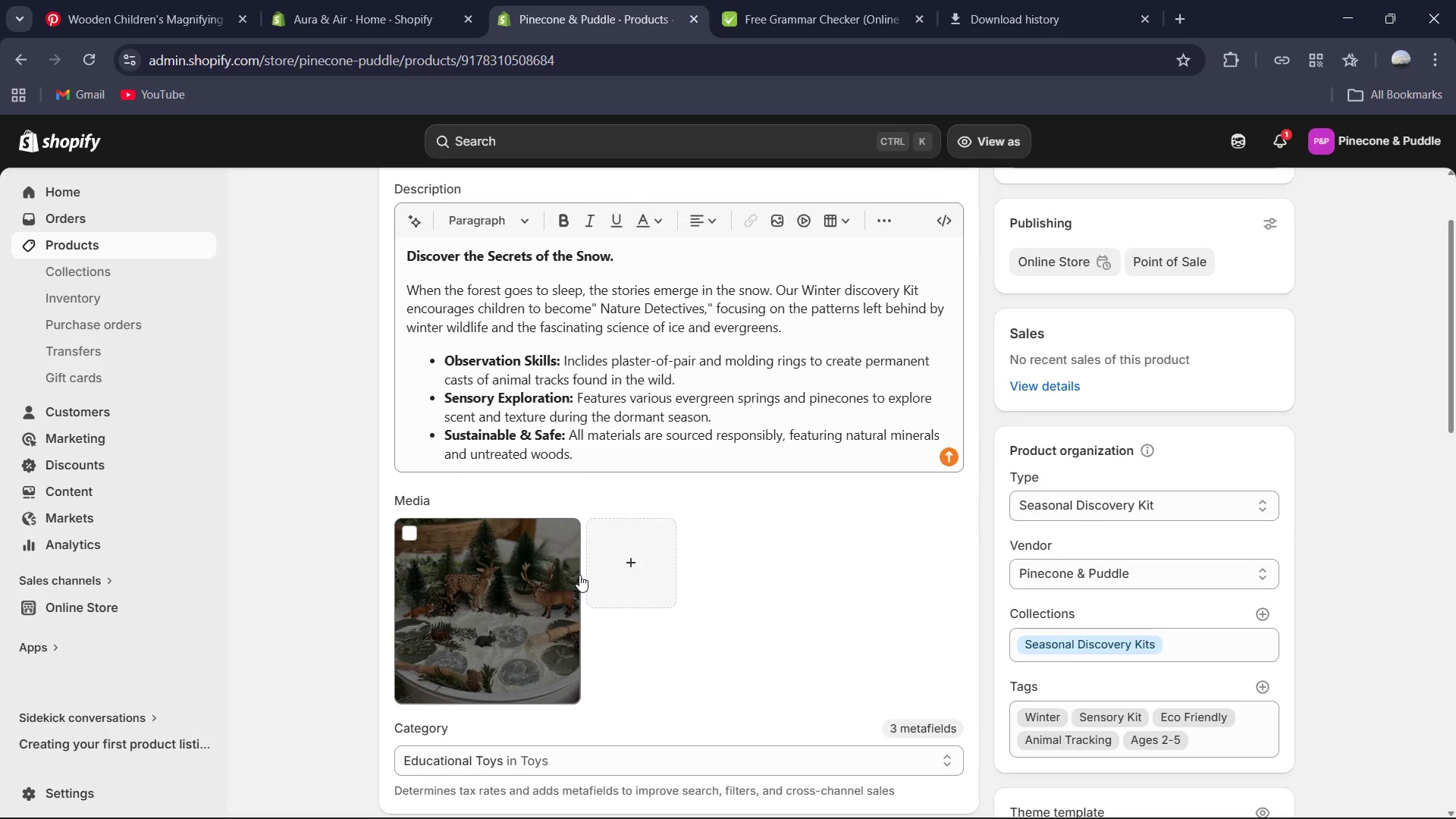 
left_click([952, 576])
 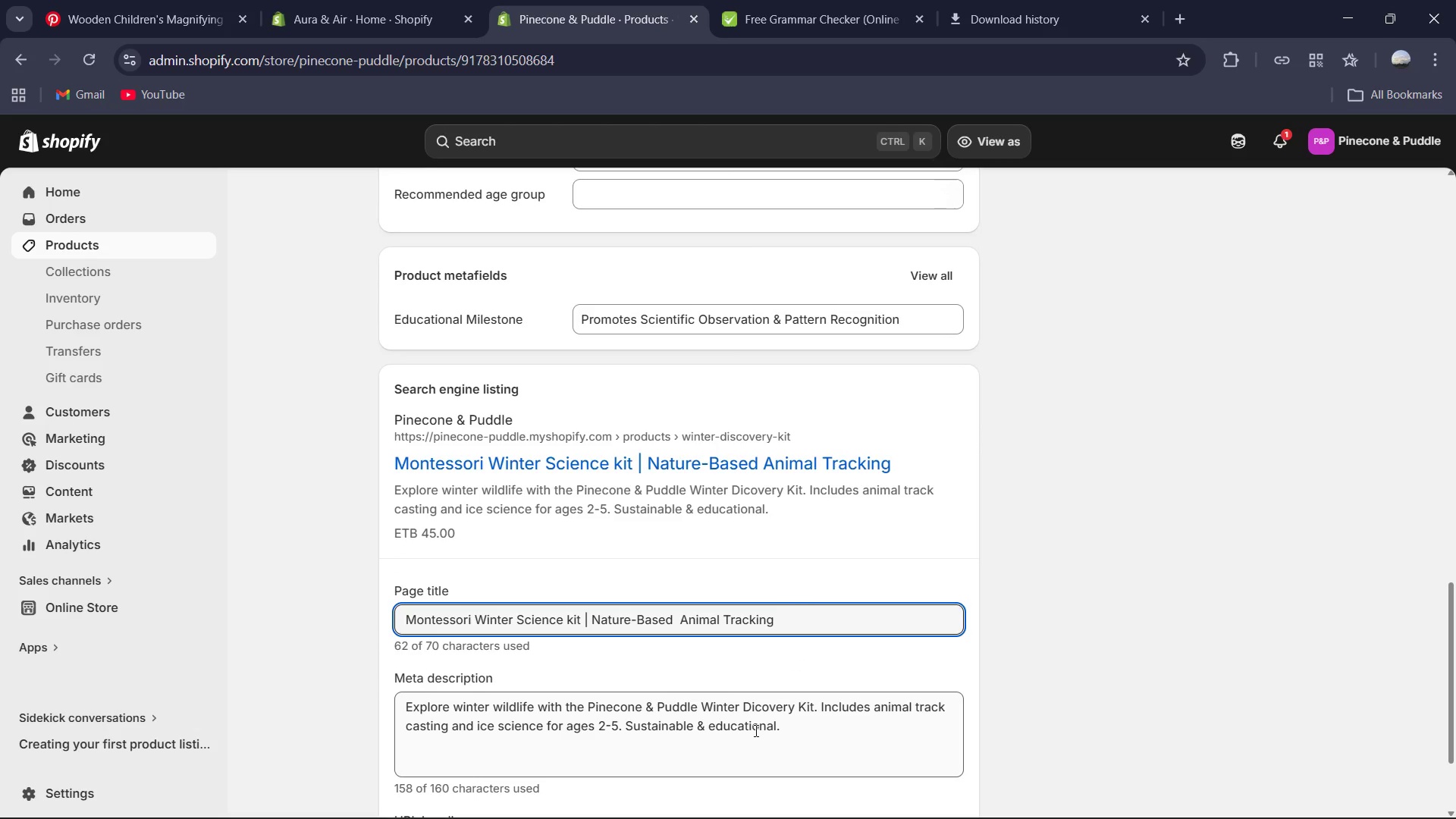 
left_click([755, 730])
 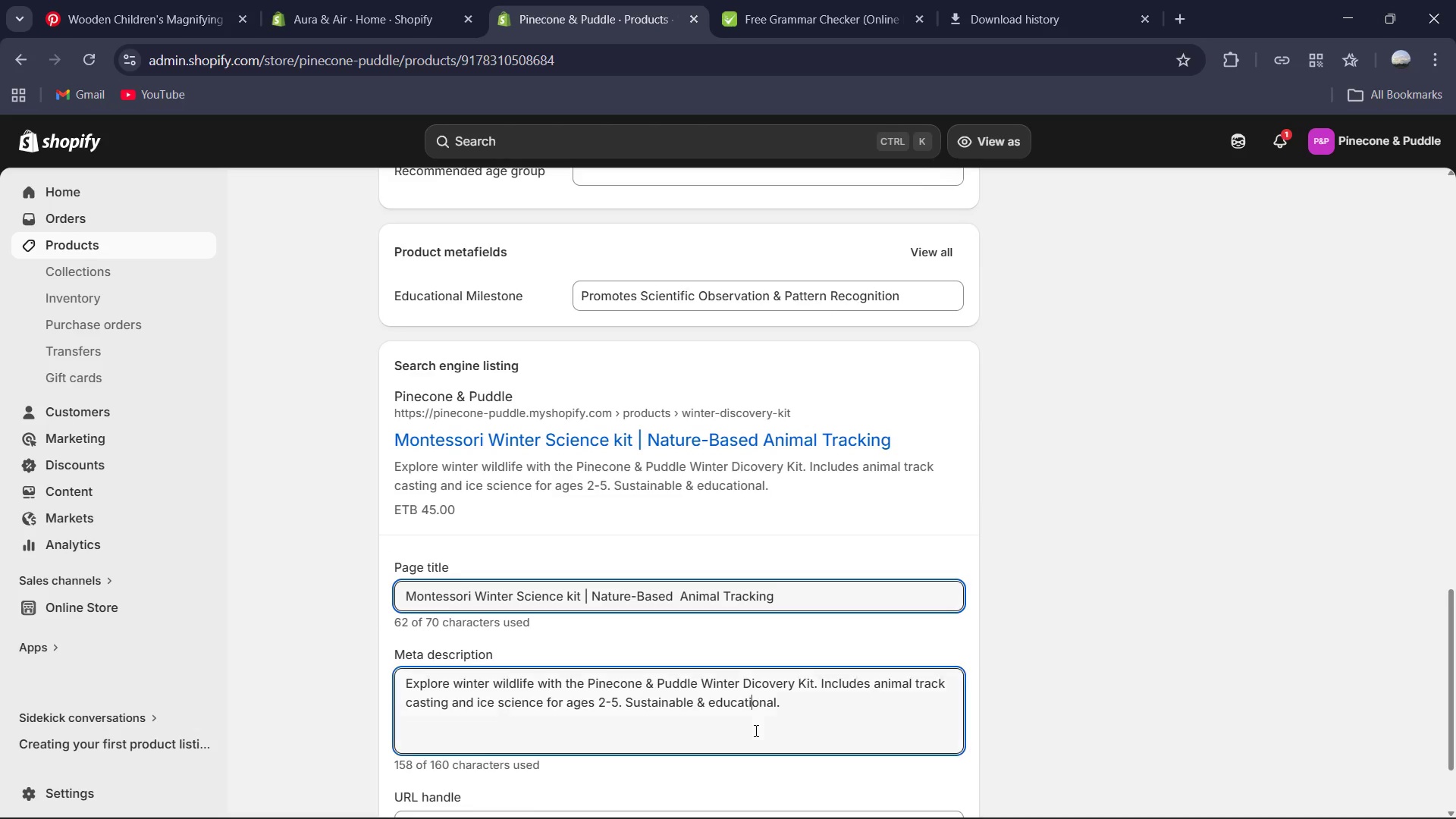 
hold_key(key=ControlLeft, duration=1.69)
 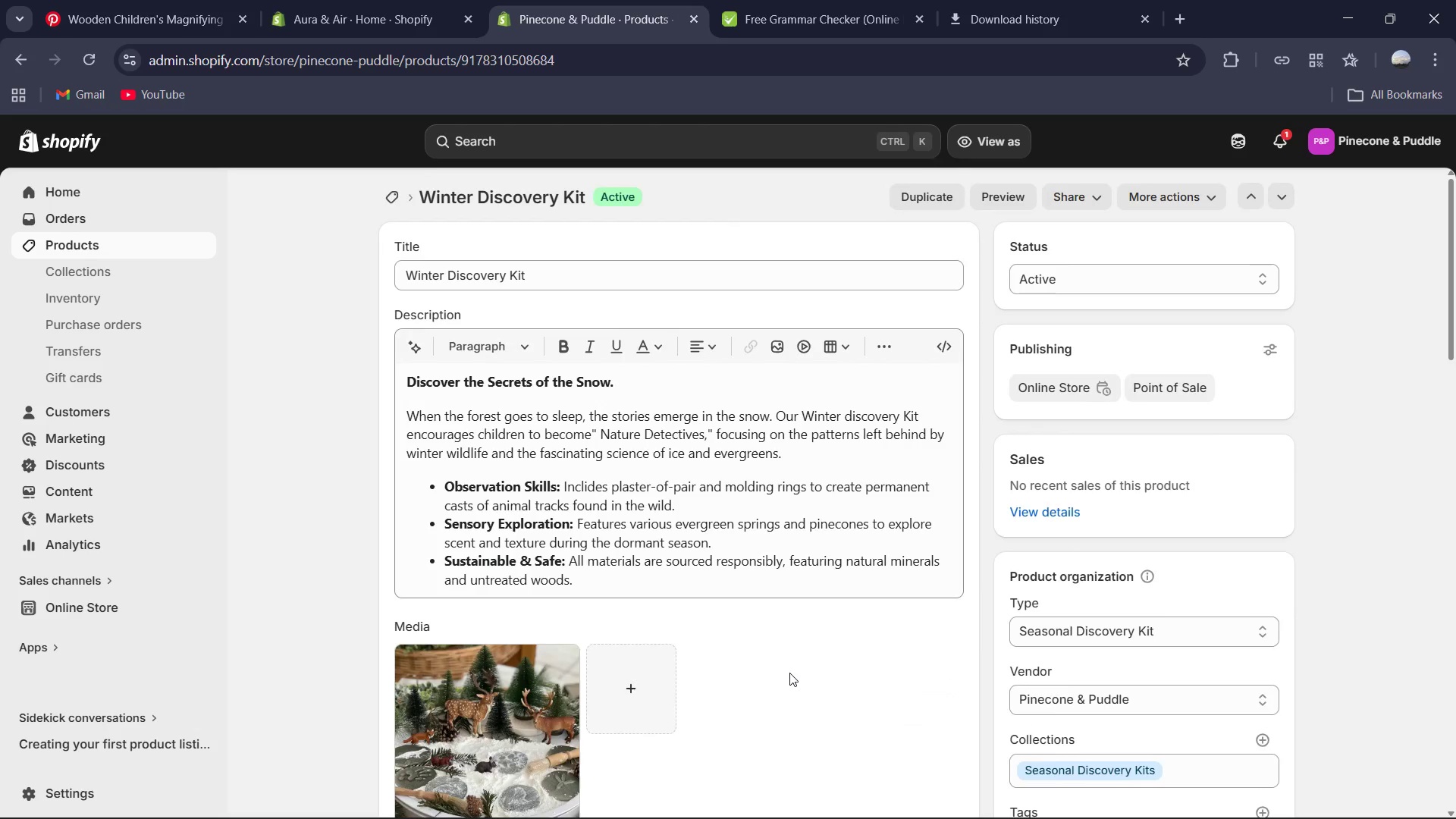 
wait(5.94)
 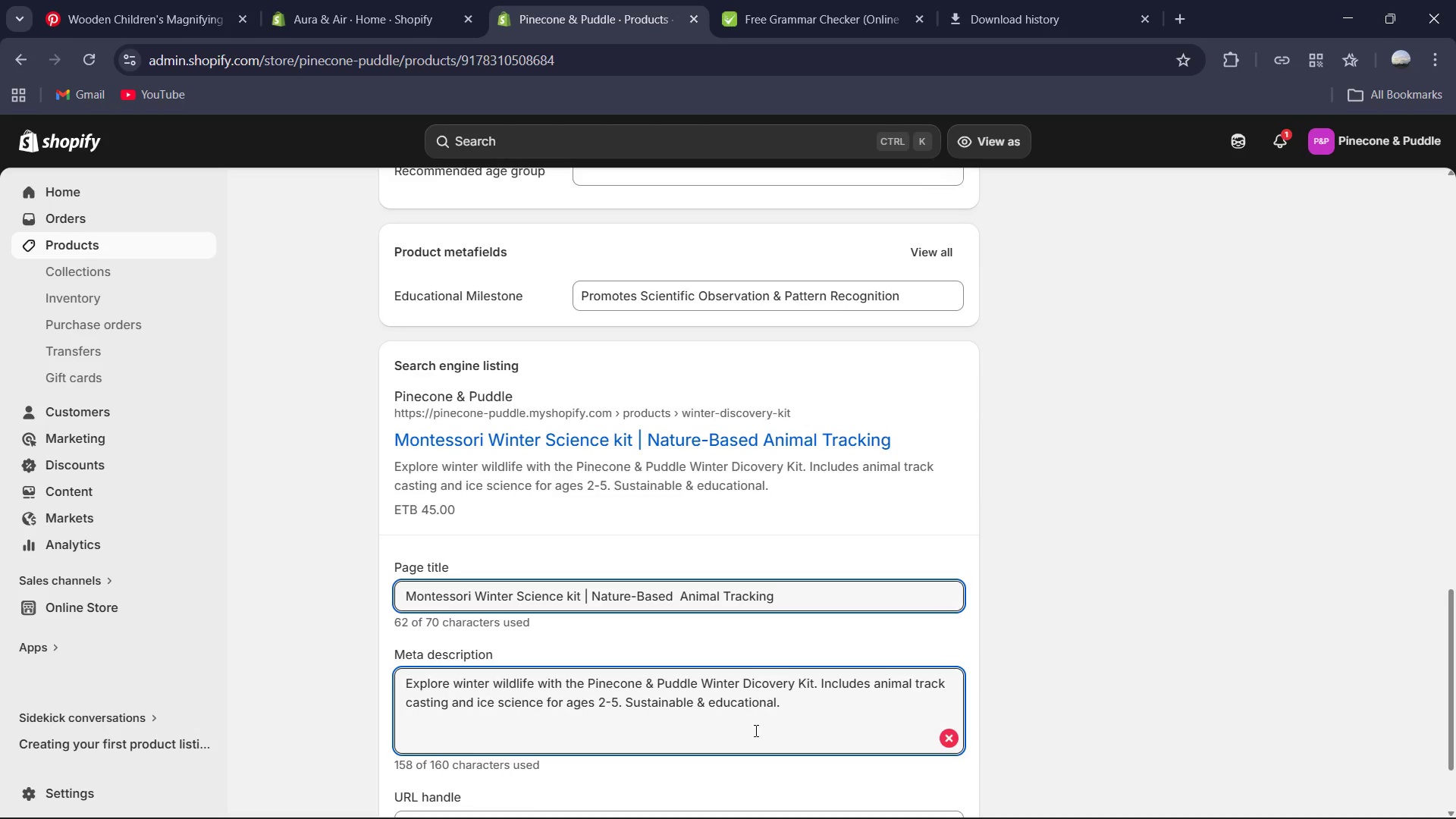 
left_click([400, 202])
 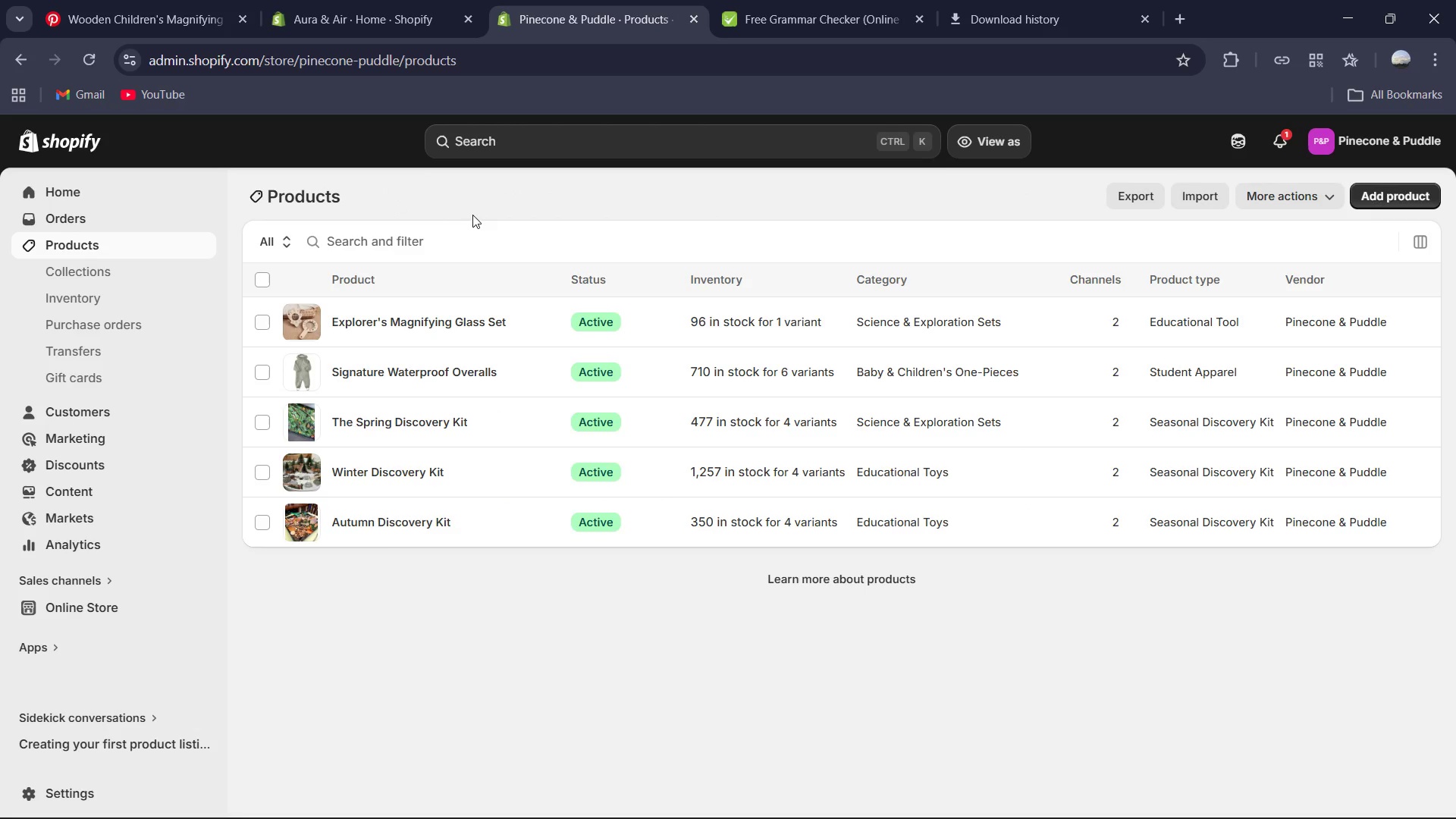 
left_click([376, 428])
 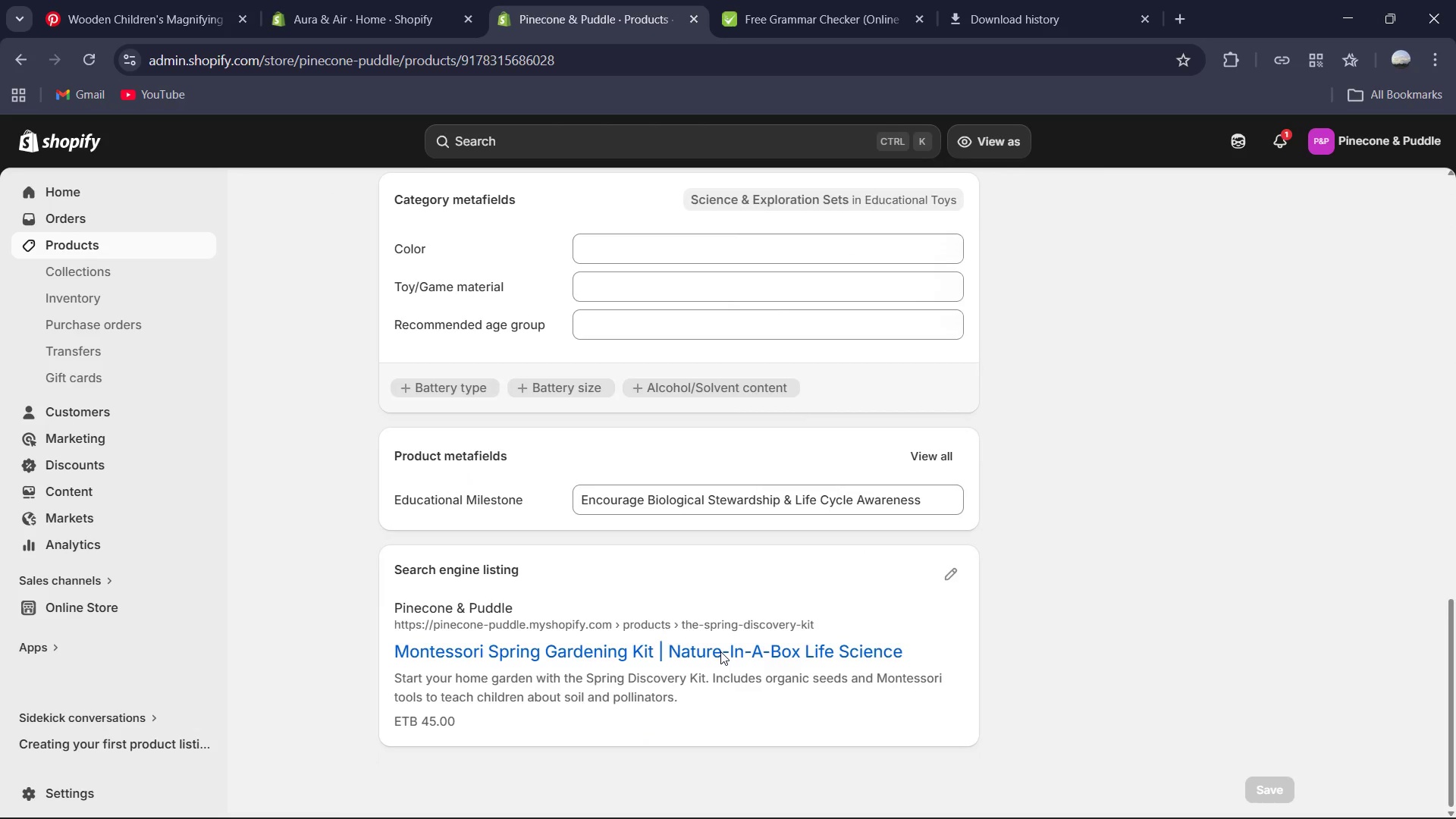 
wait(6.7)
 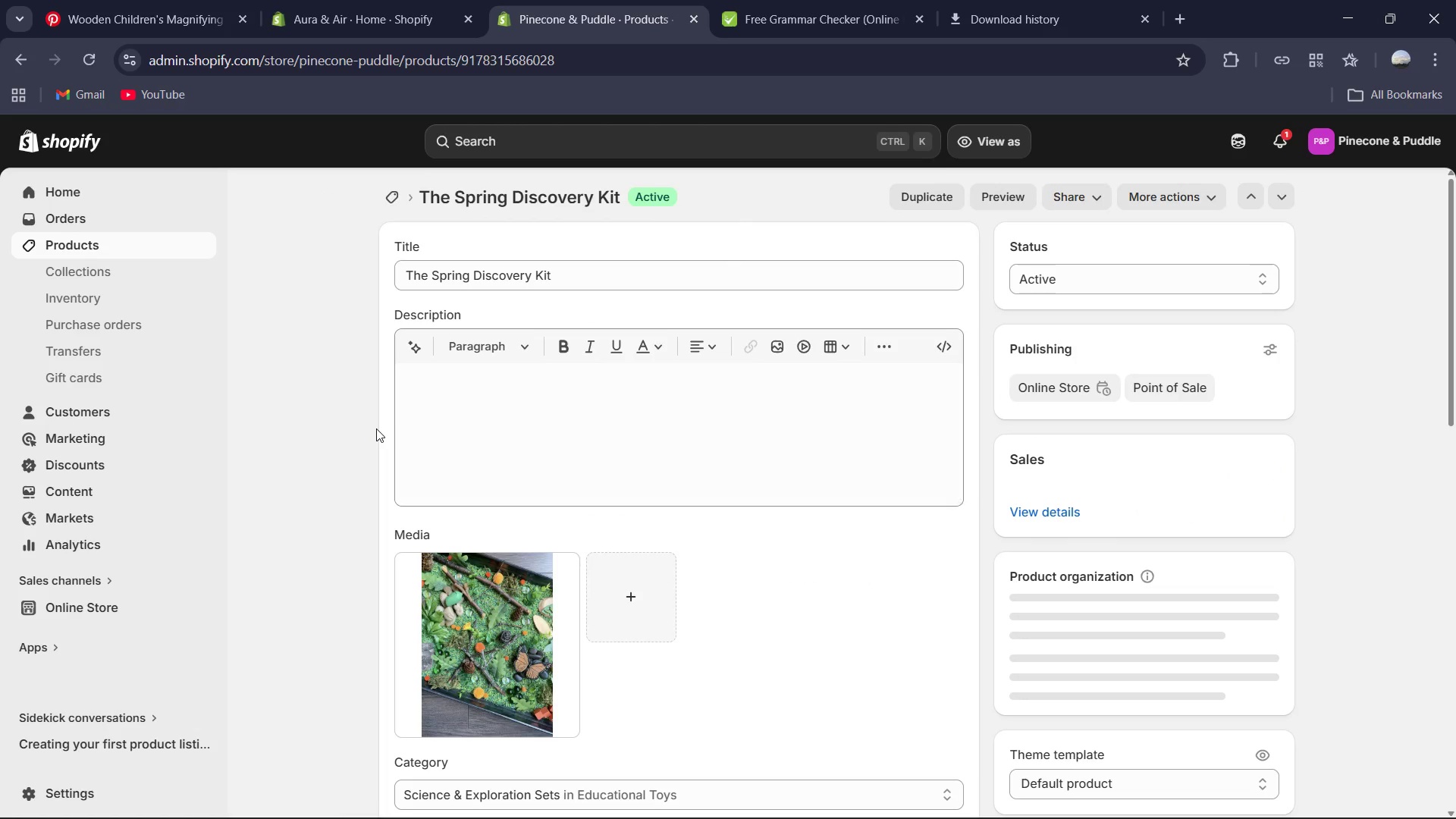 
left_click([943, 567])
 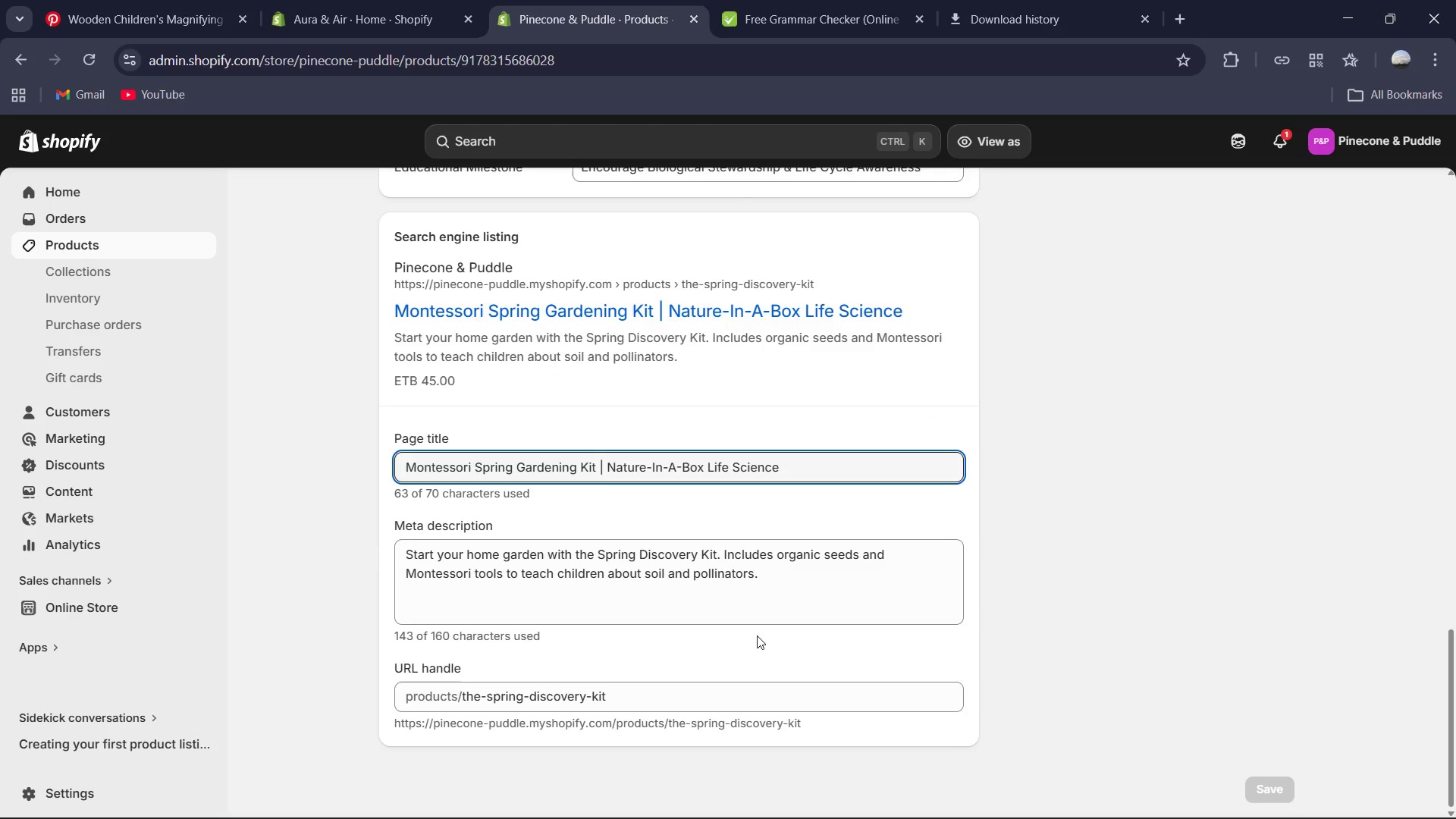 
wait(6.97)
 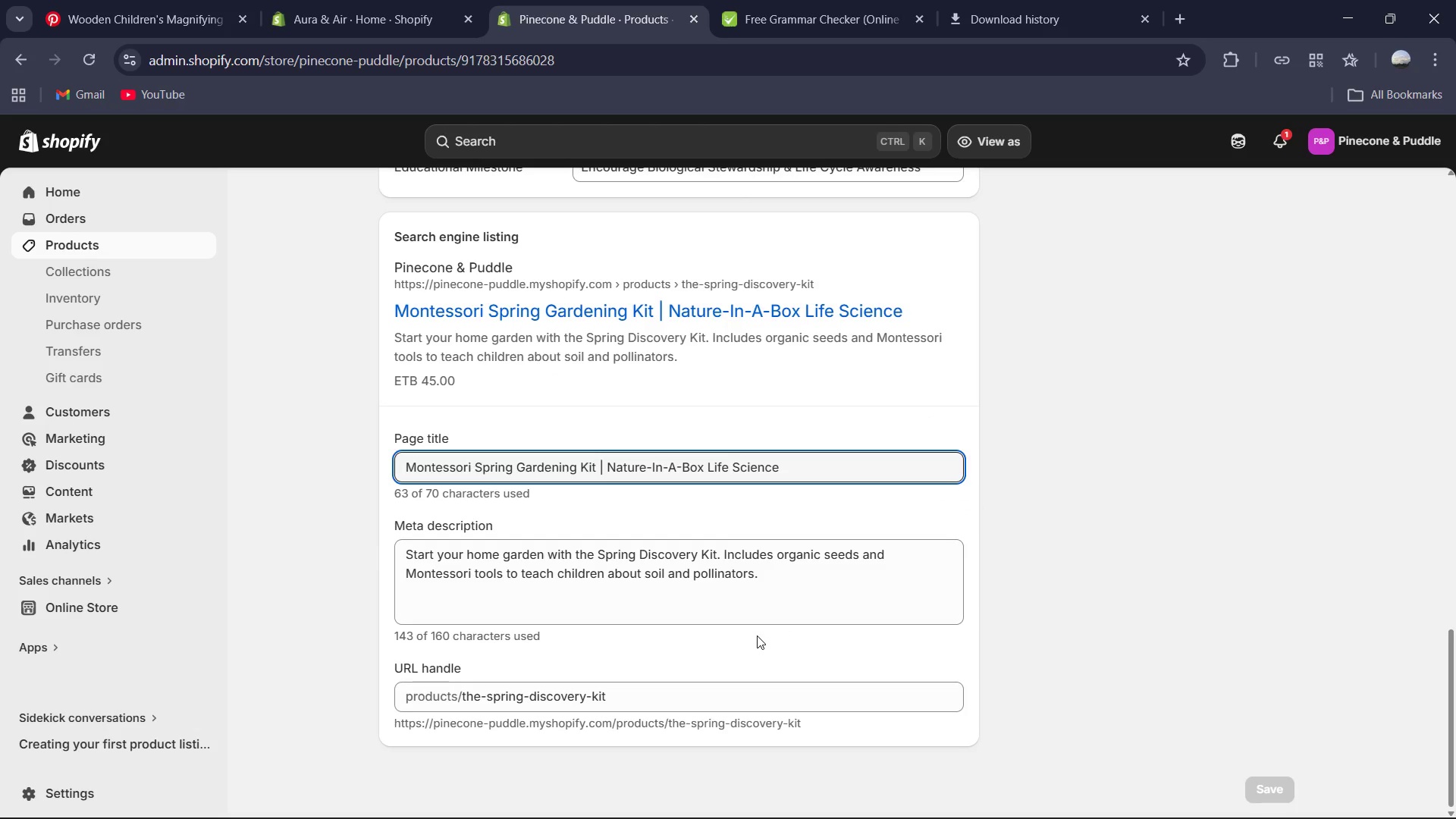 
left_click([784, 562])
 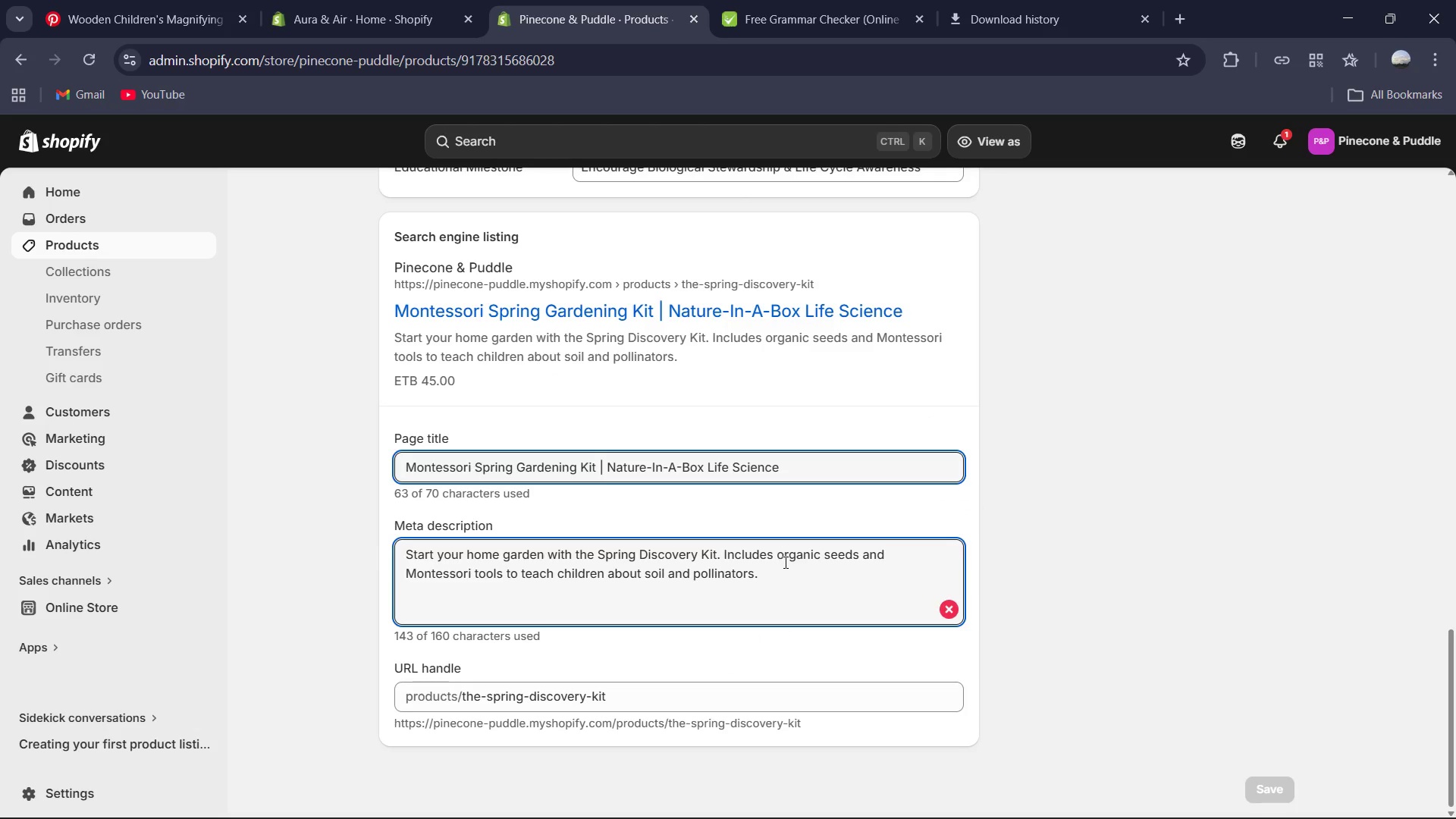 
key(Control+A)
 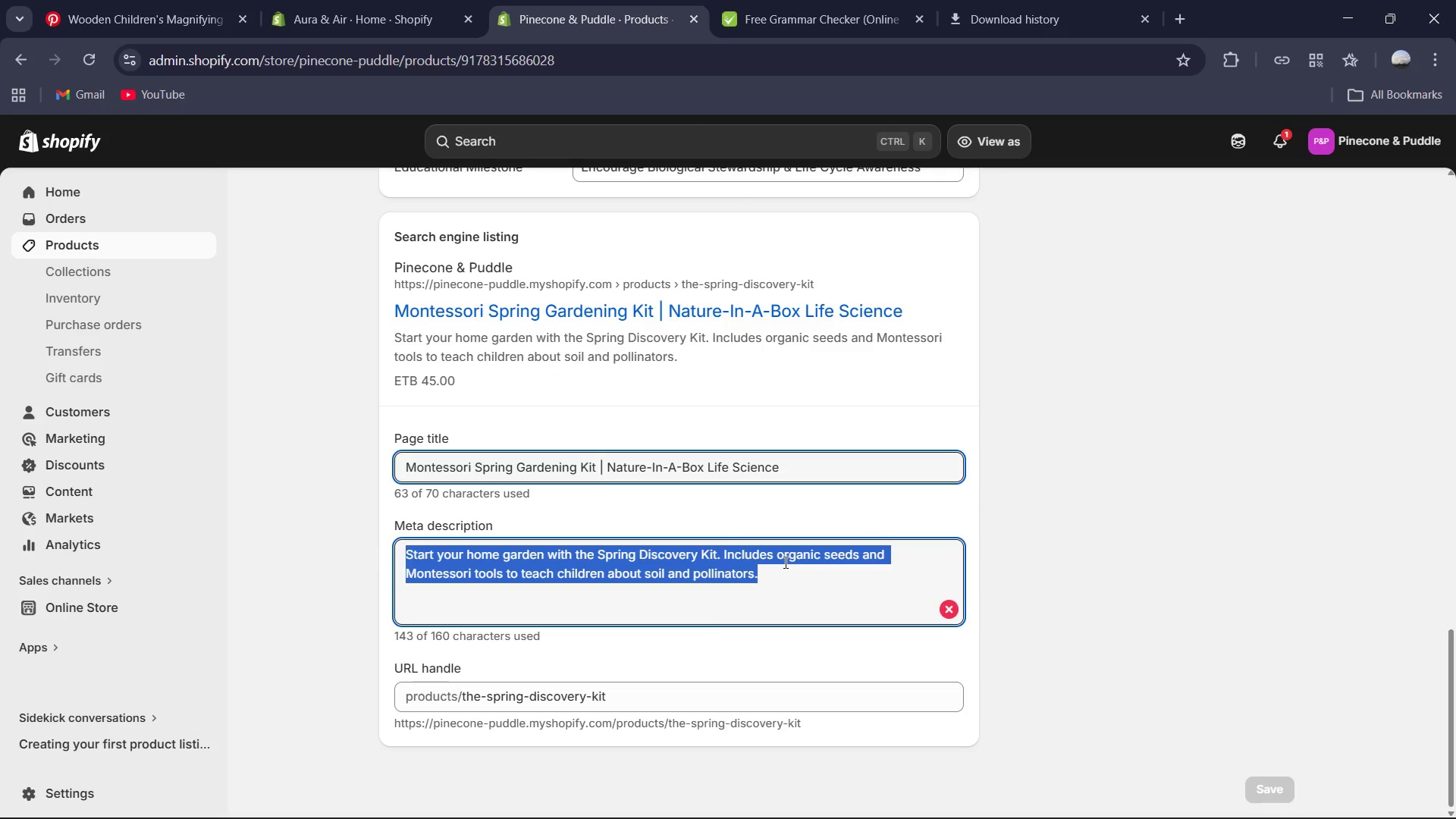 
type(Start your garden with the s)
key(Backspace)
type(Spring Dicovery Kit. Includes organic seeds and wooden tools y)
key(Backspace)
type(to teach s)
key(Backspace)
type(children about soil)
key(Backspace)
type(l and)
 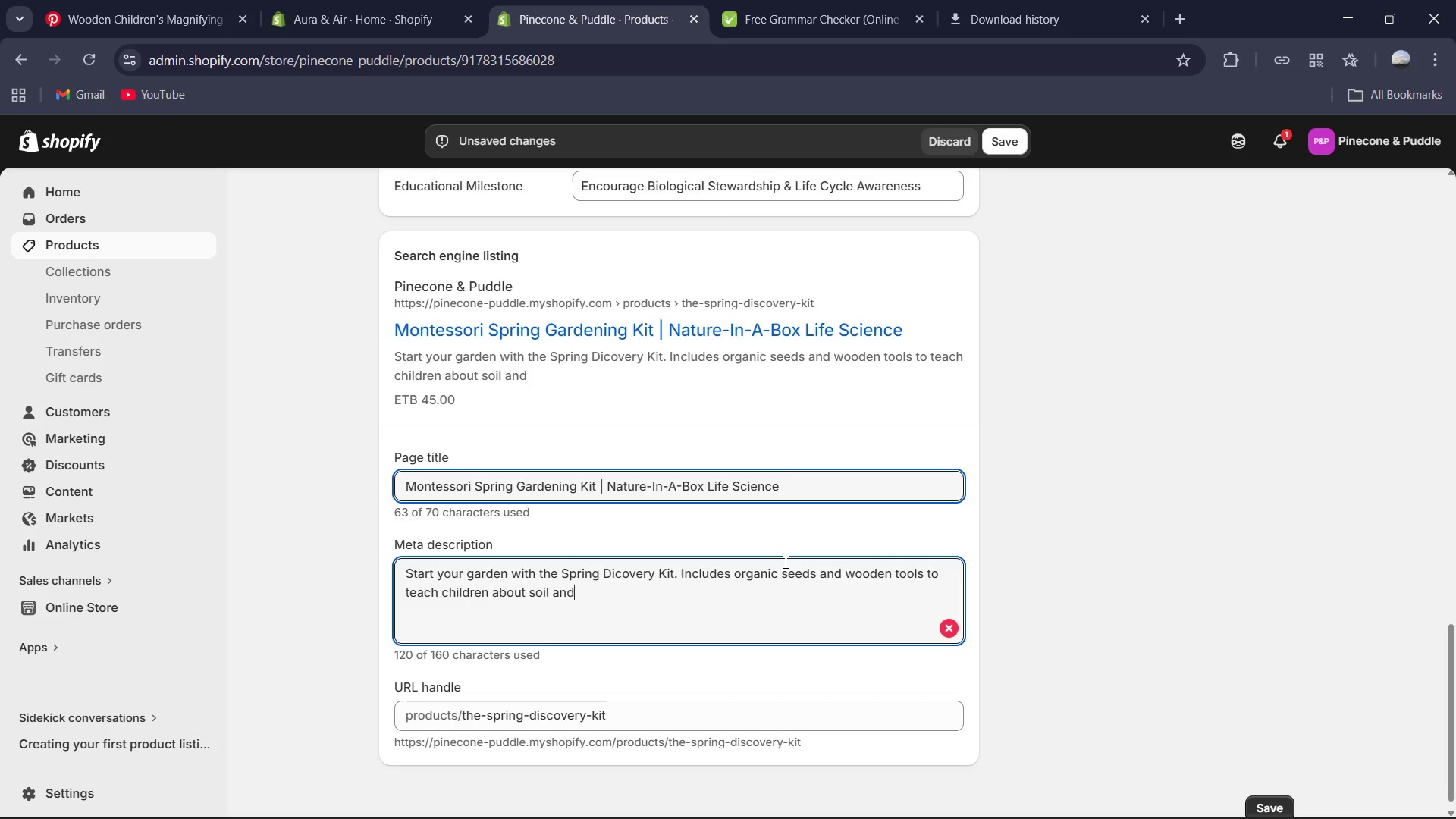 
type( pollinators. Prefect for ages 2-5.)
 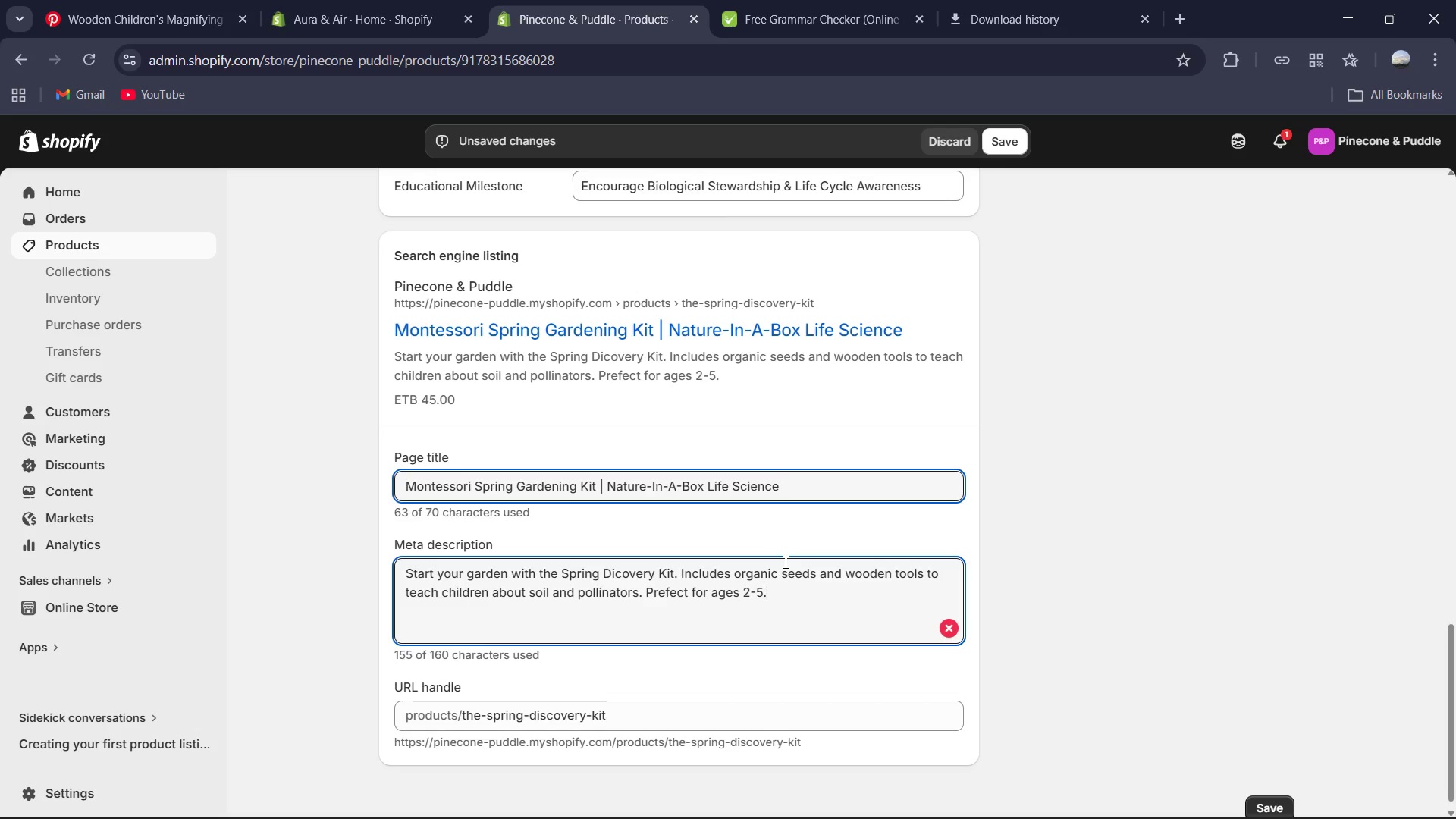 
wait(6.39)
 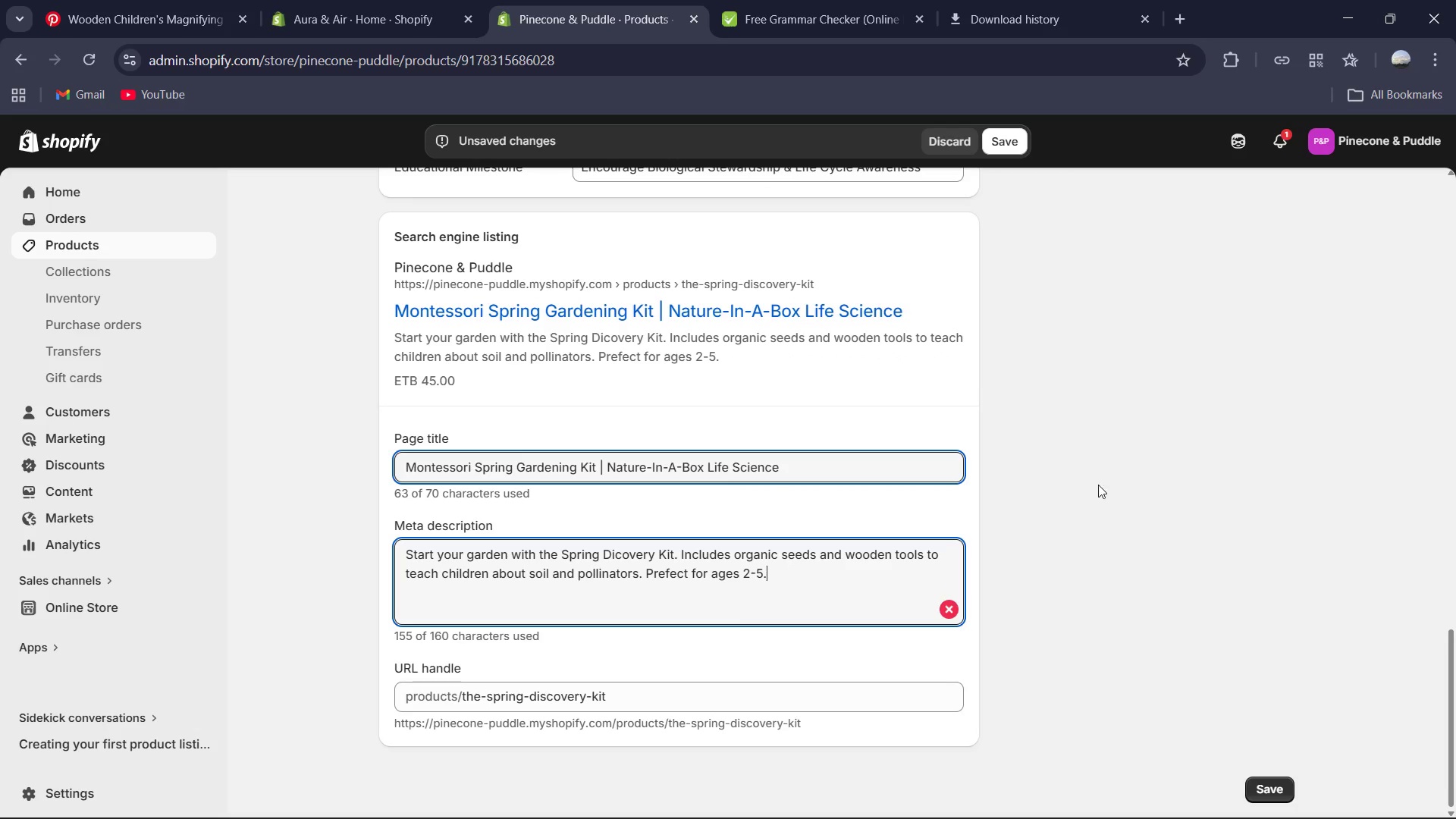 
hold_key(key=ControlLeft, duration=1.61)
 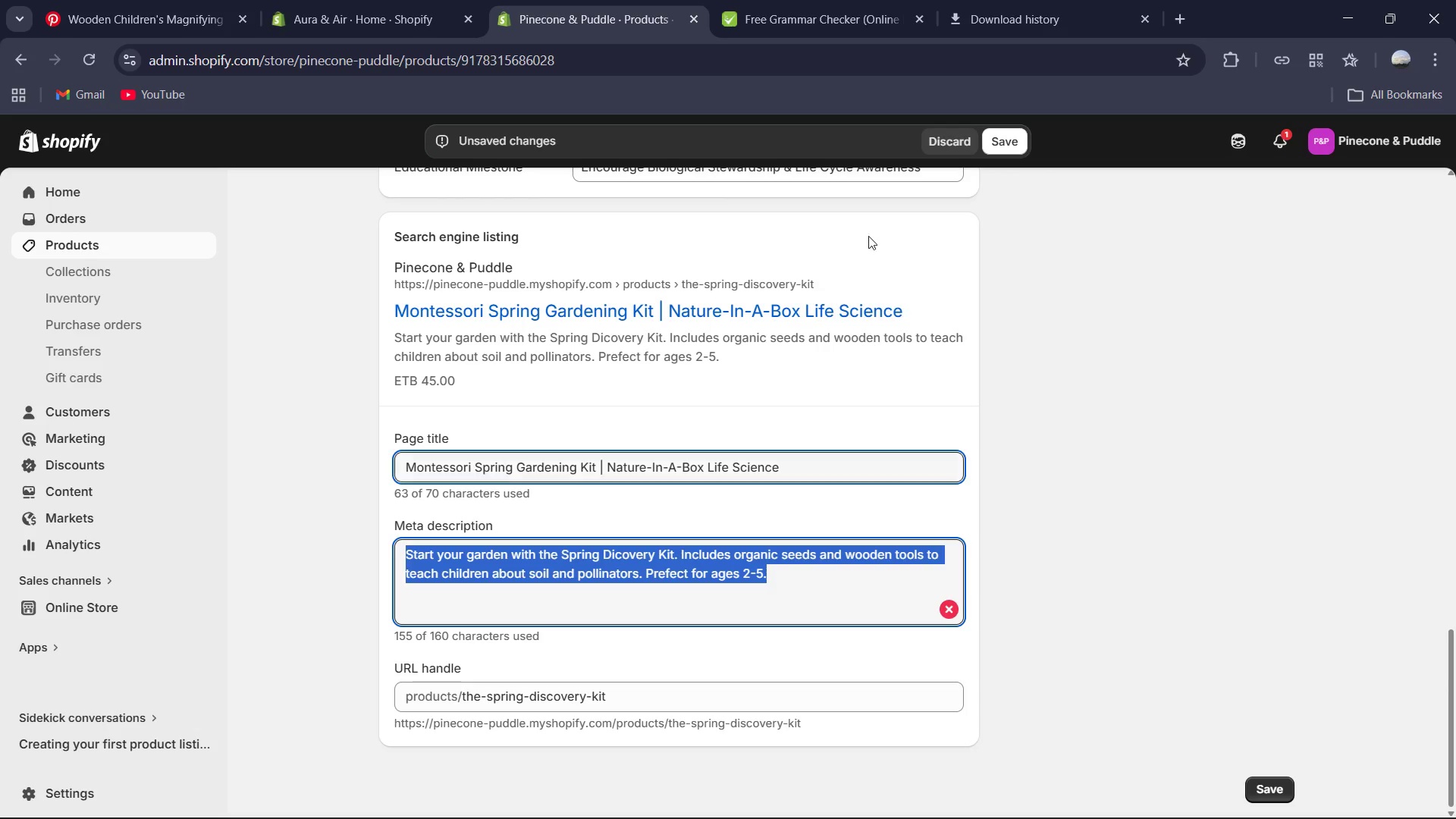 
hold_key(key=A, duration=0.38)
 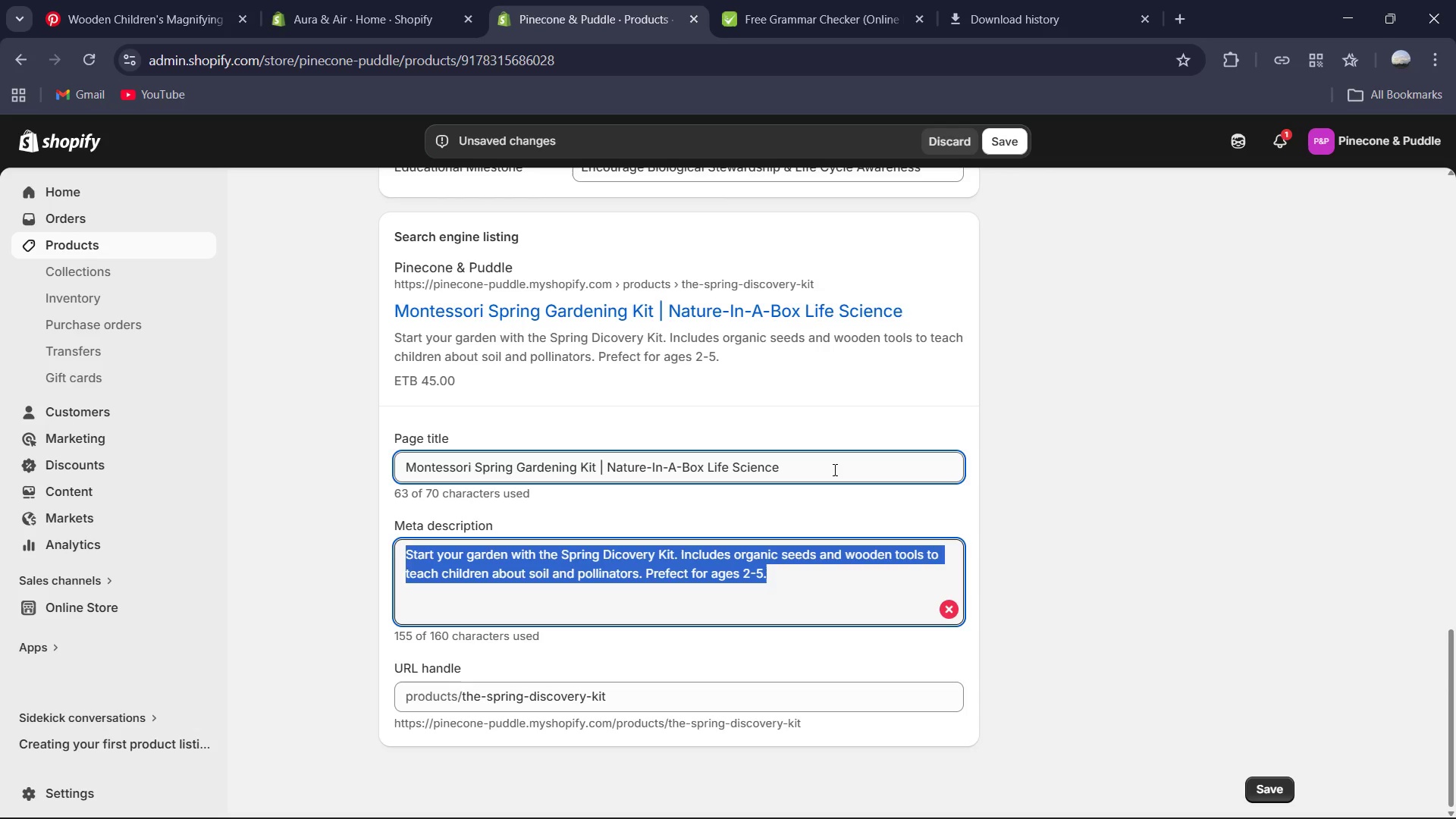 
hold_key(key=C, duration=0.41)
 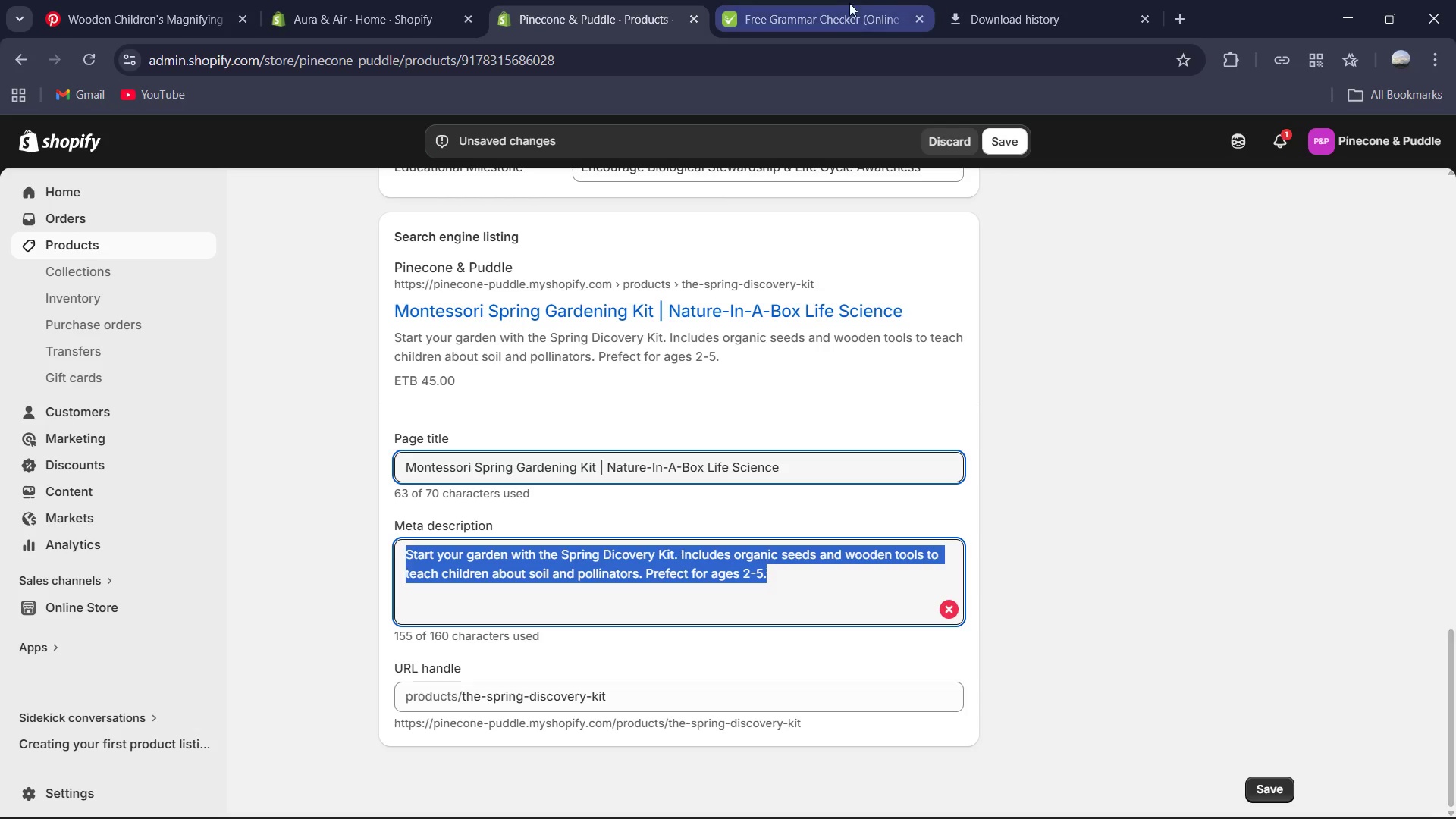 
left_click([842, 3])
 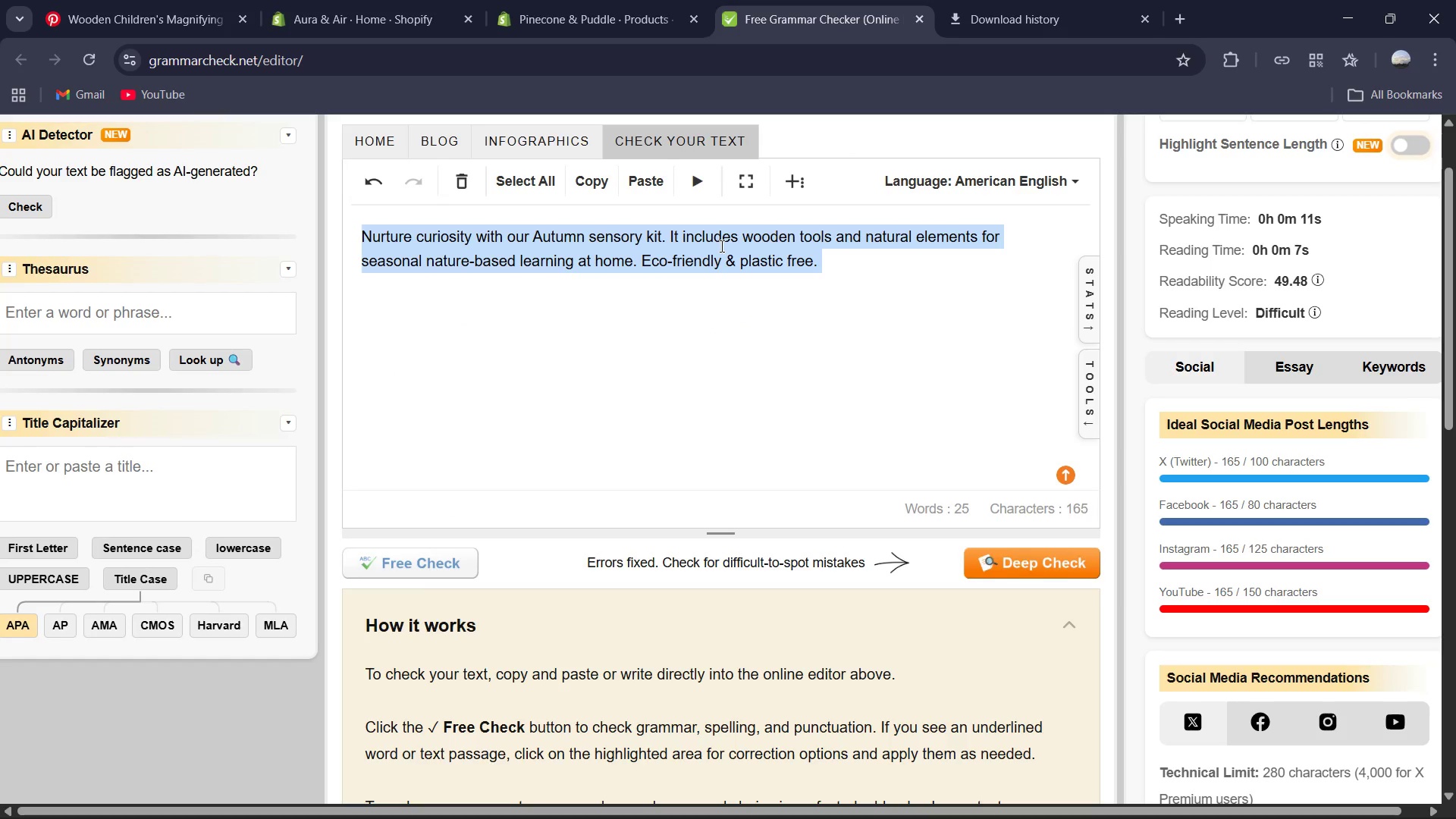 
key(Control+V)
 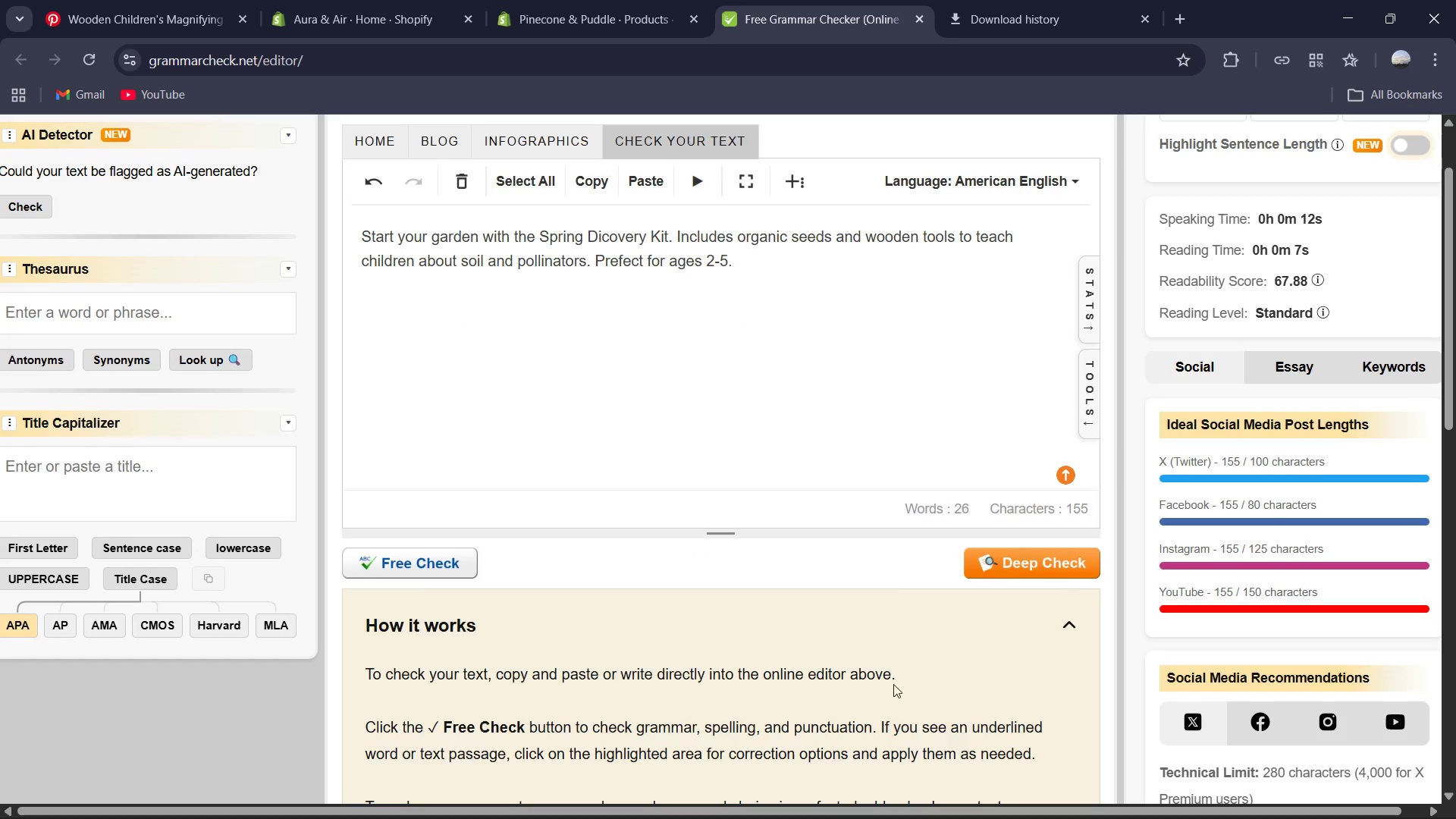 
left_click([398, 566])
 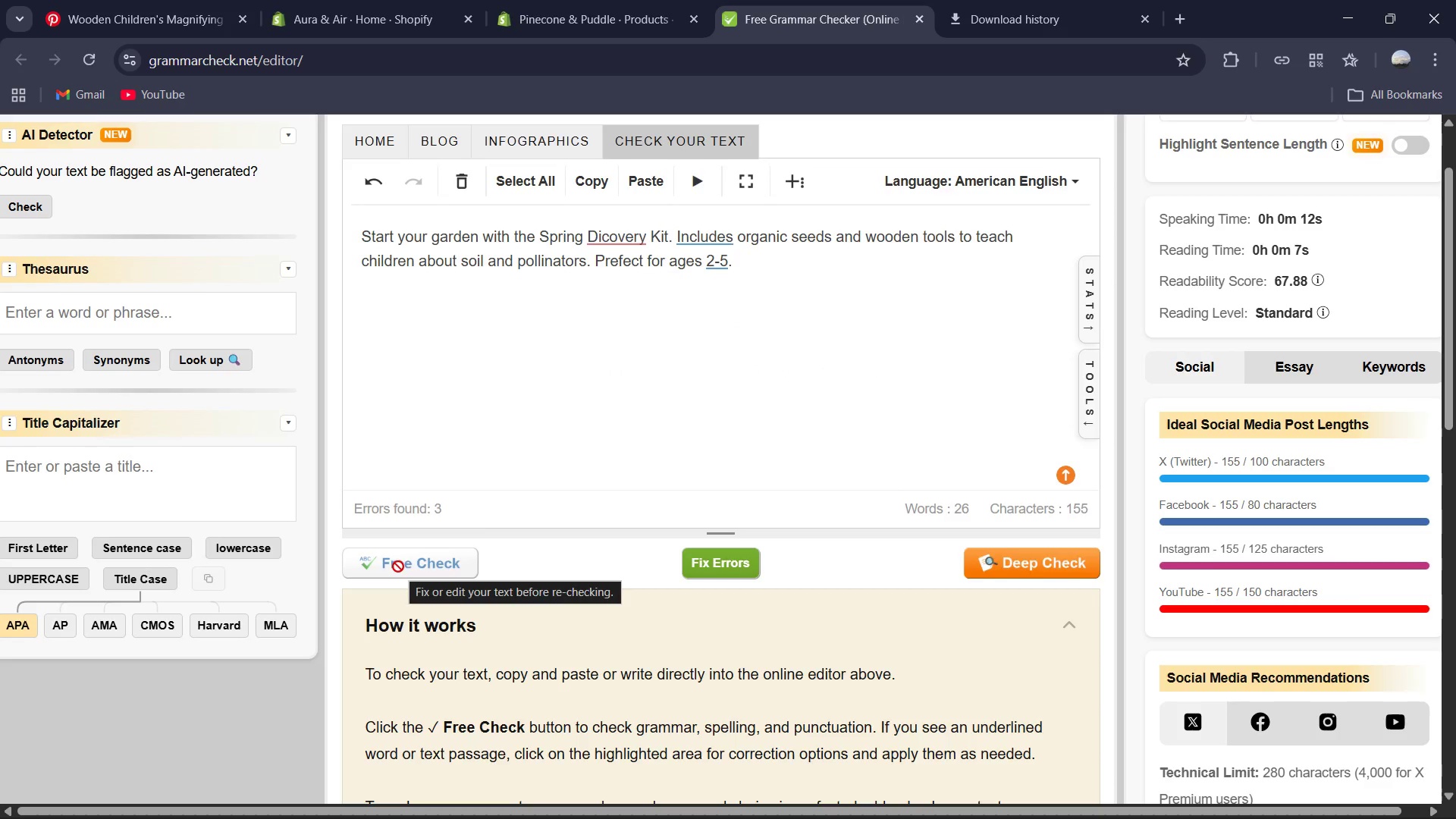 
wait(5.69)
 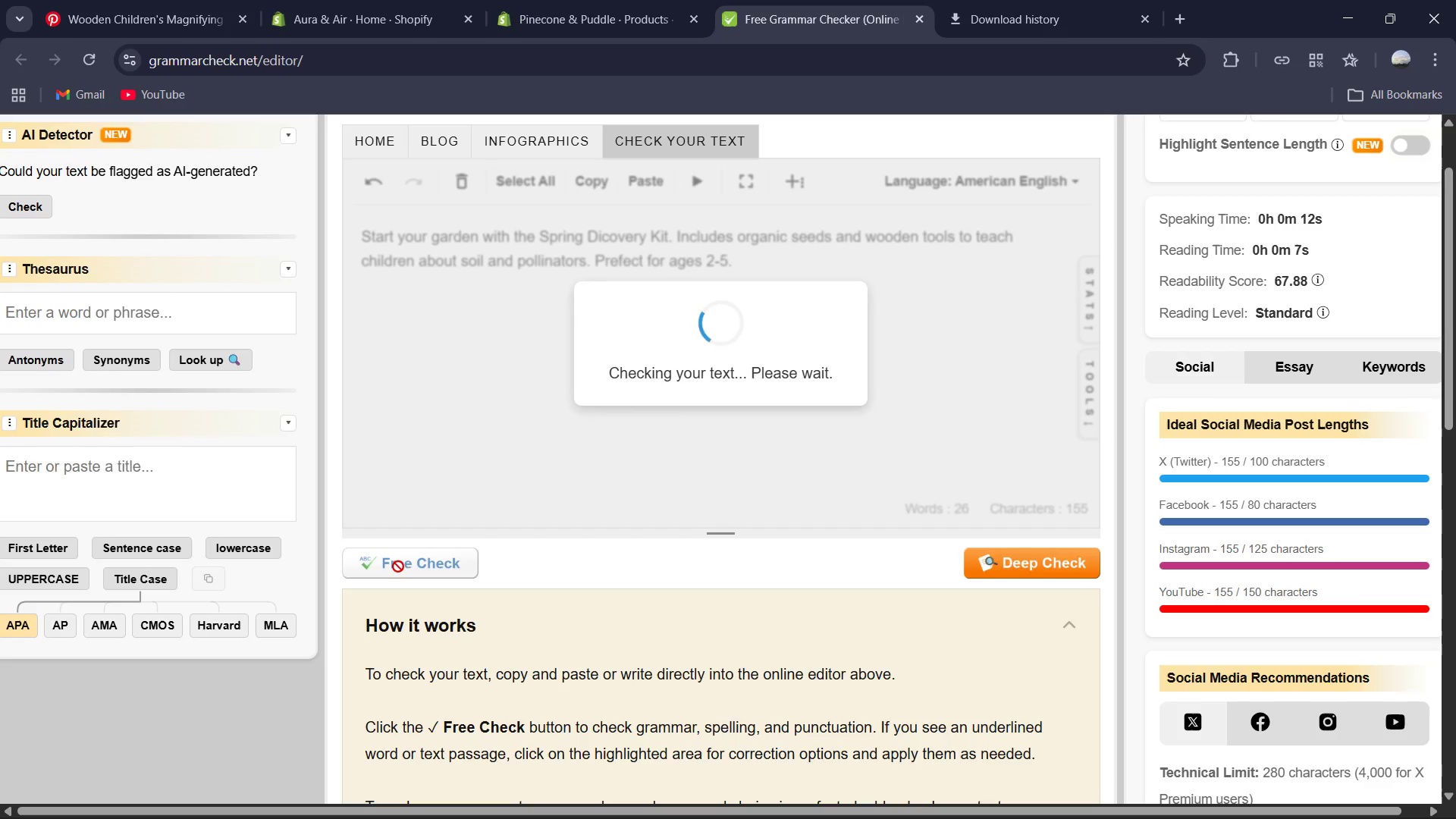 
left_click([720, 558])
 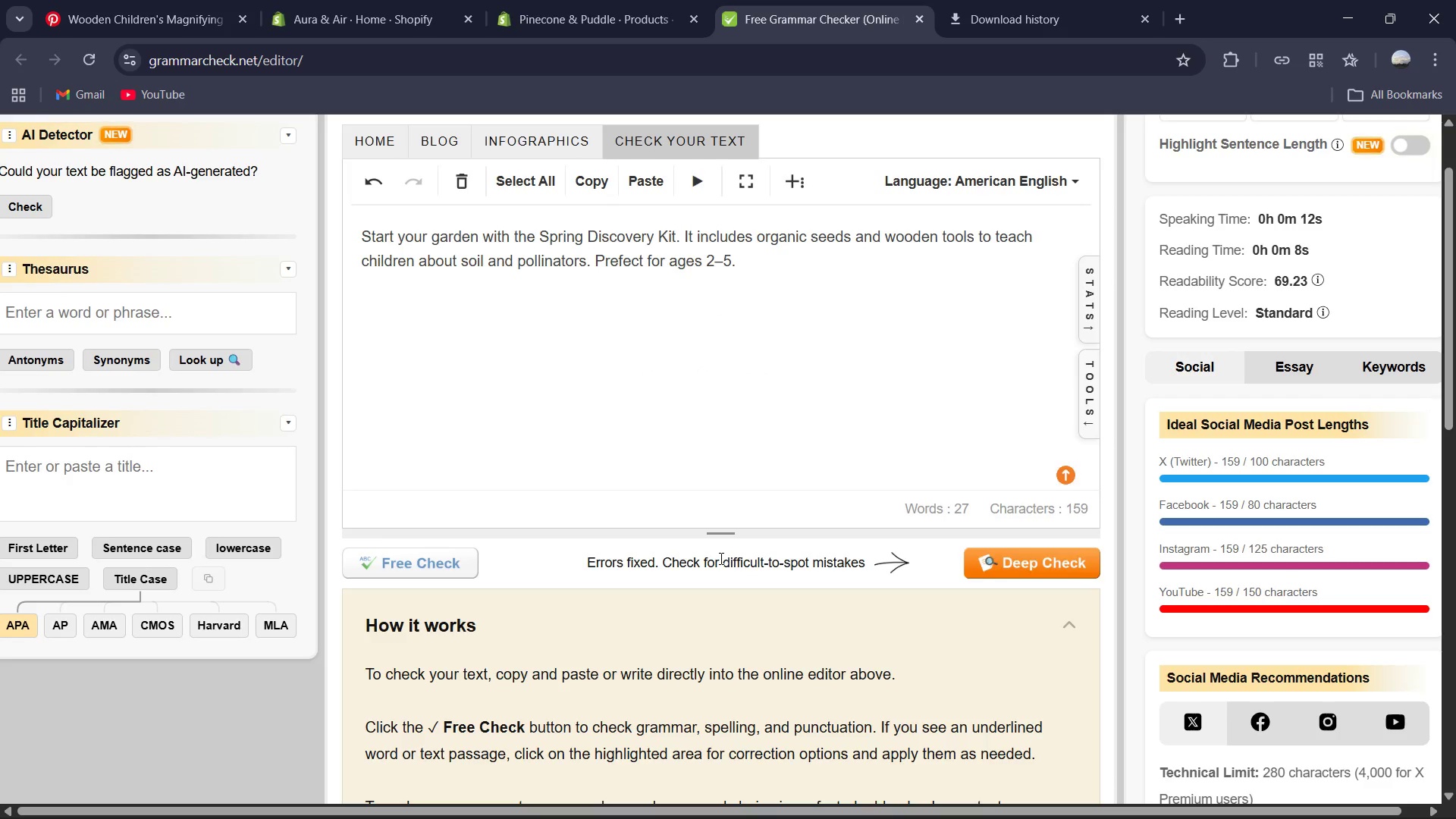 
left_click([625, 400])
 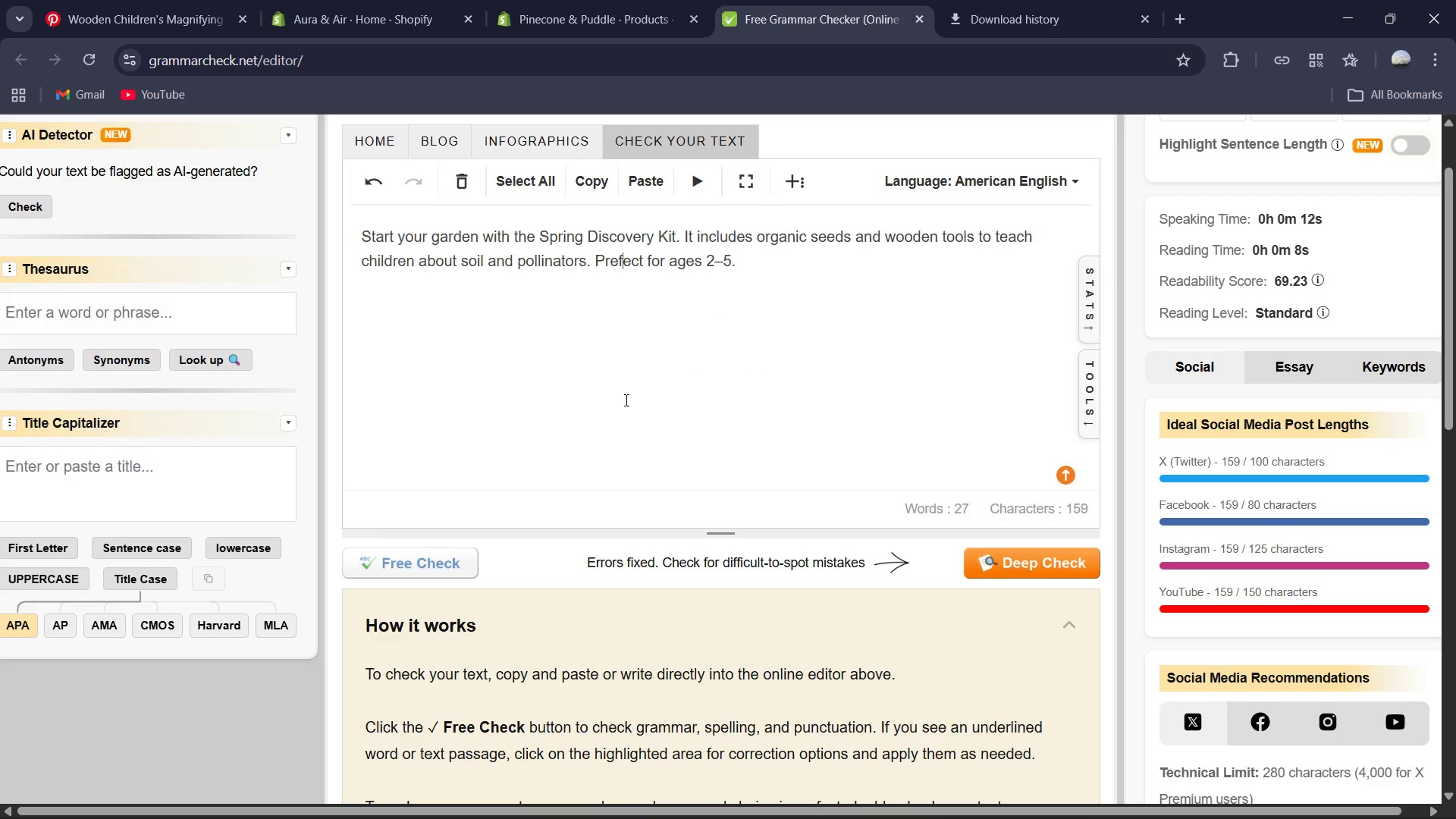 
key(Control+A)
 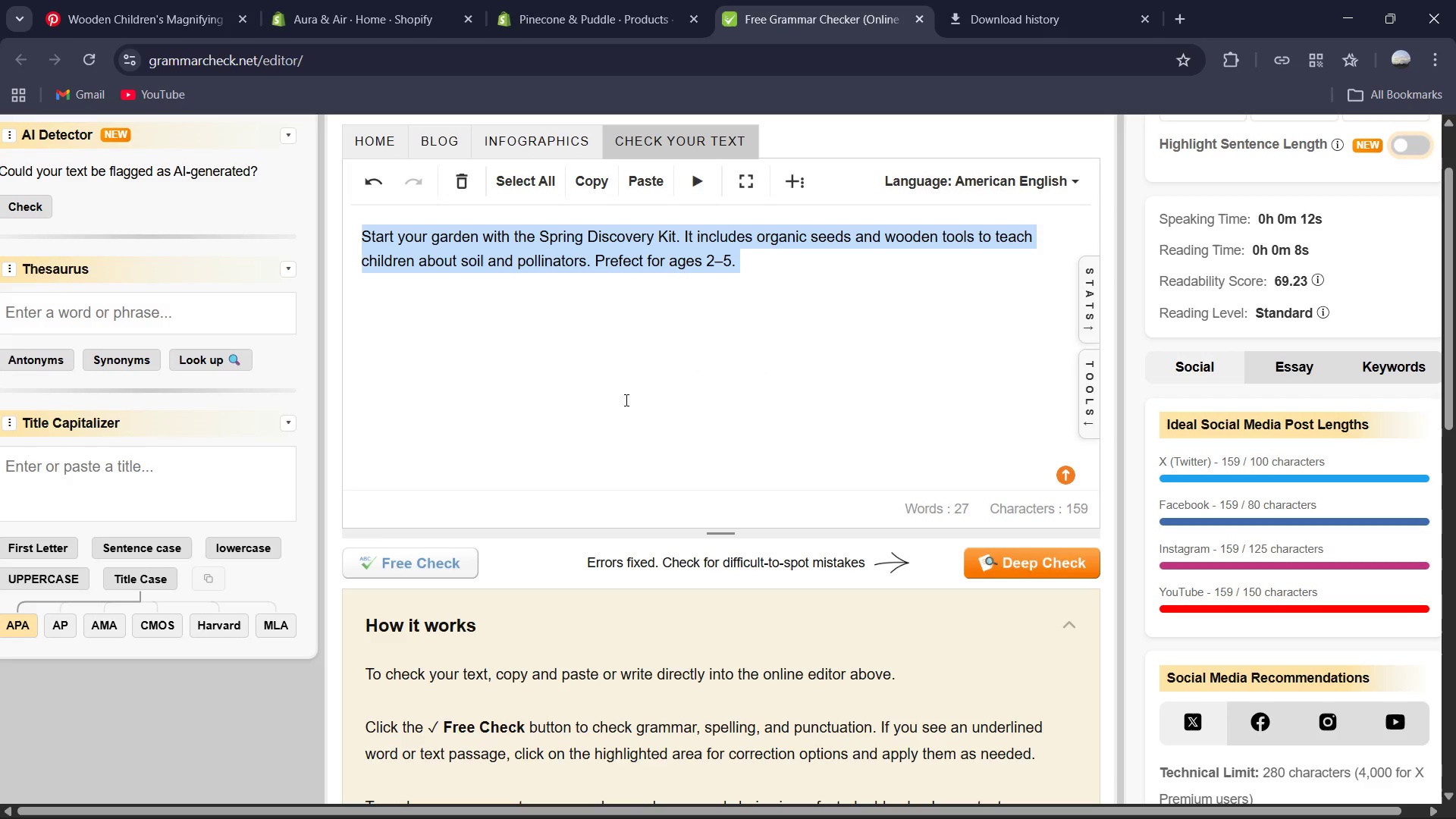 
key(Control+C)
 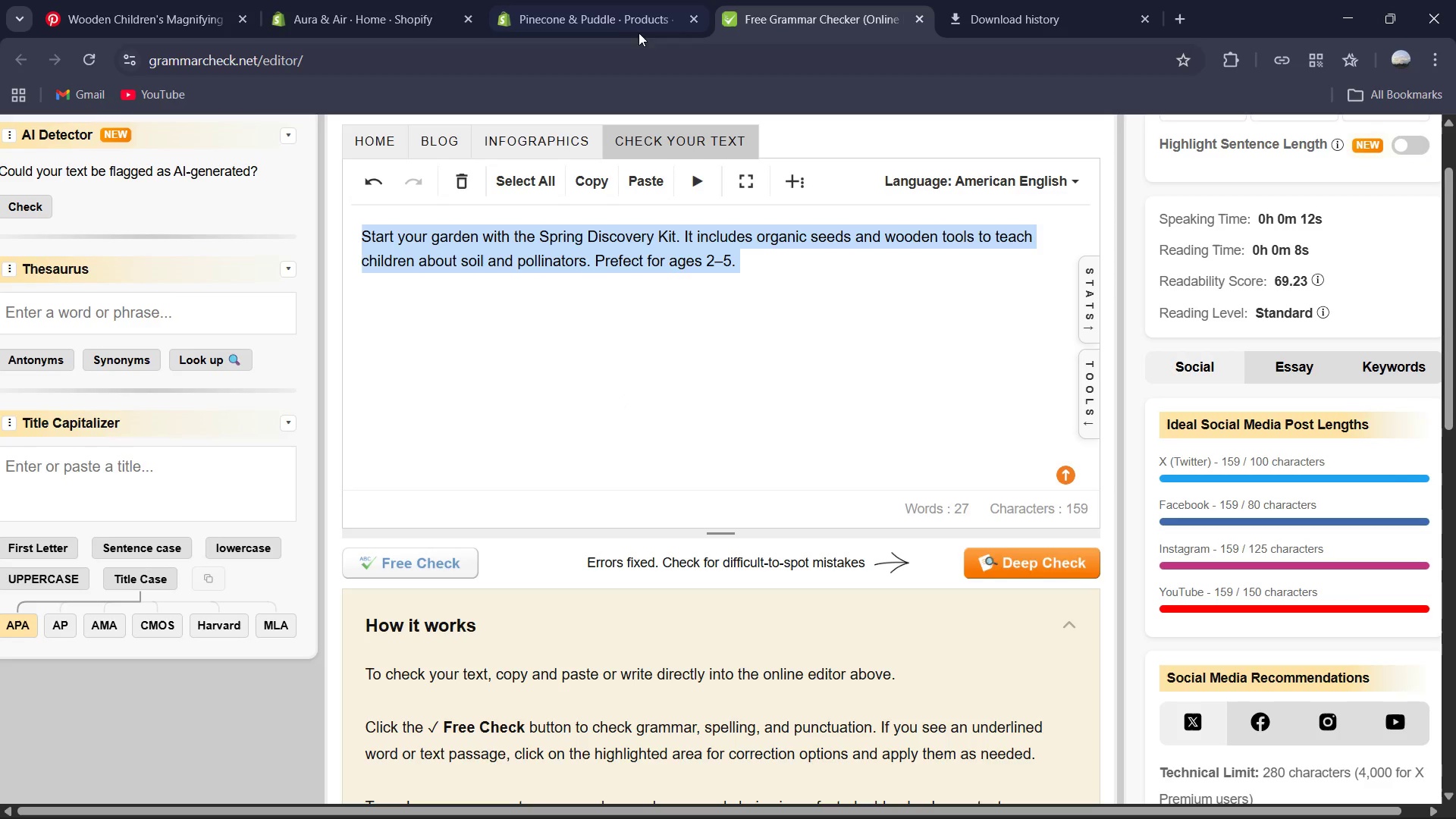 
left_click([620, 19])
 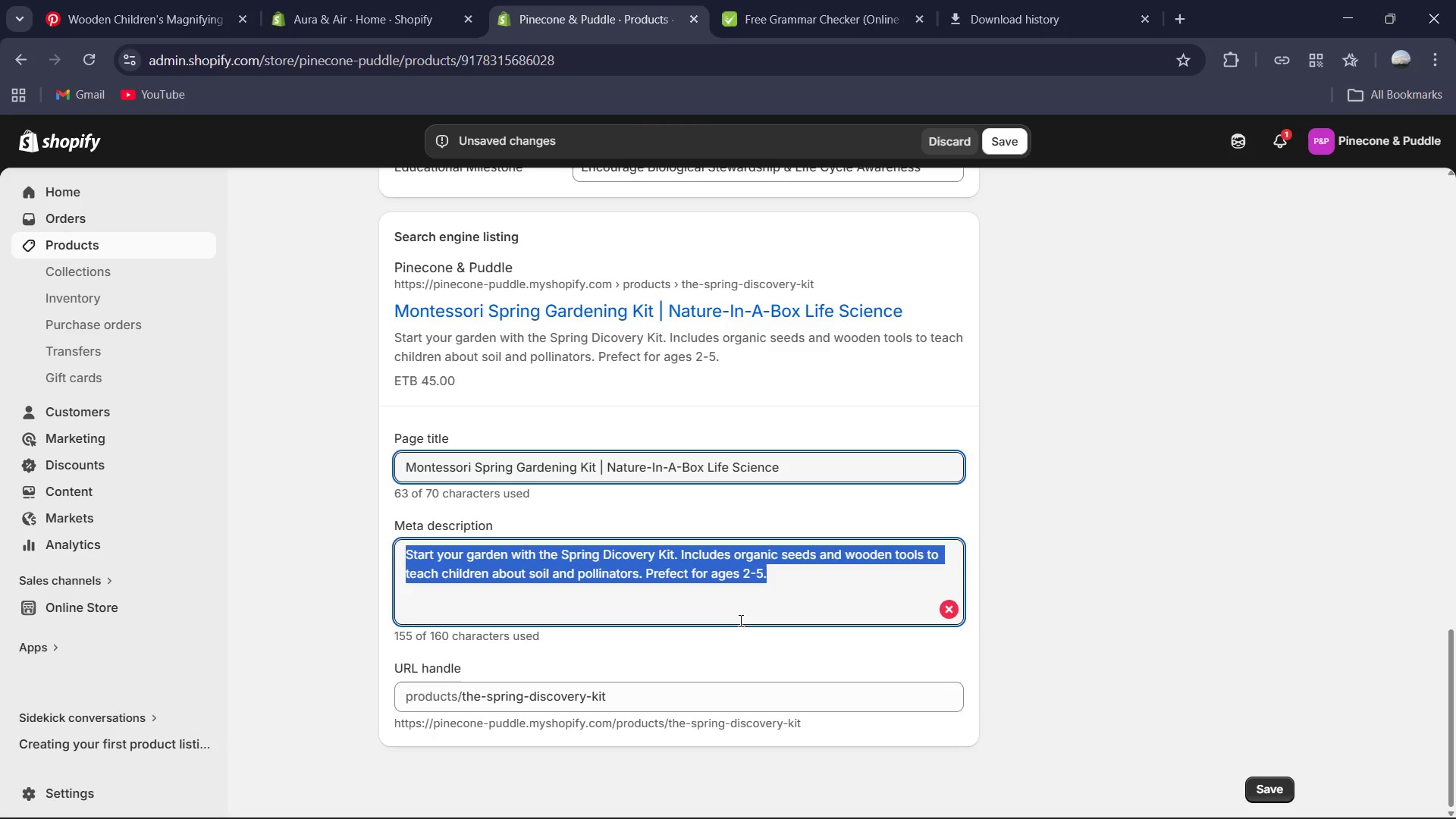 
key(Control+V)
 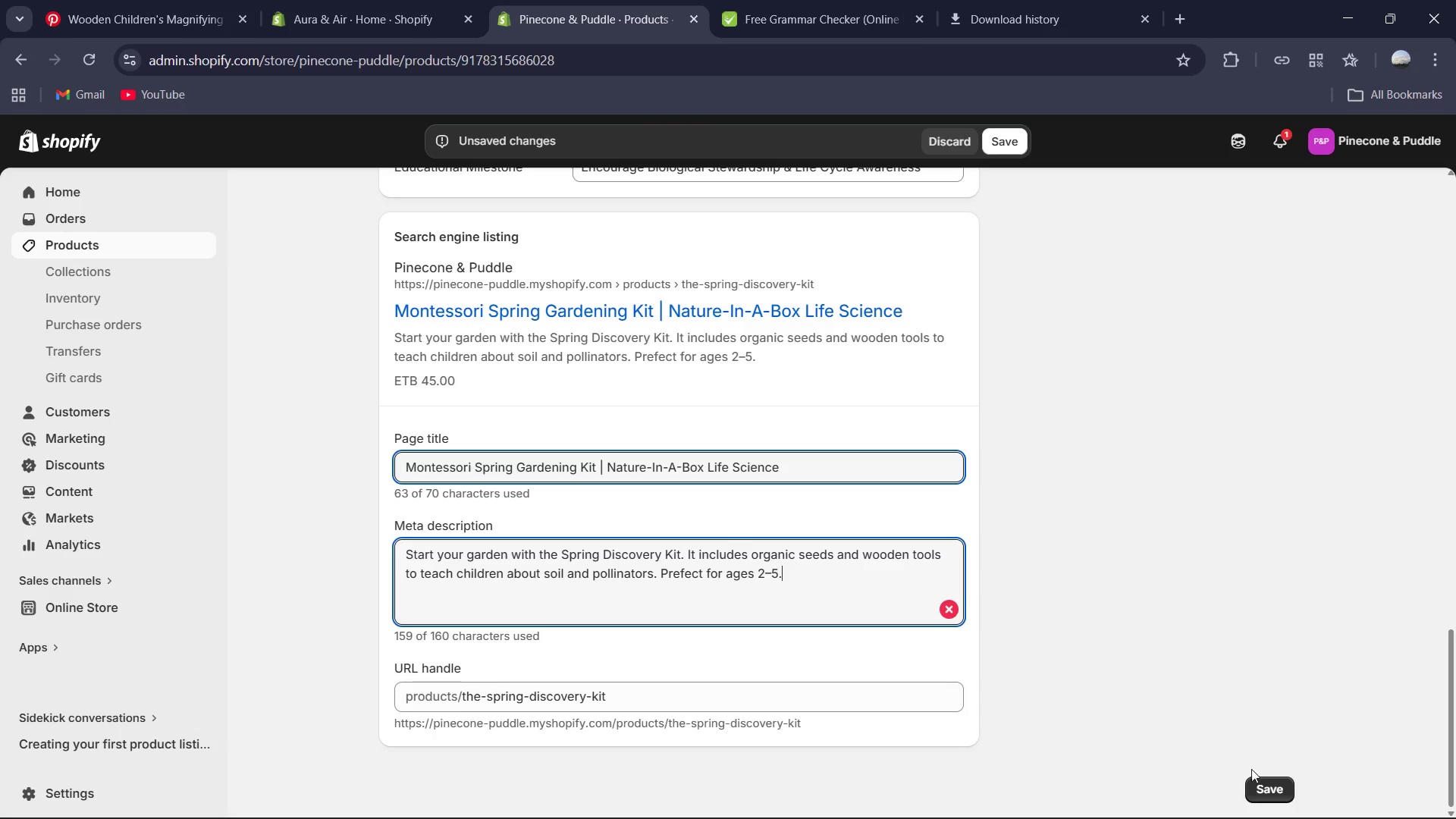 
left_click([1257, 783])
 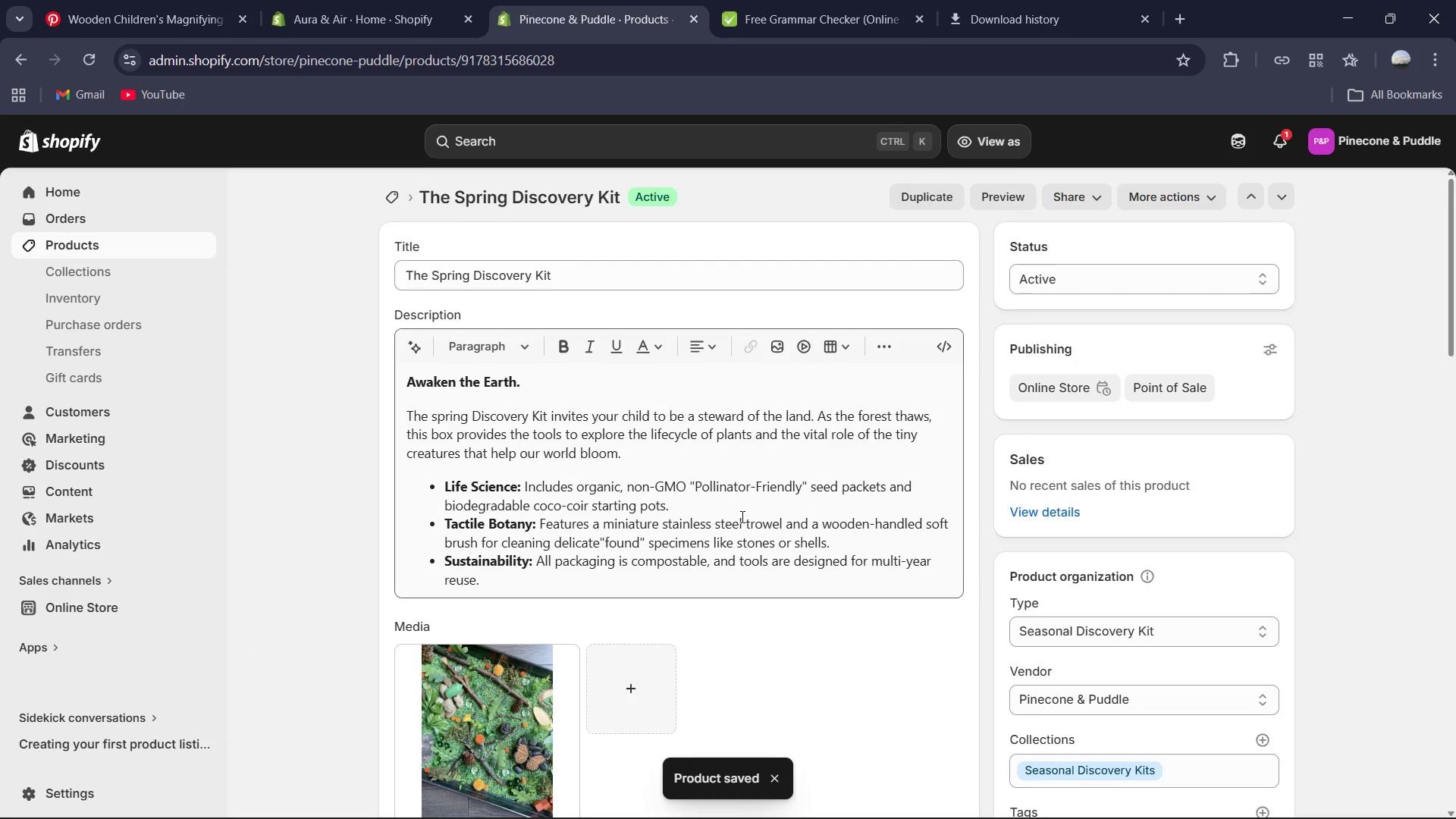 
wait(5.23)
 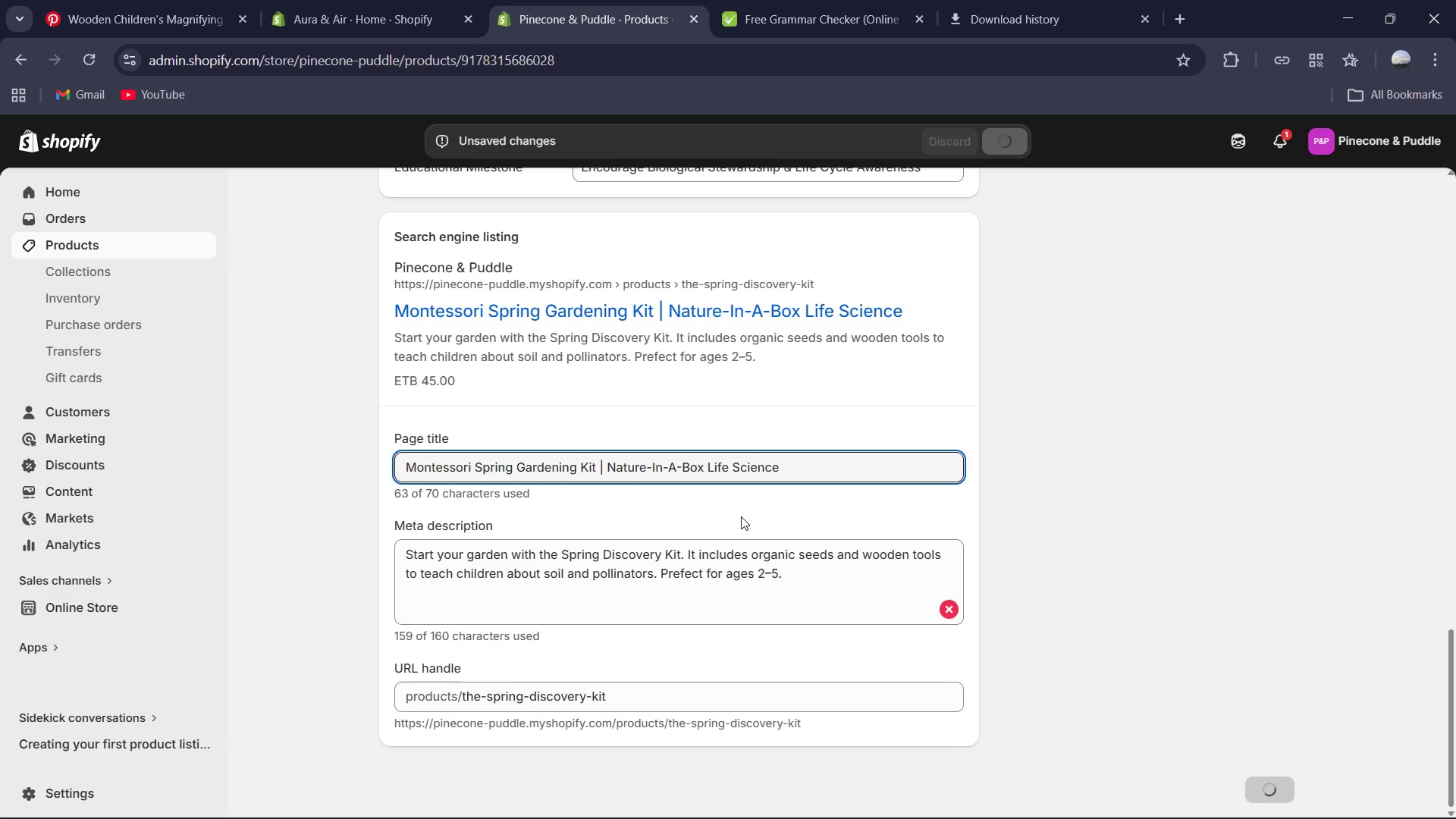 
left_click([396, 201])
 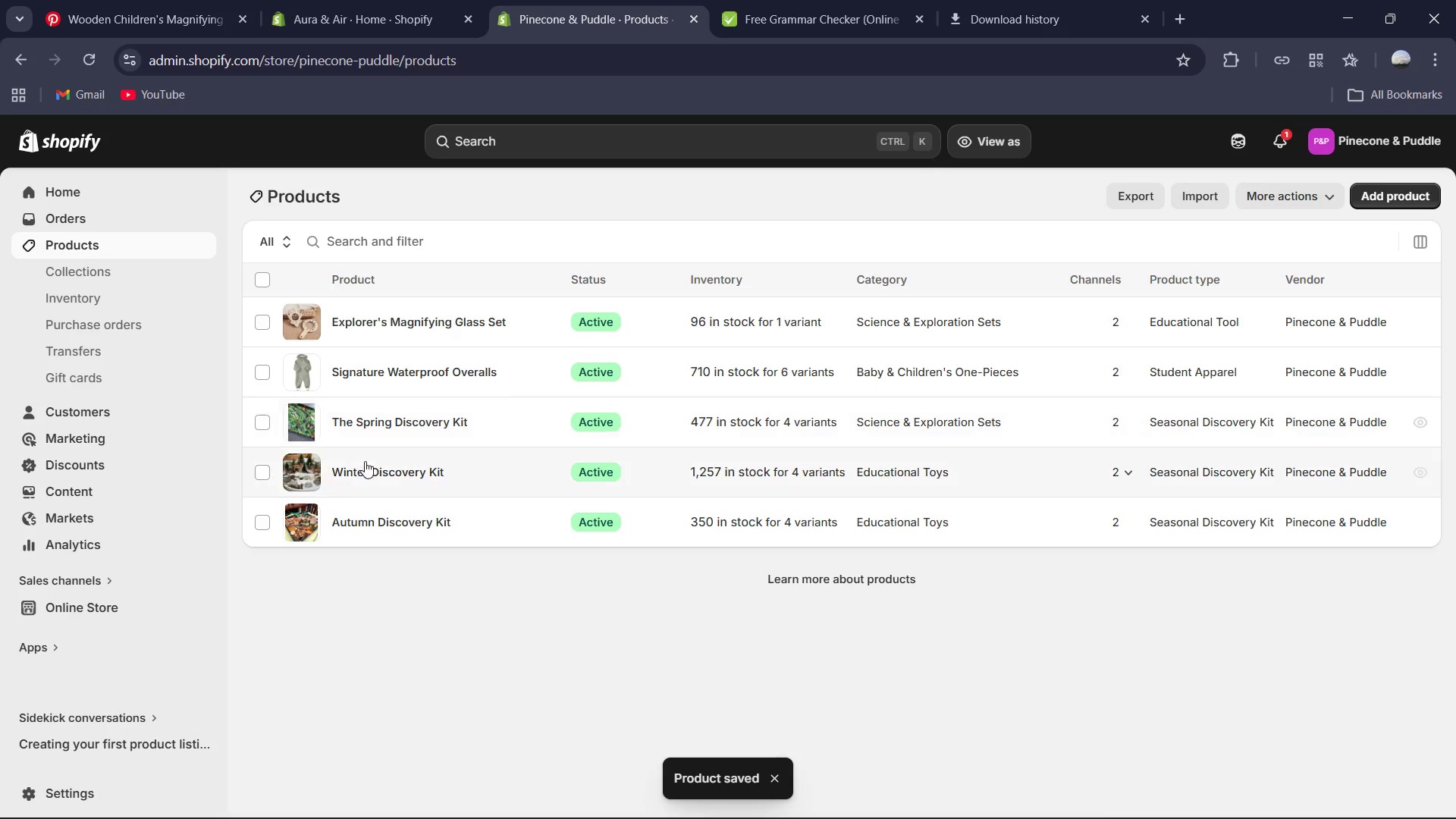 
left_click([361, 370])
 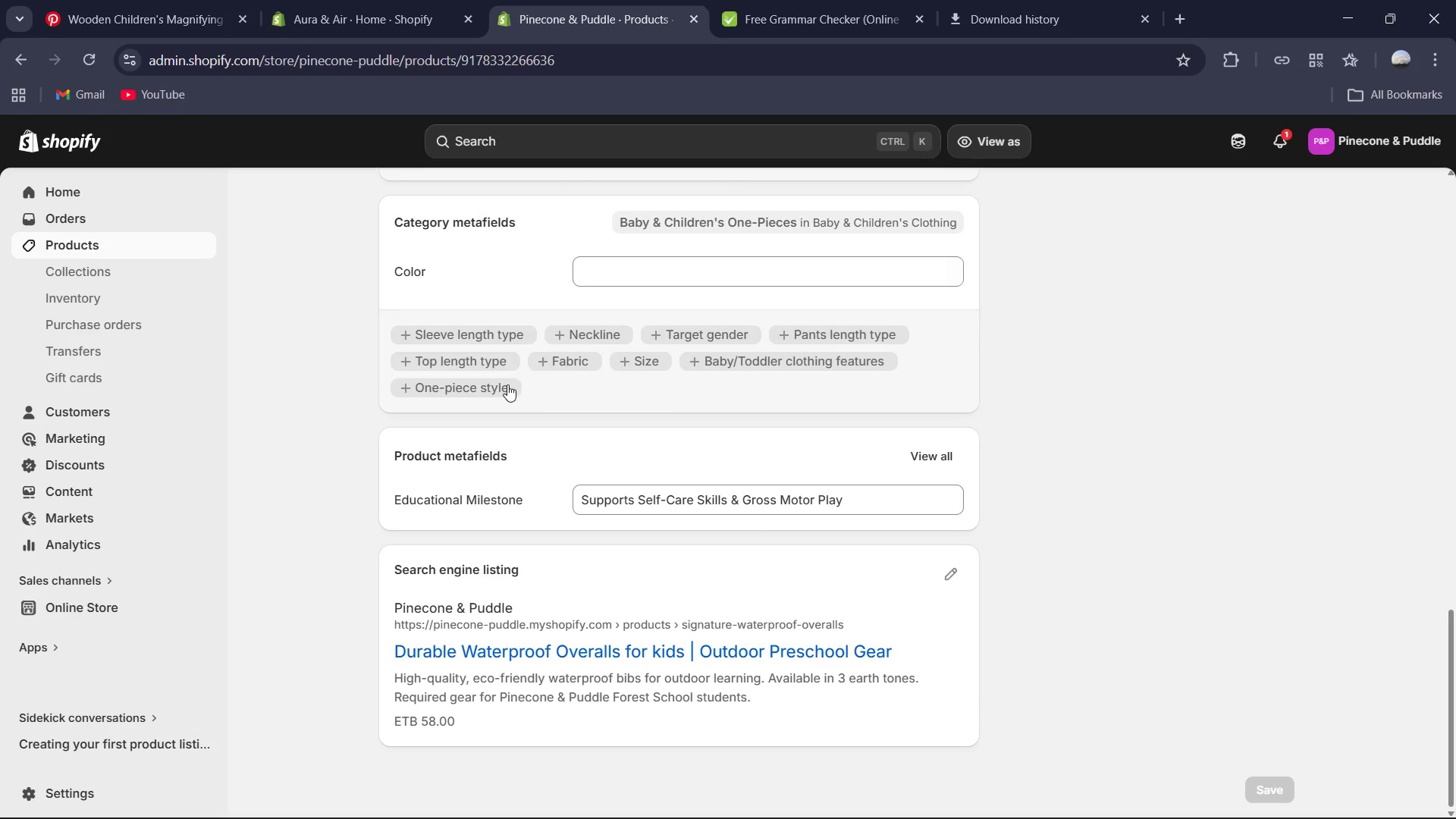 
wait(7.58)
 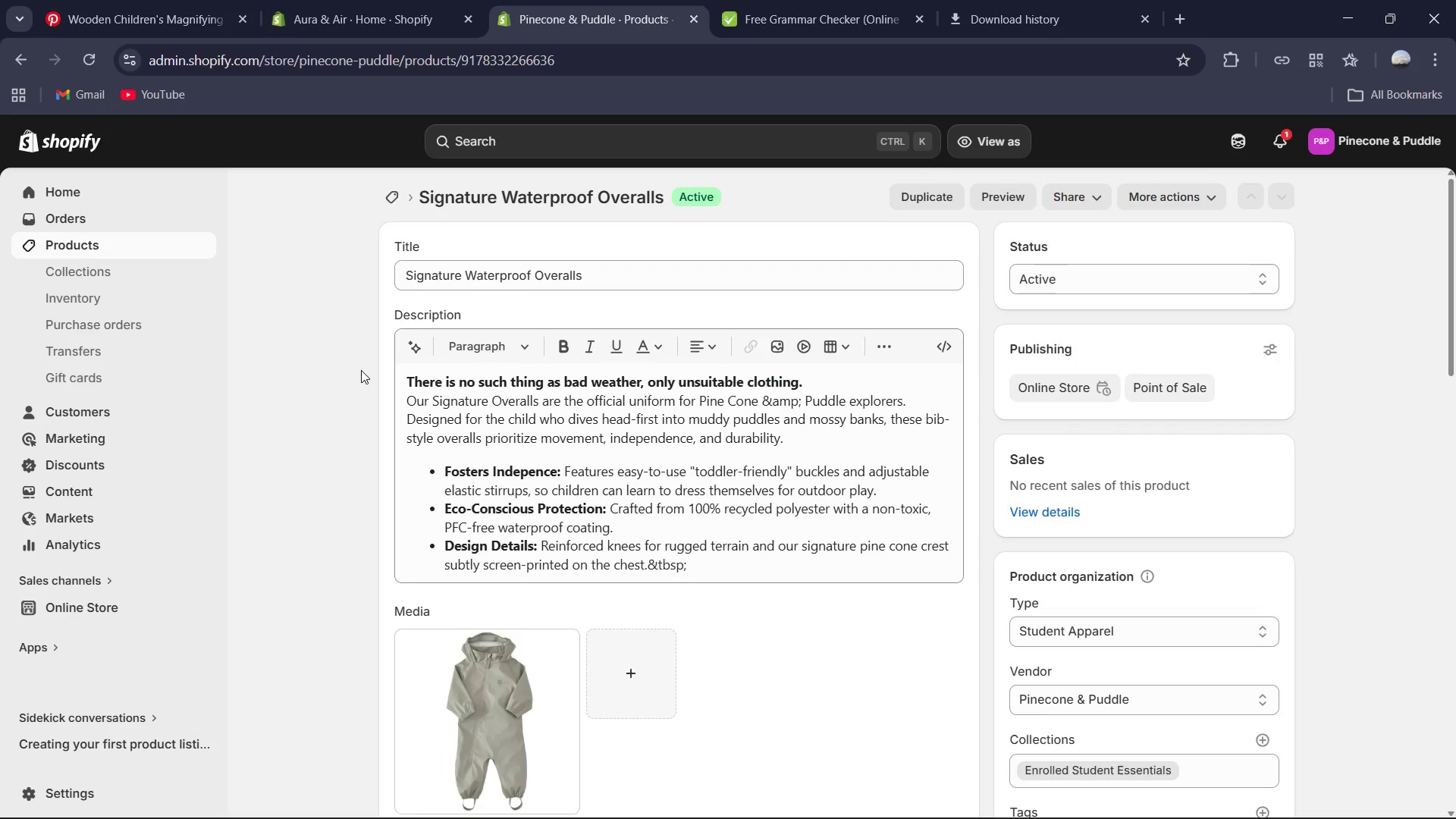 
left_click([957, 573])
 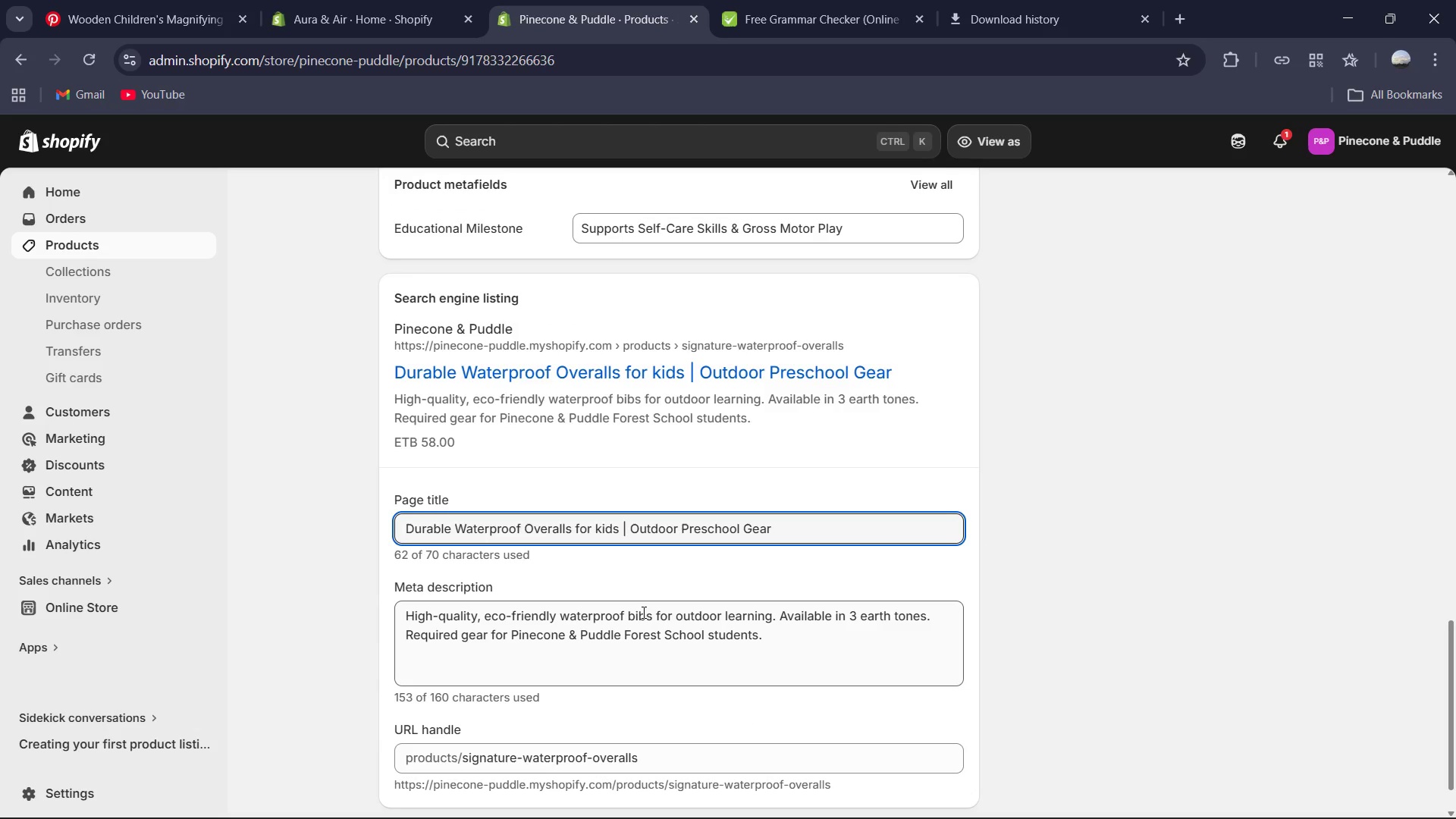 
wait(11.92)
 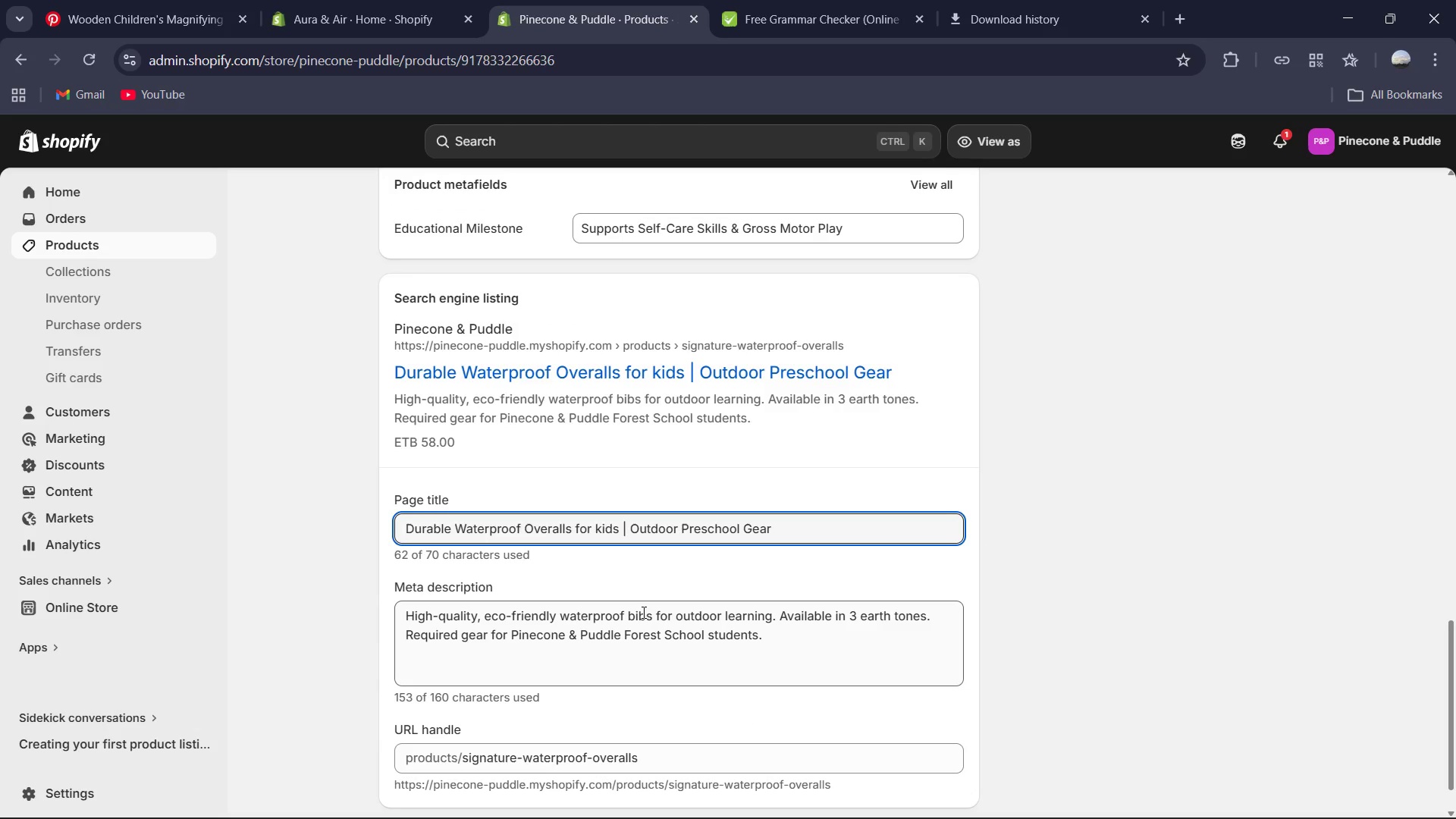 
left_click([679, 614])
 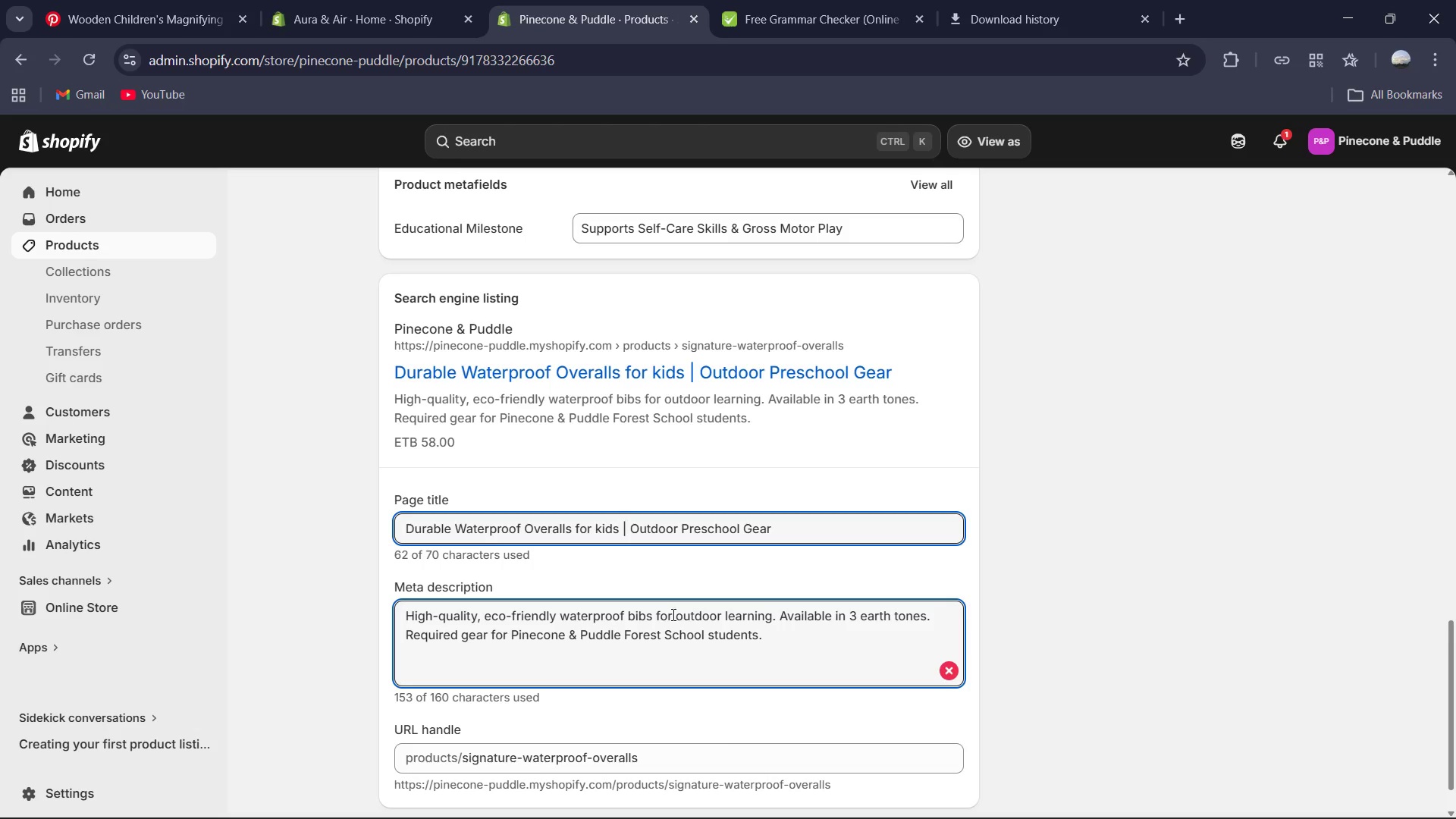 
left_click_drag(start_coordinate=[672, 614], to_coordinate=[787, 670])
 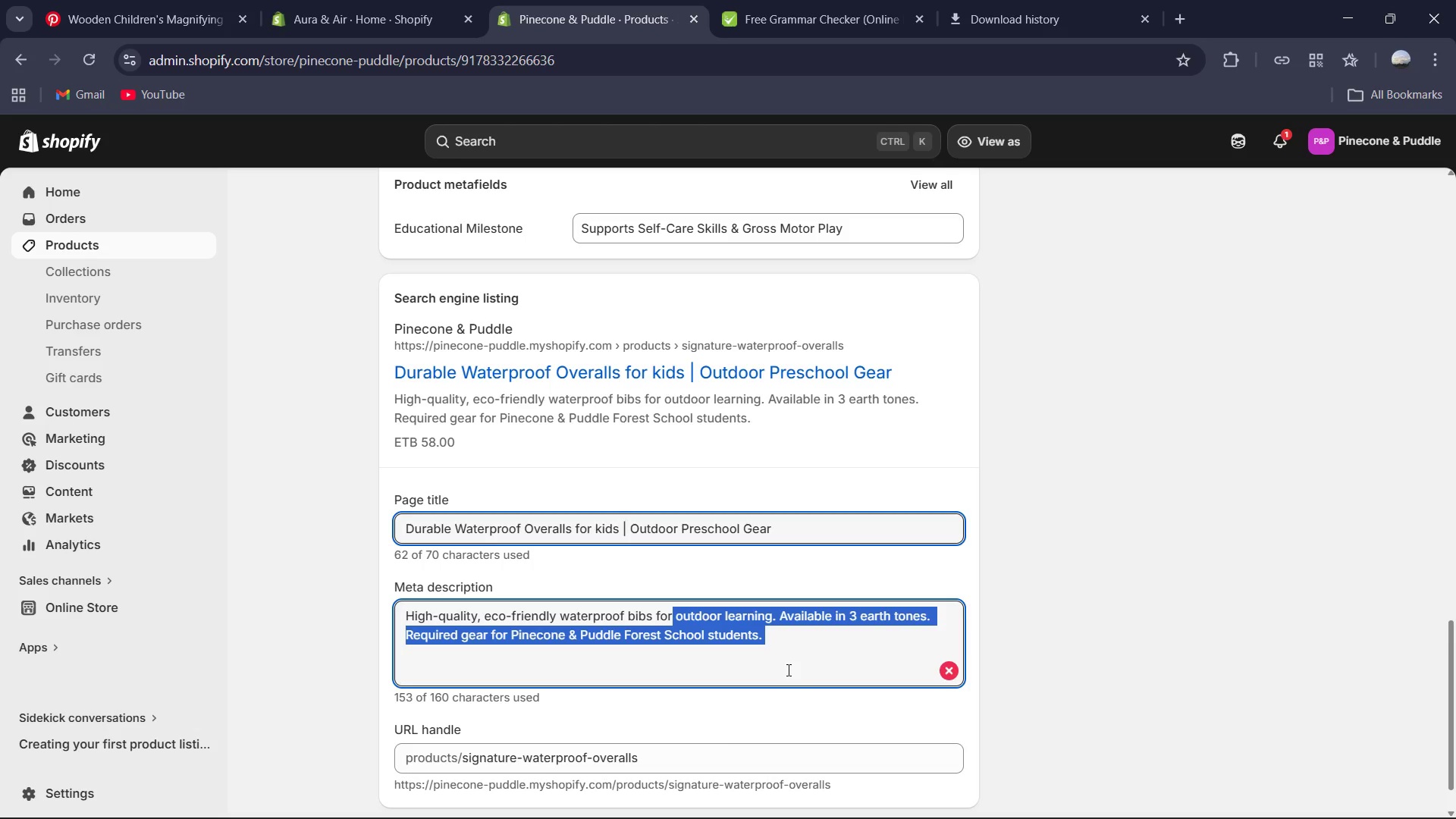 
type( muddy play )
key(Backspace)
type(. 100% recycled materials in earth tones. Required gear for Pinecone & Puddle Forest School students.)
 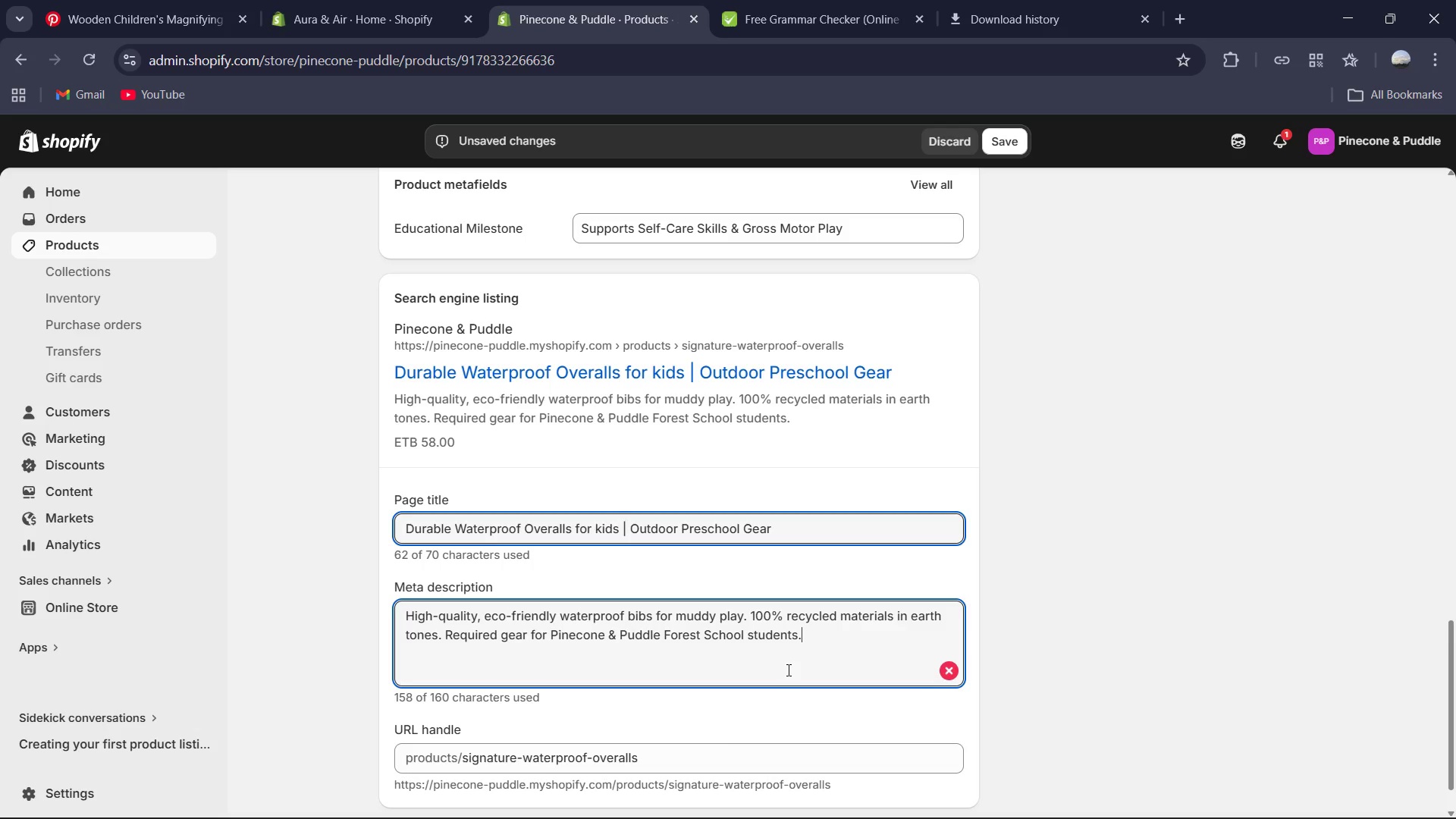 
wait(59.7)
 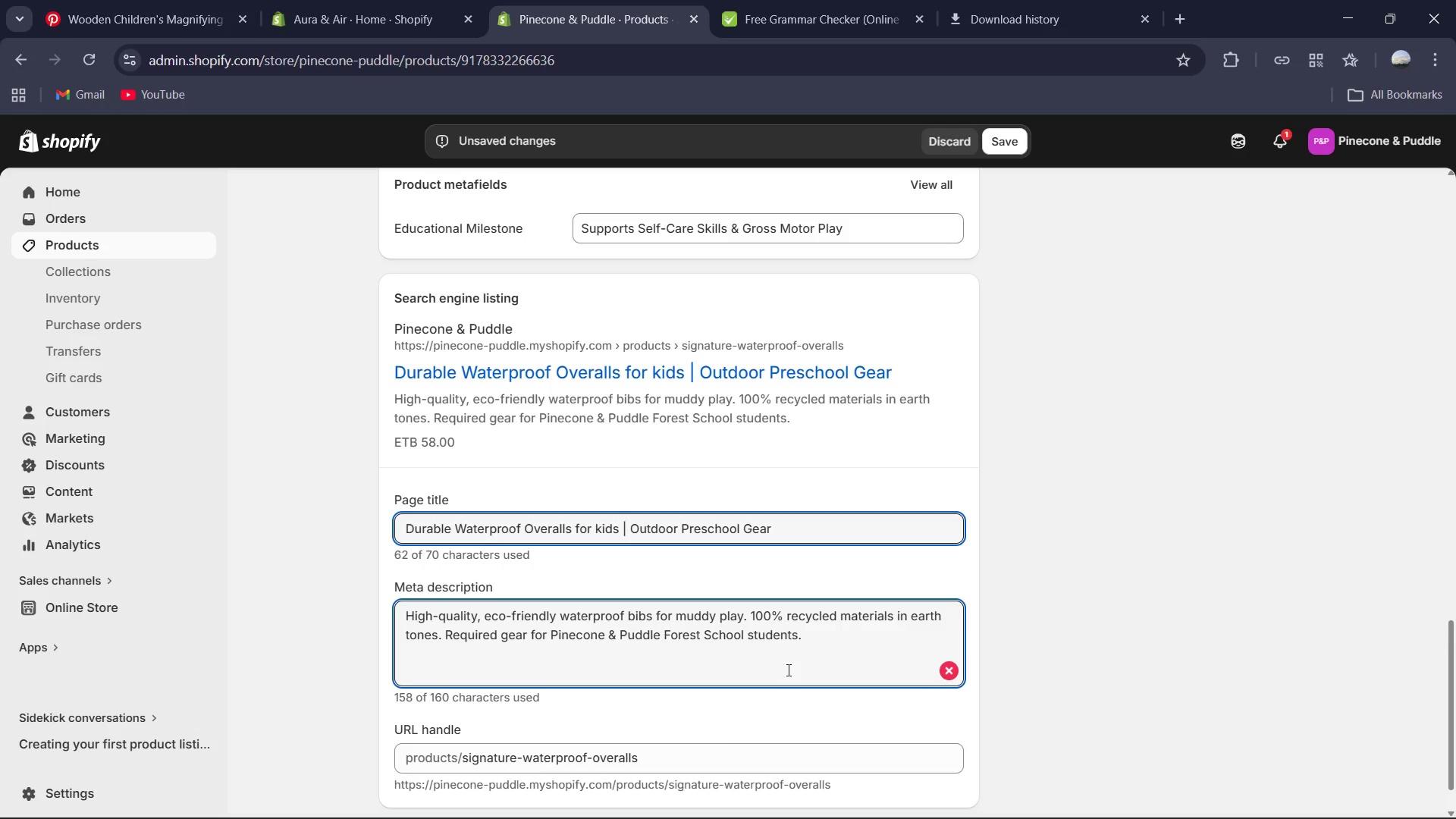 
left_click([1265, 783])
 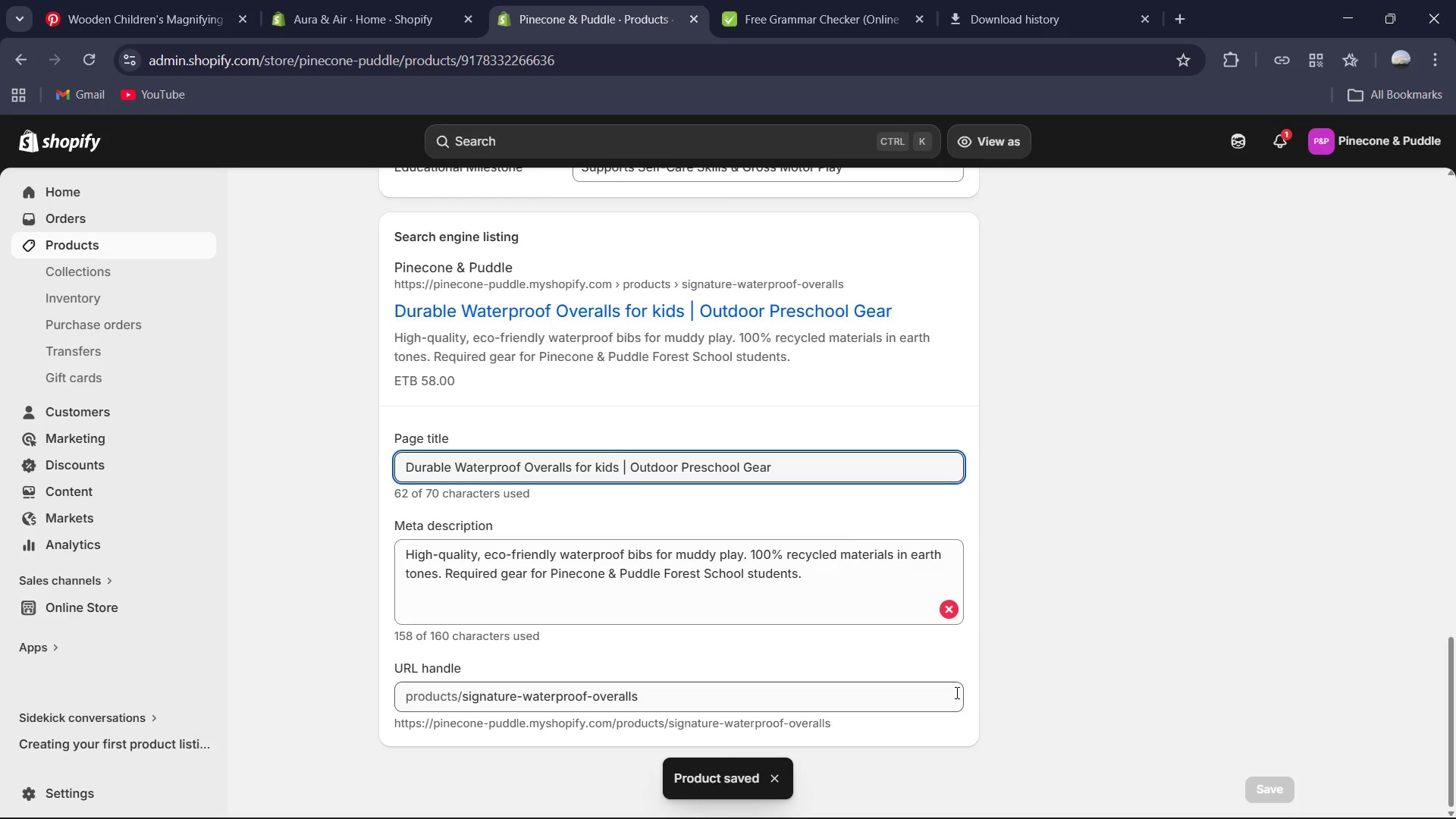 
wait(8.89)
 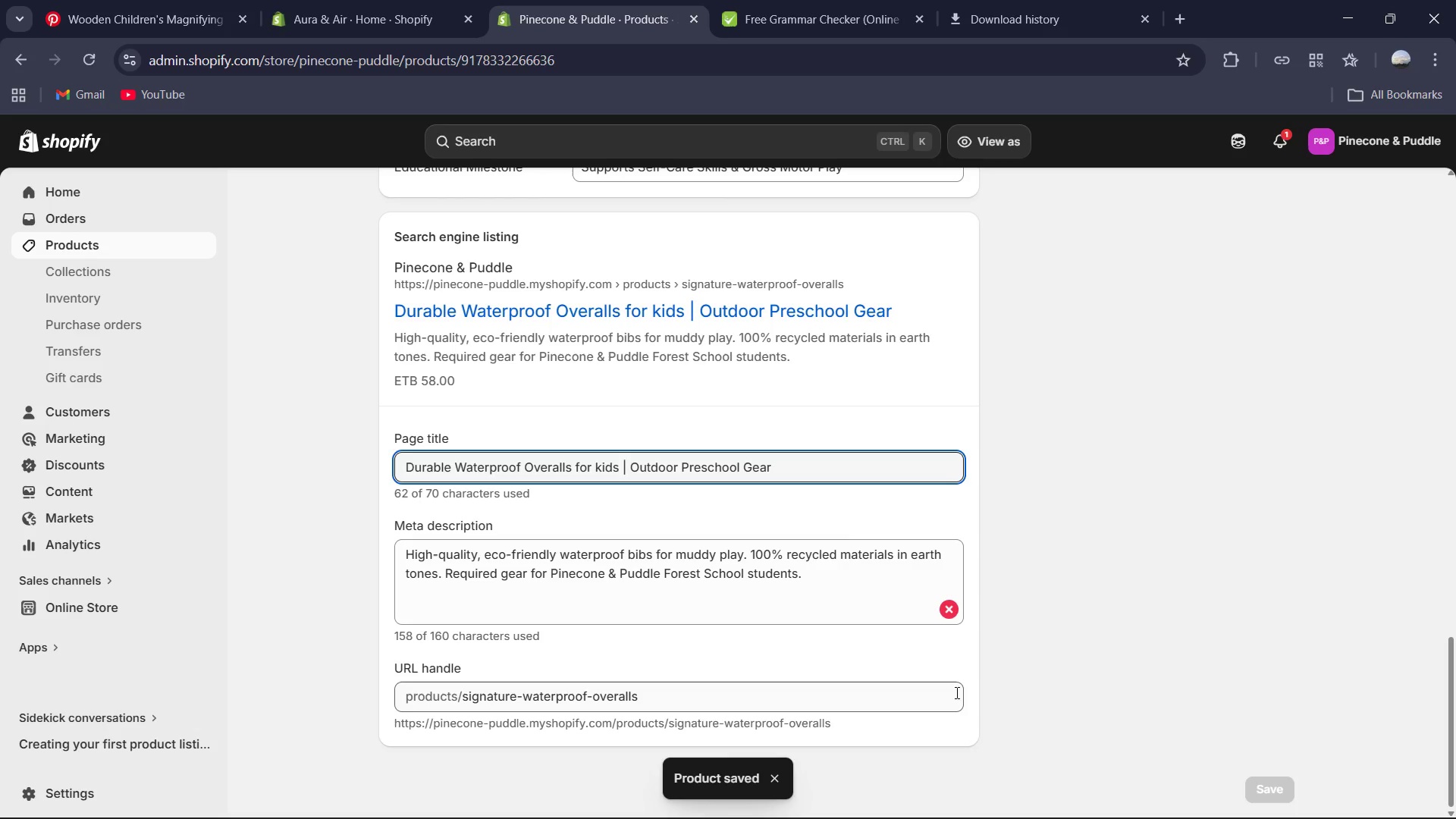 
left_click([397, 205])
 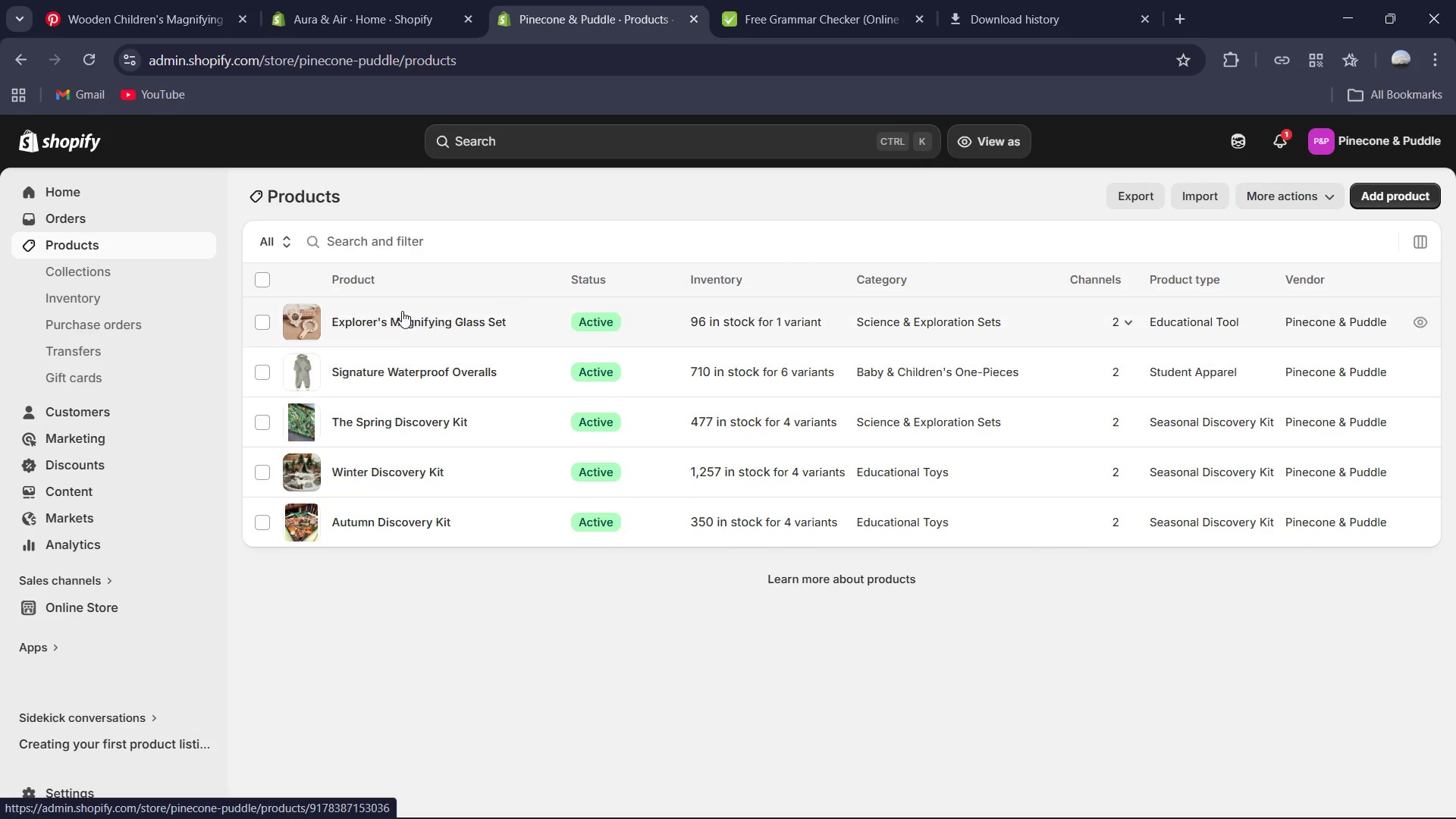 
left_click([399, 312])
 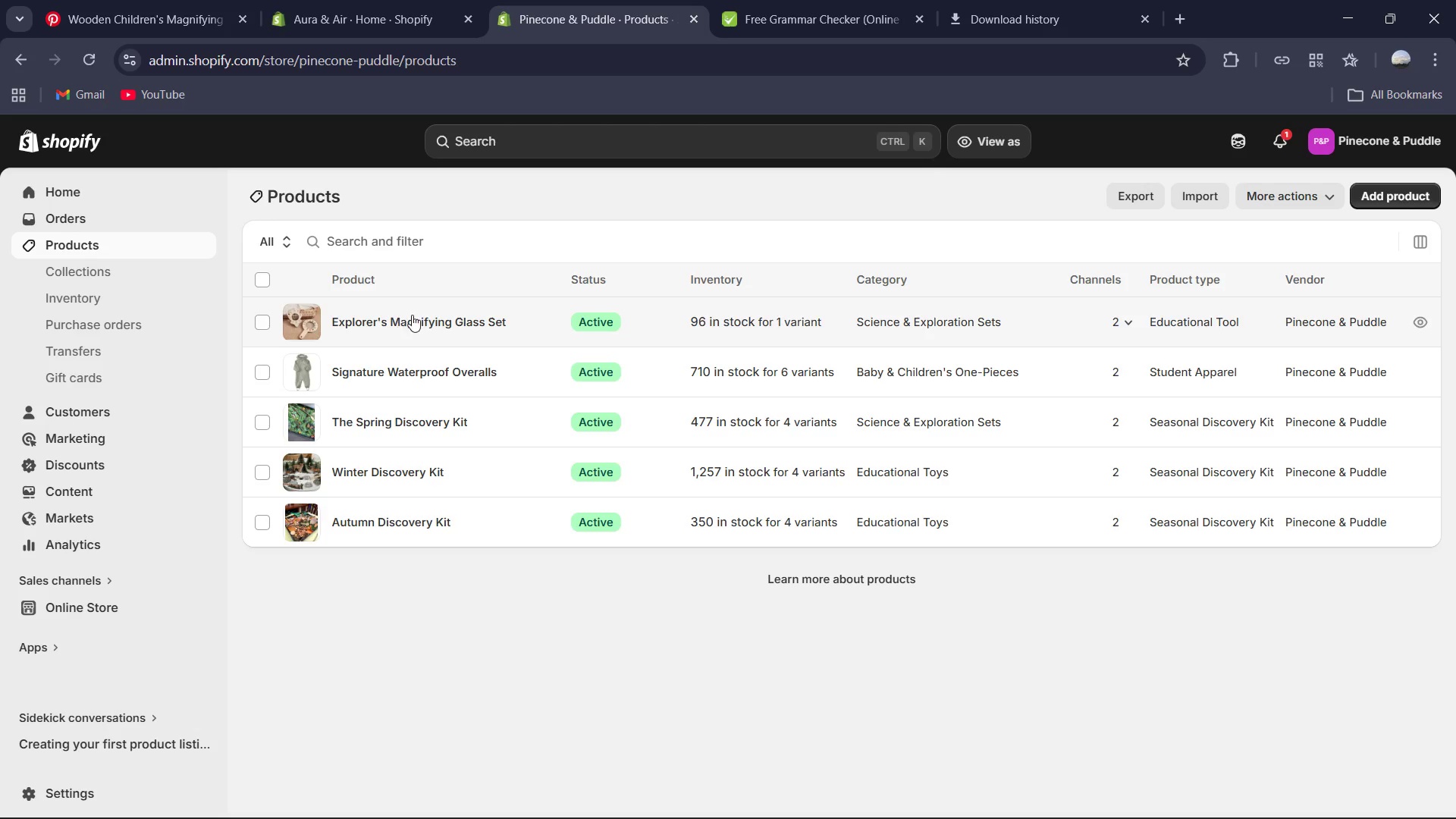 
mouse_move([510, 382])
 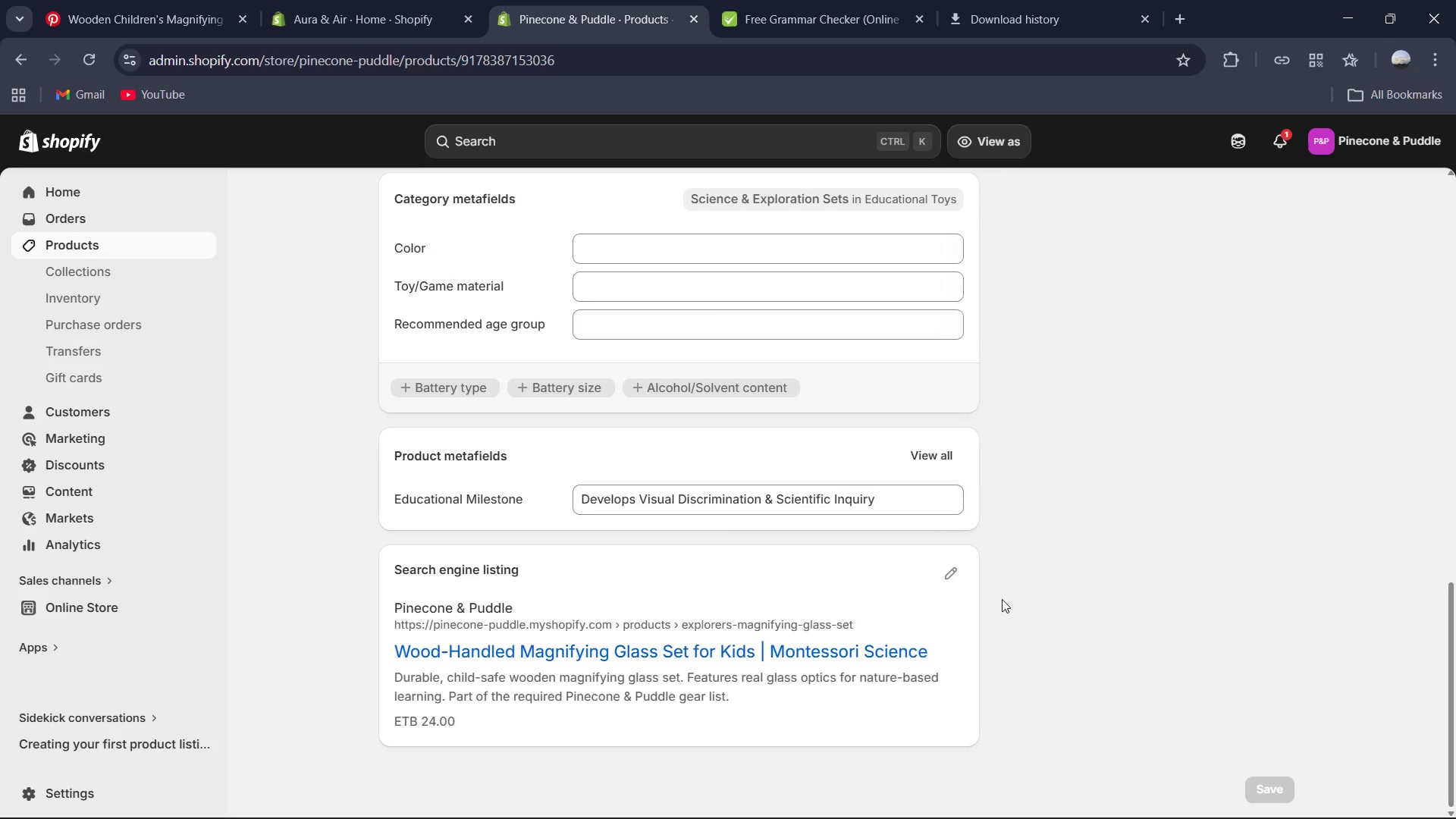 
left_click([956, 576])
 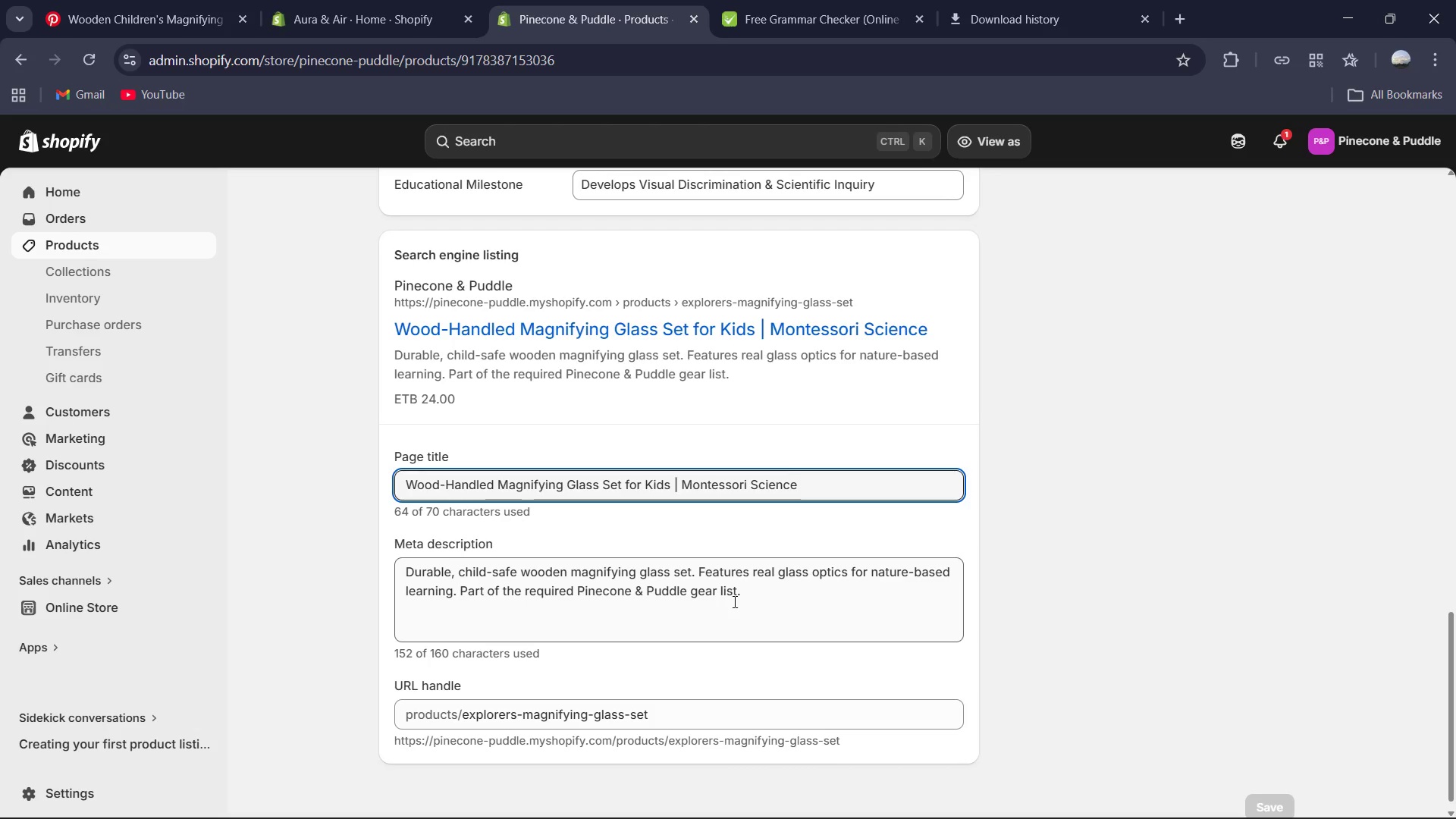 
left_click([733, 601])
 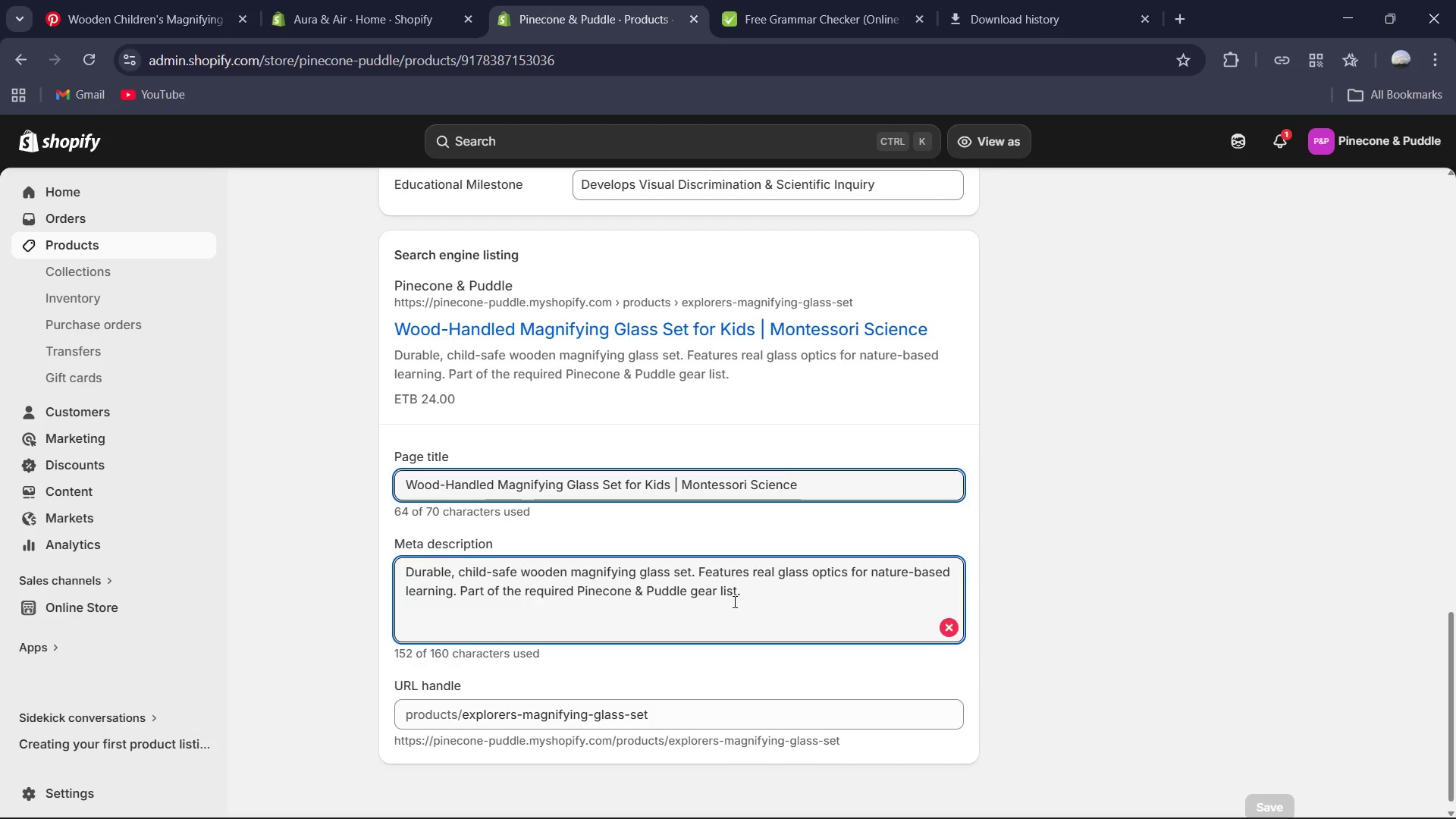 
key(Control+A)
 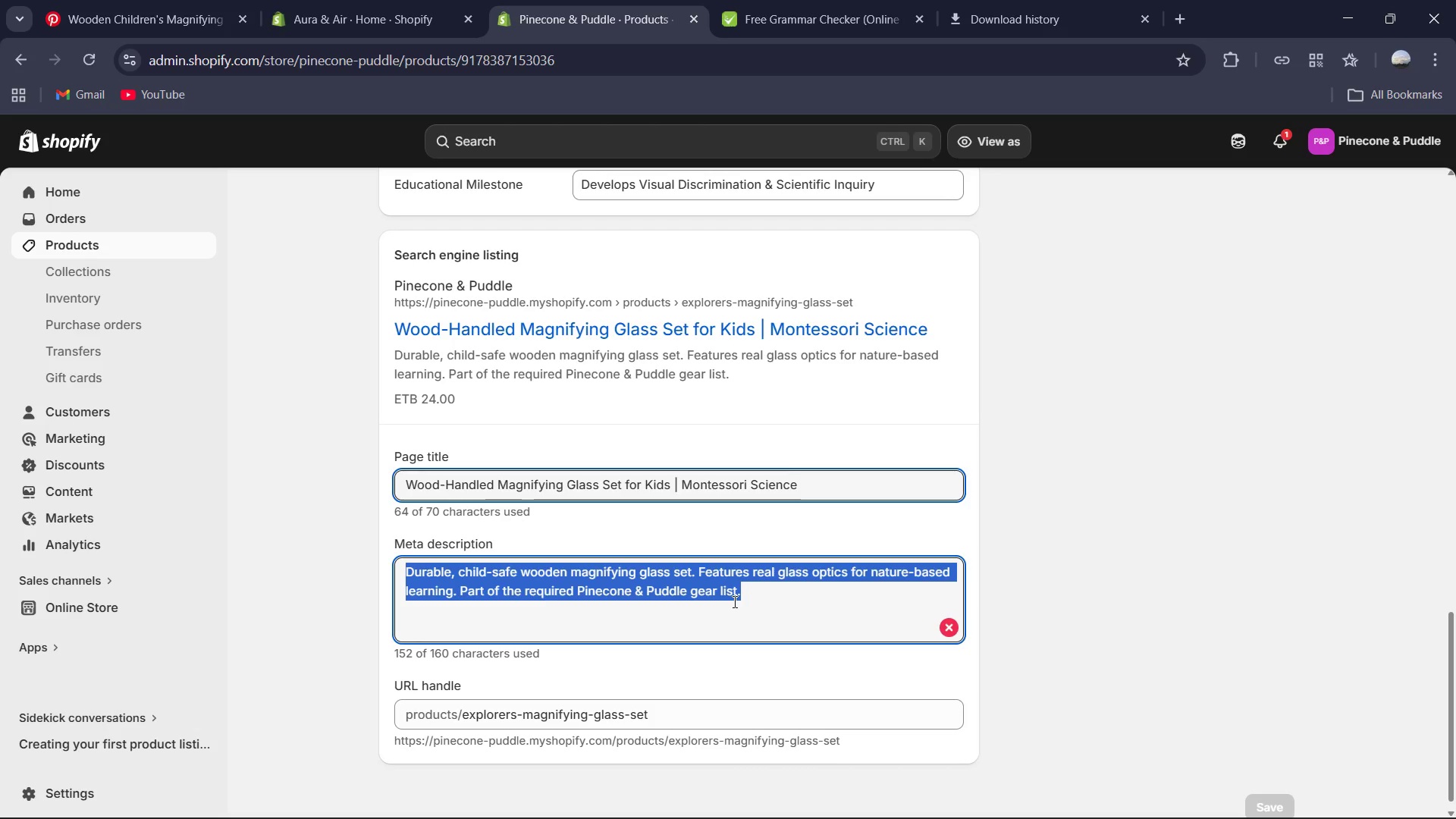 
type(Professional-grade magnifying glass set with real glass optics and beechwood handles. Designed for tactile discovery and scientific inquiry in nature studies )
key(Backspace)
type(.)
 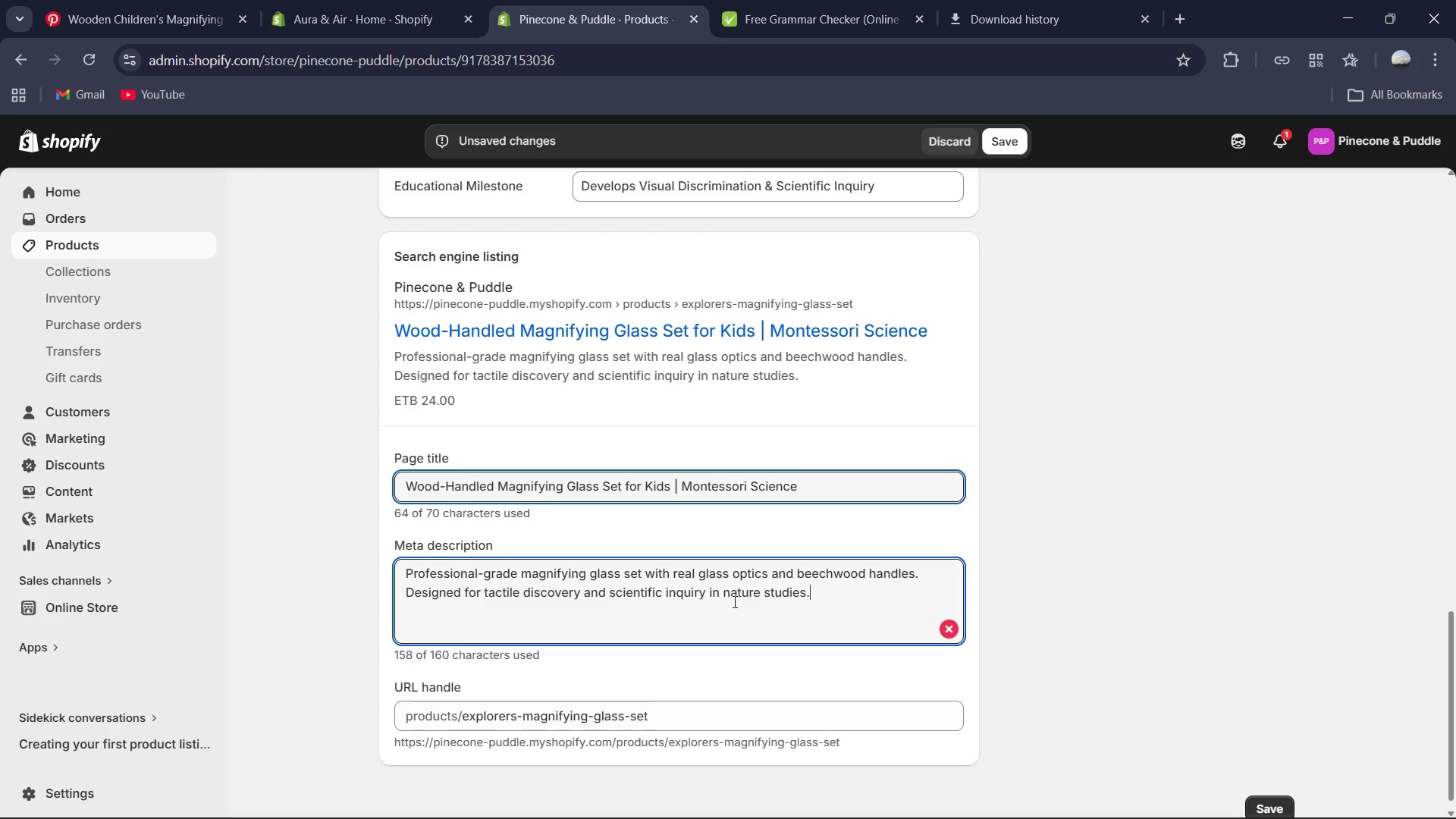 
key(Control+A)
 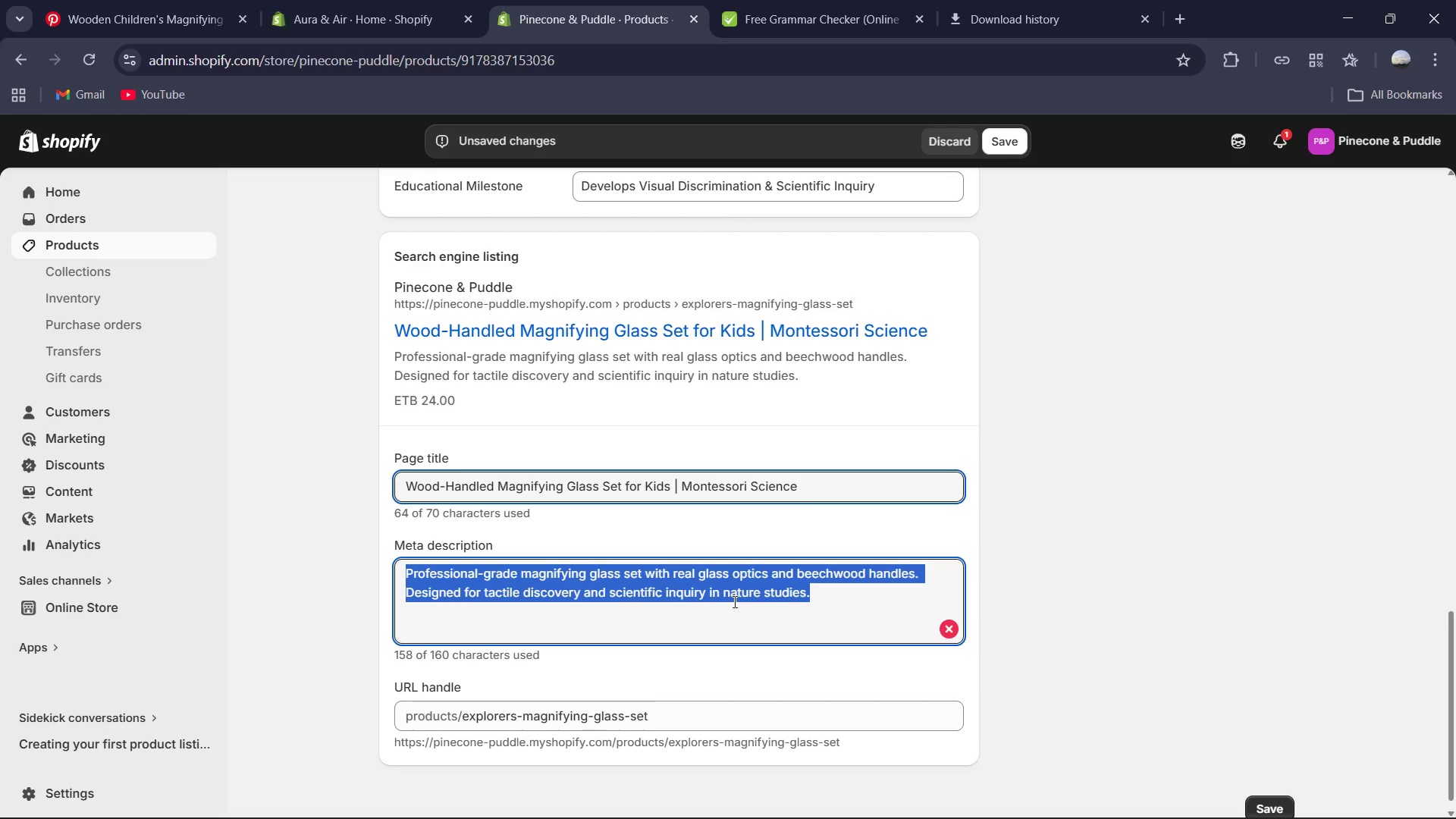 
key(Control+C)
 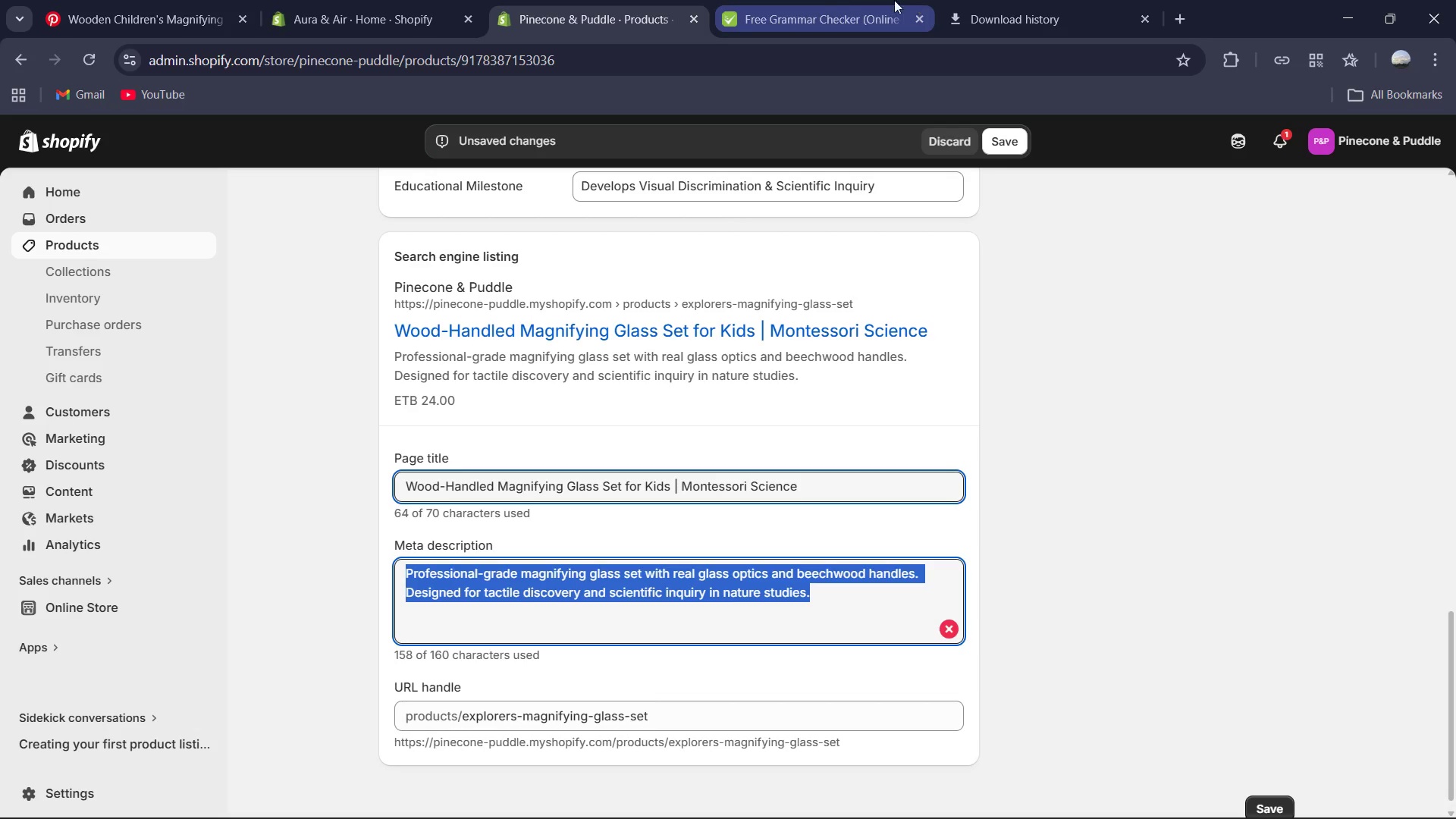 
left_click([836, 0])
 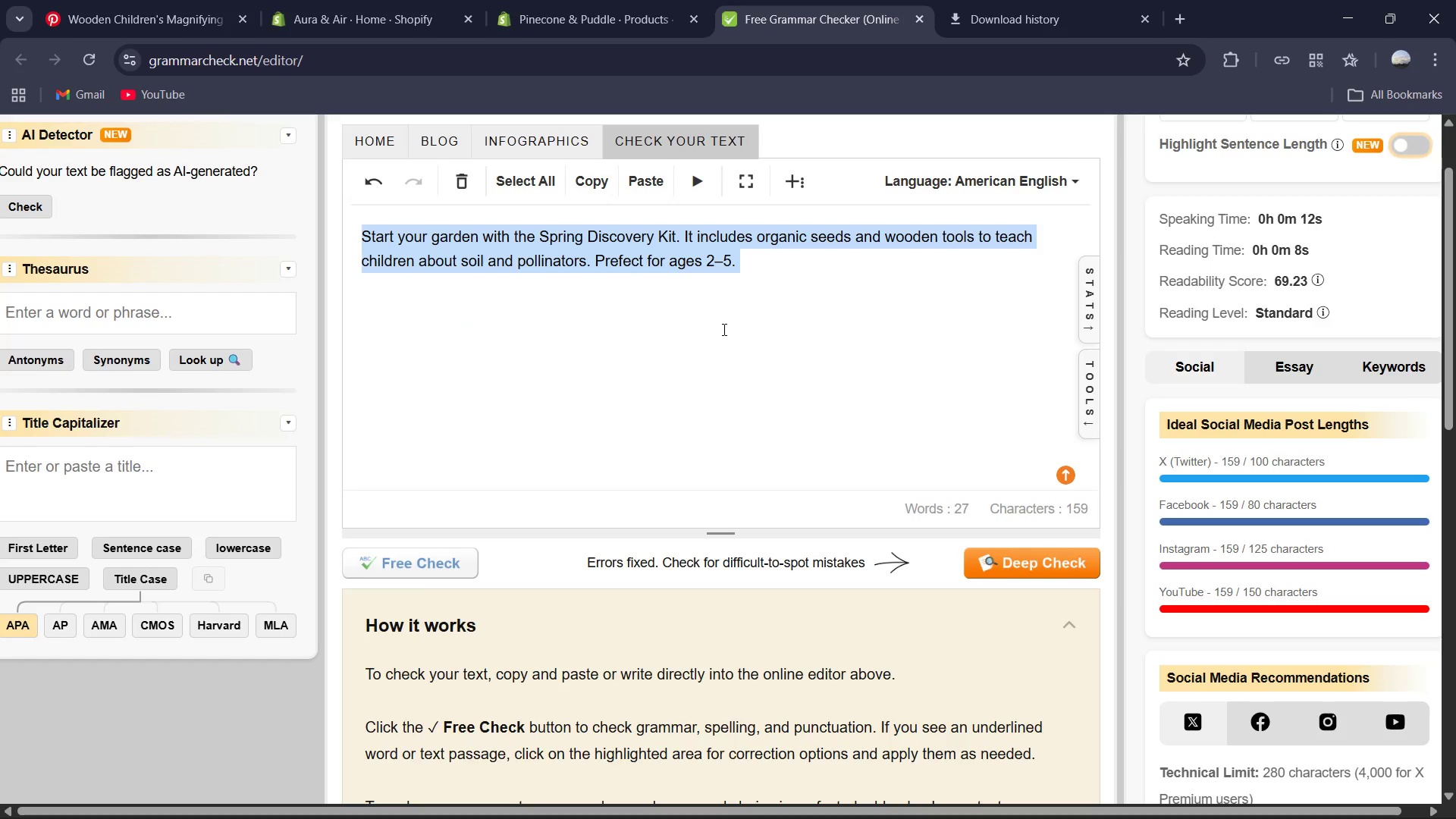 
key(Control+V)
 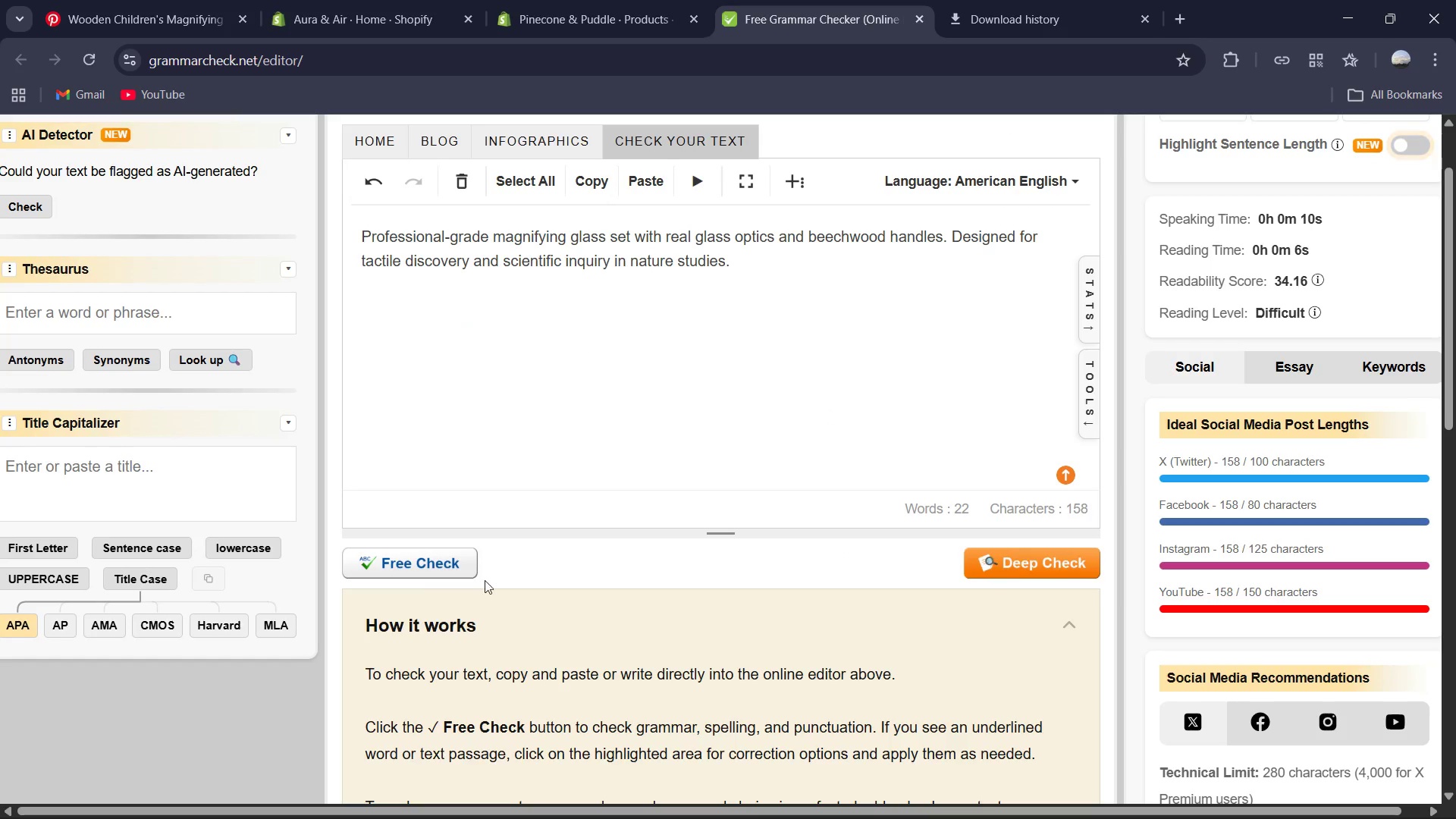 
left_click([454, 547])
 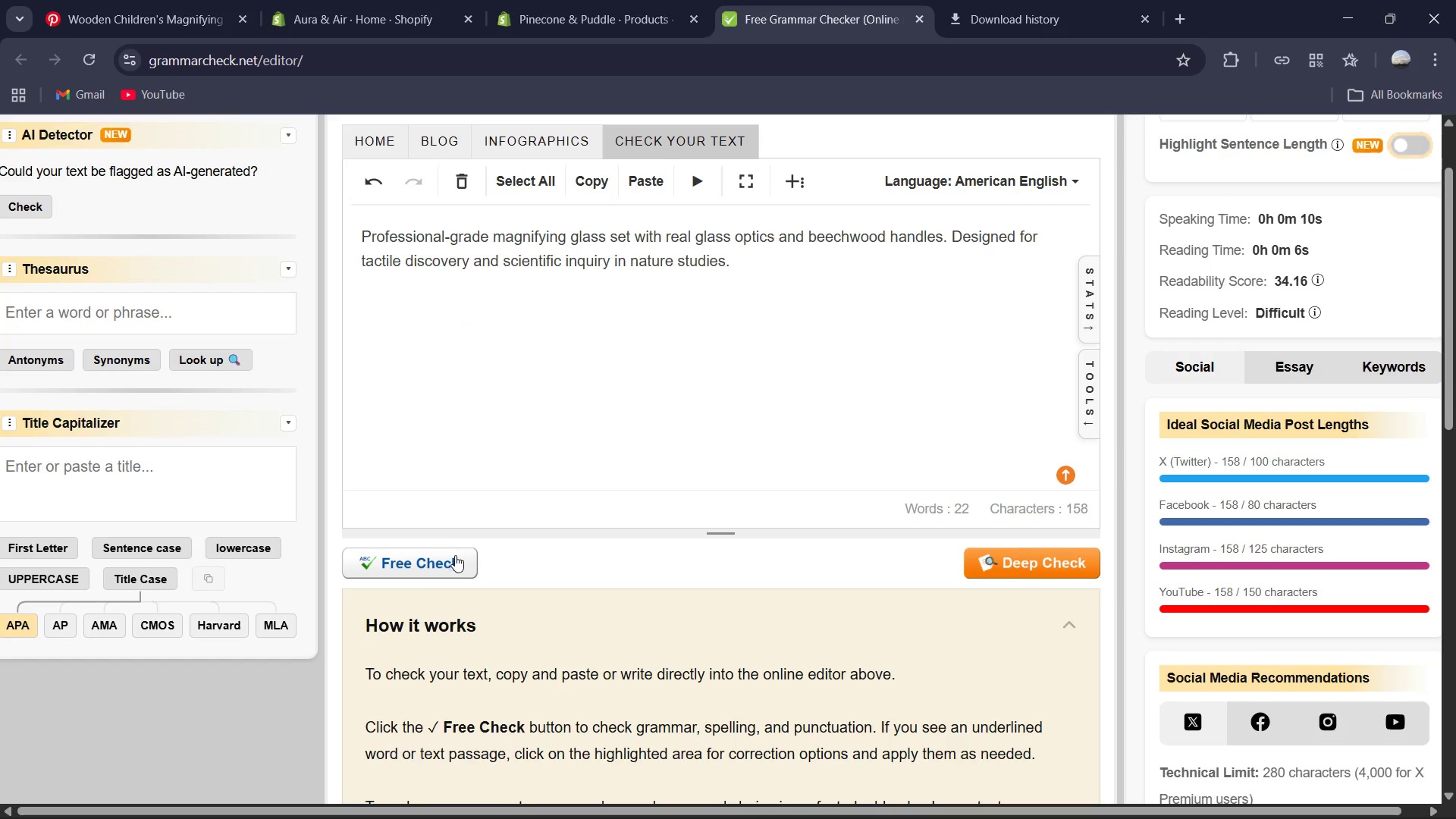 
left_click([455, 559])
 